 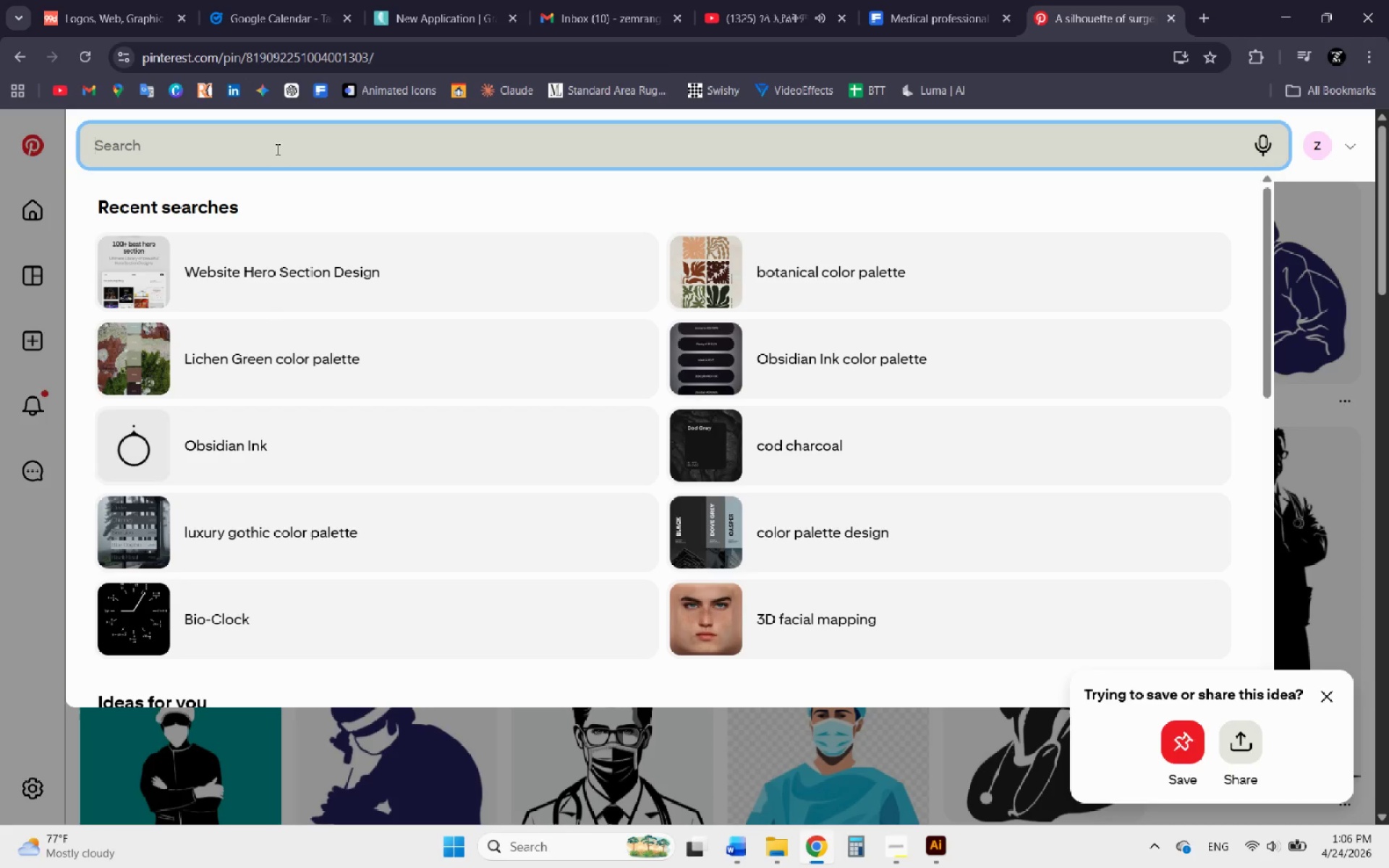 
key(Control+V)
 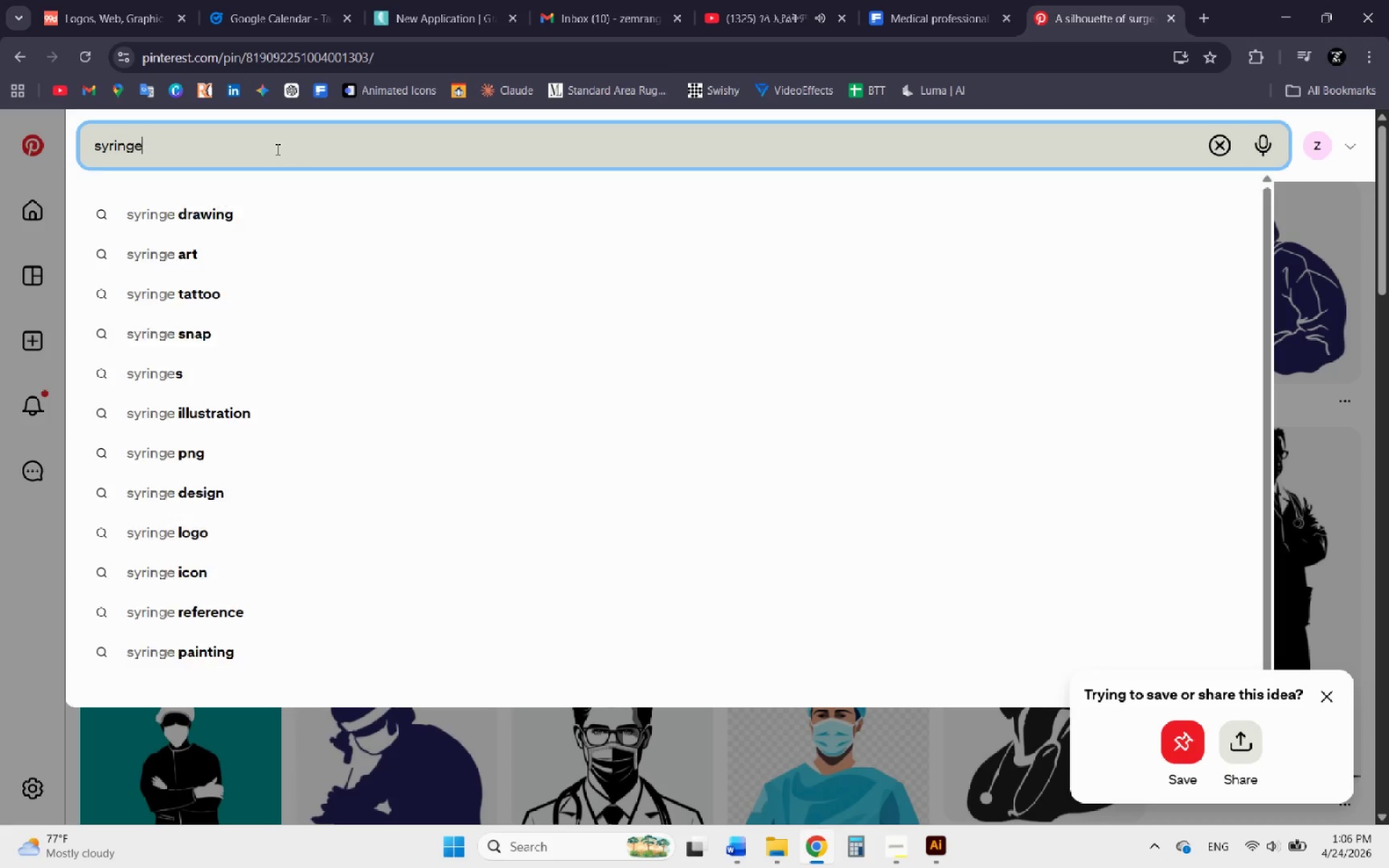 
type( icons)
 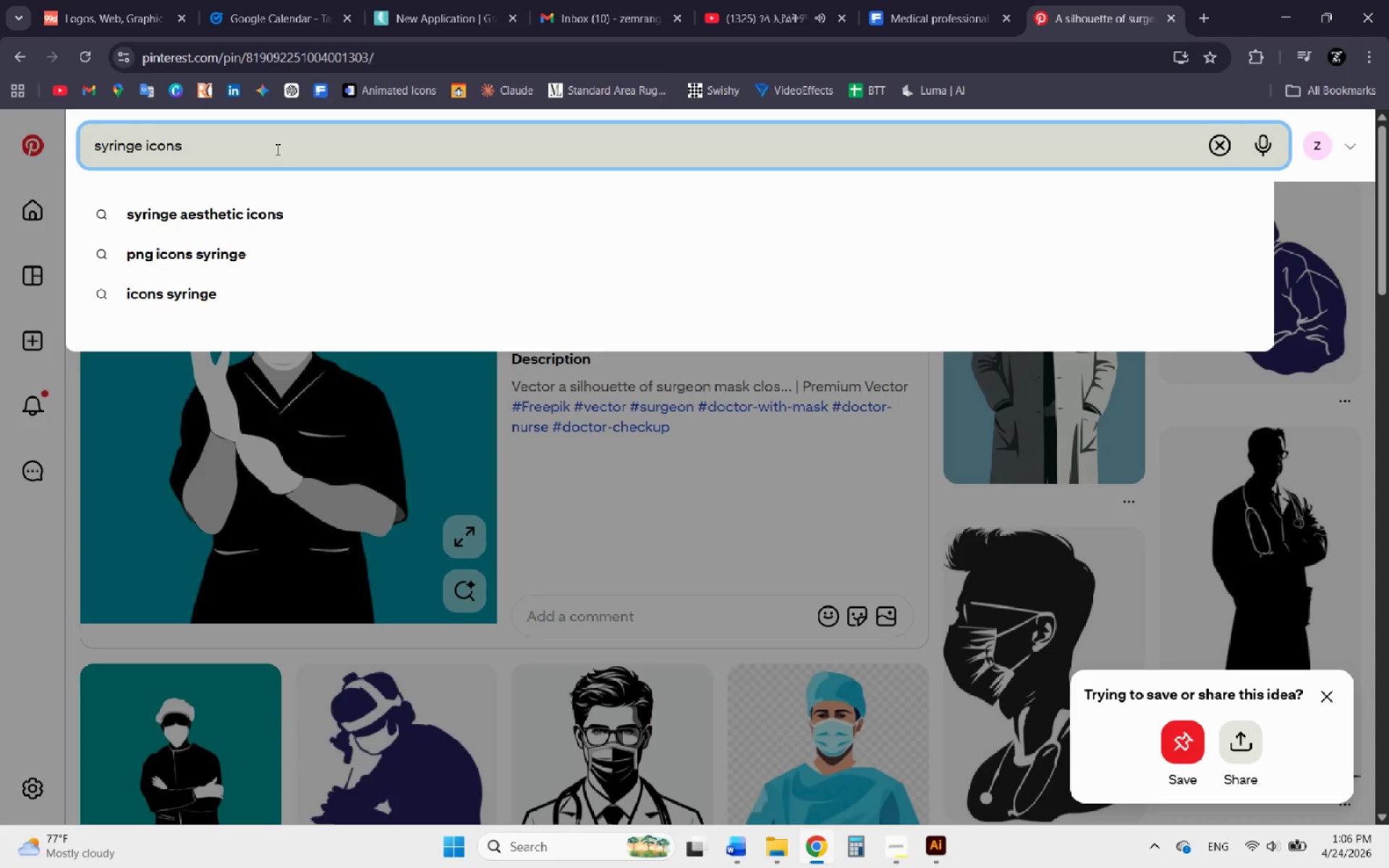 
key(Enter)
 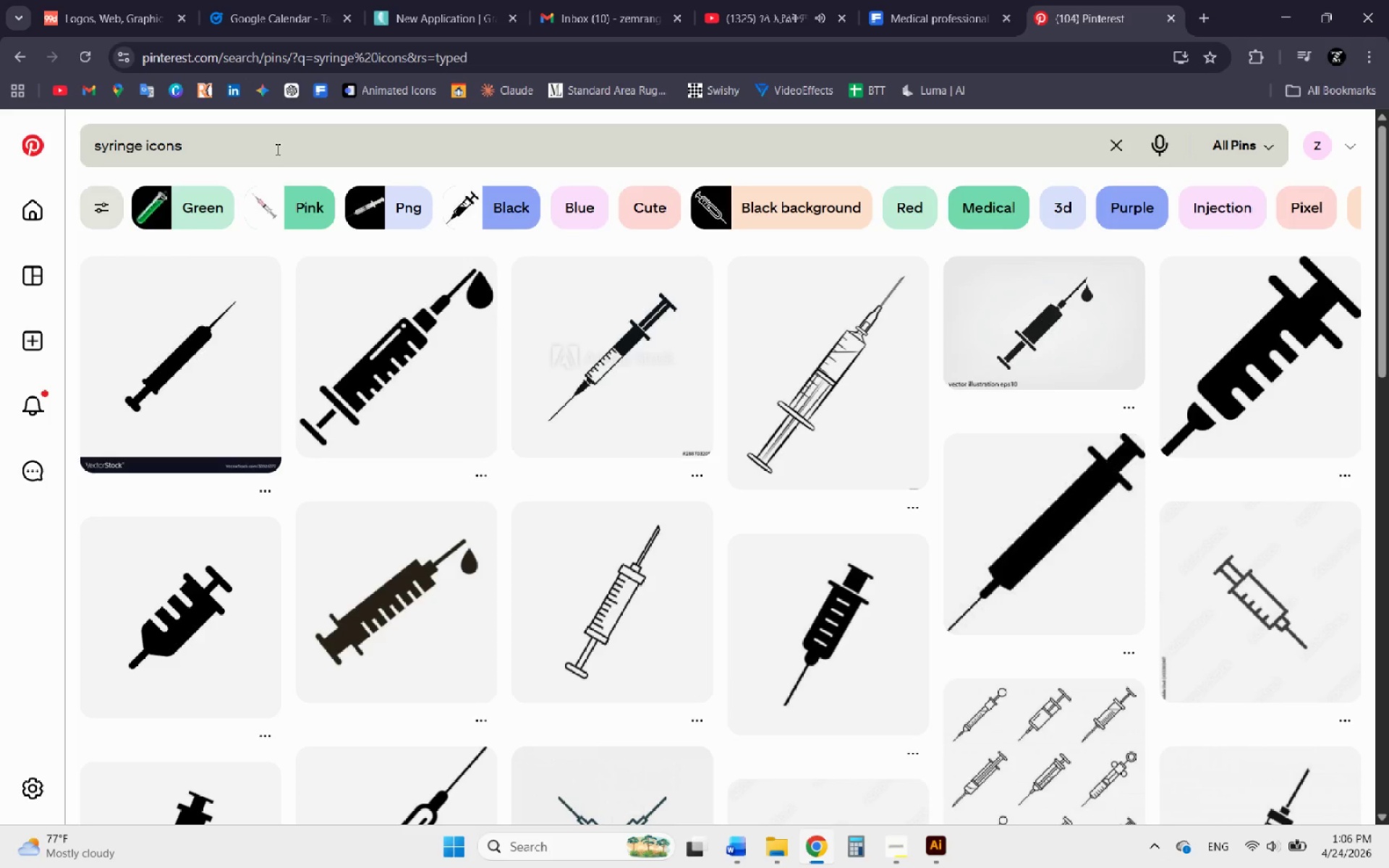 
wait(8.28)
 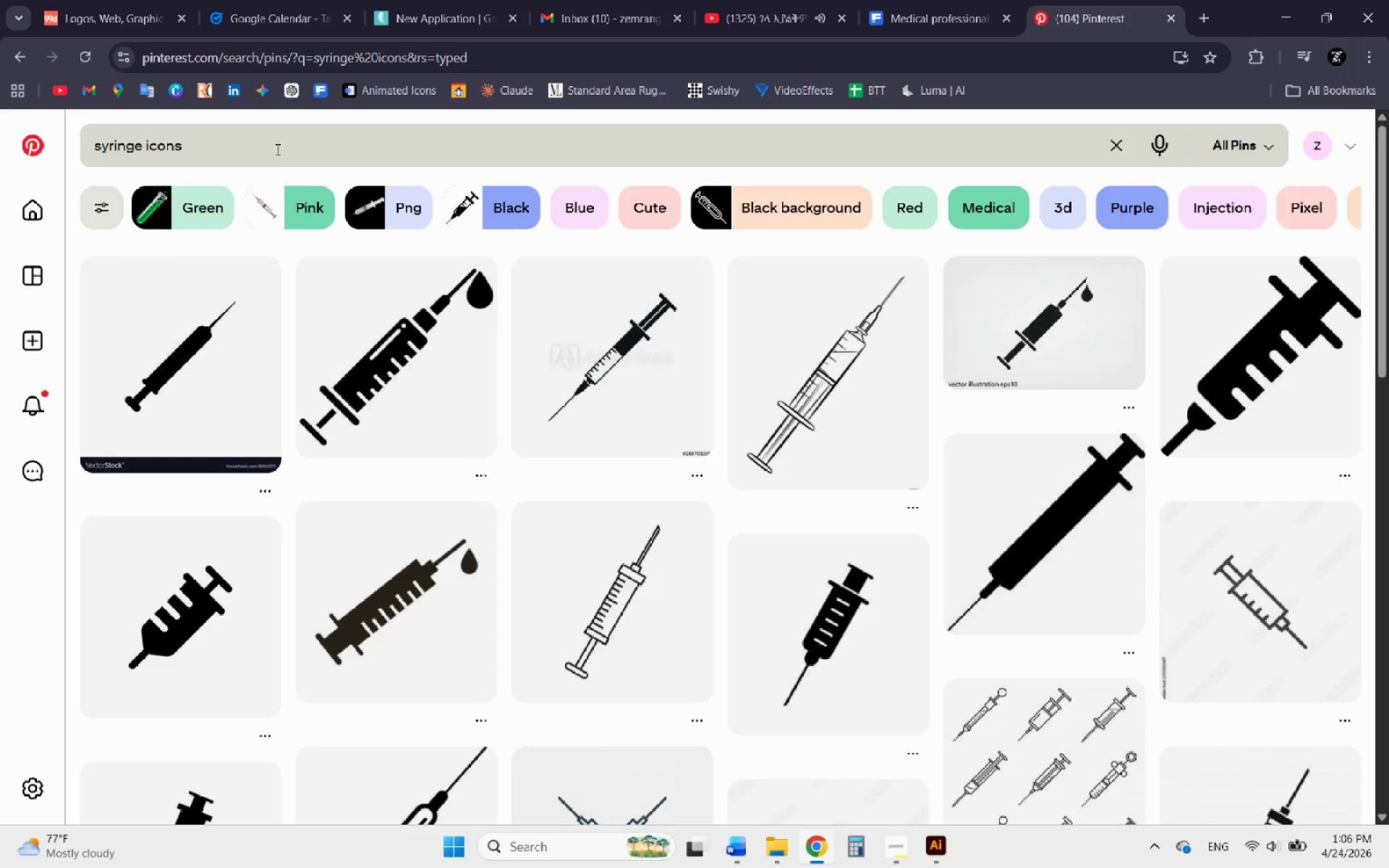 
scroll: coordinate [414, 456], scroll_direction: down, amount: 9.0
 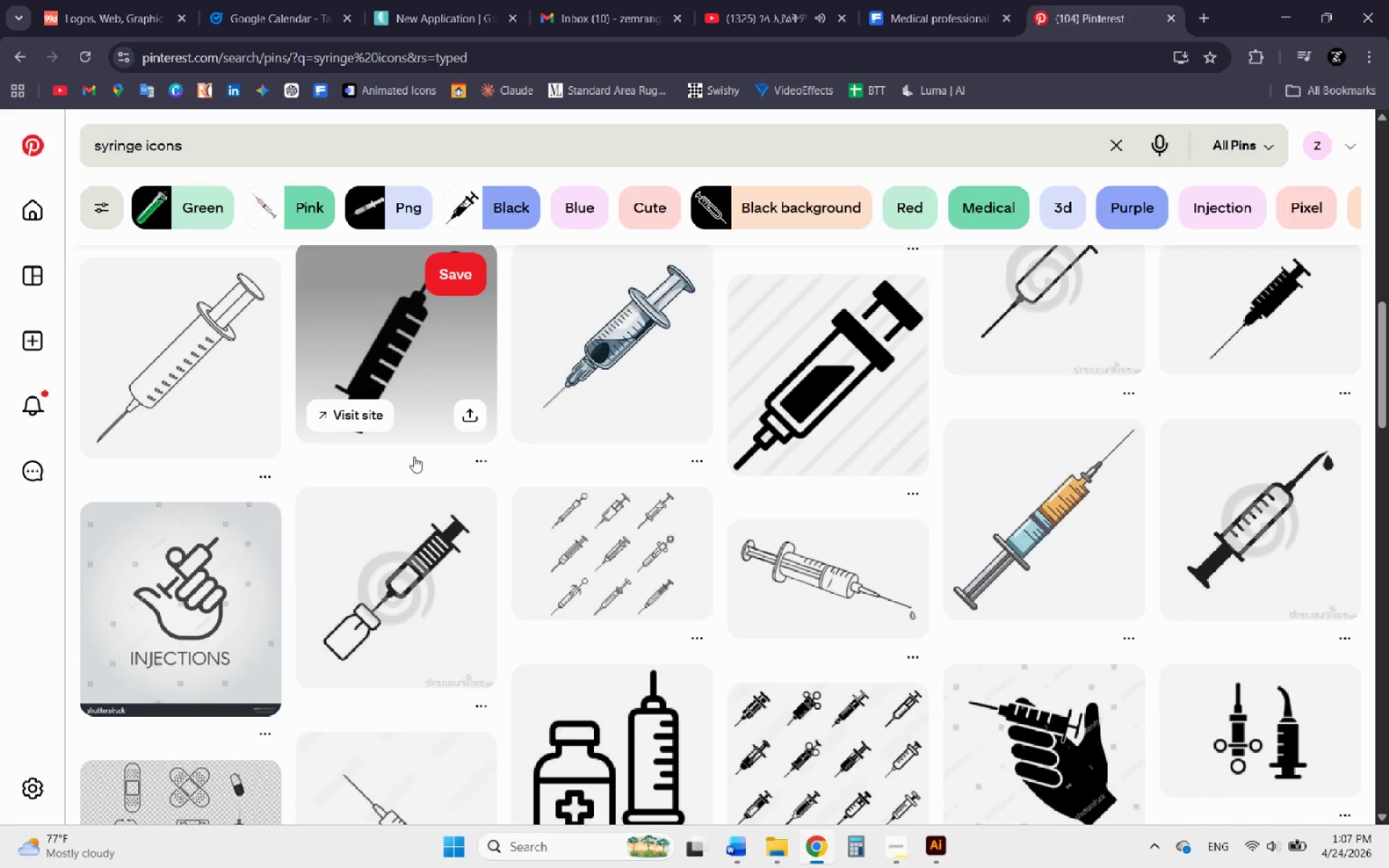 
scroll: coordinate [414, 456], scroll_direction: down, amount: 3.0
 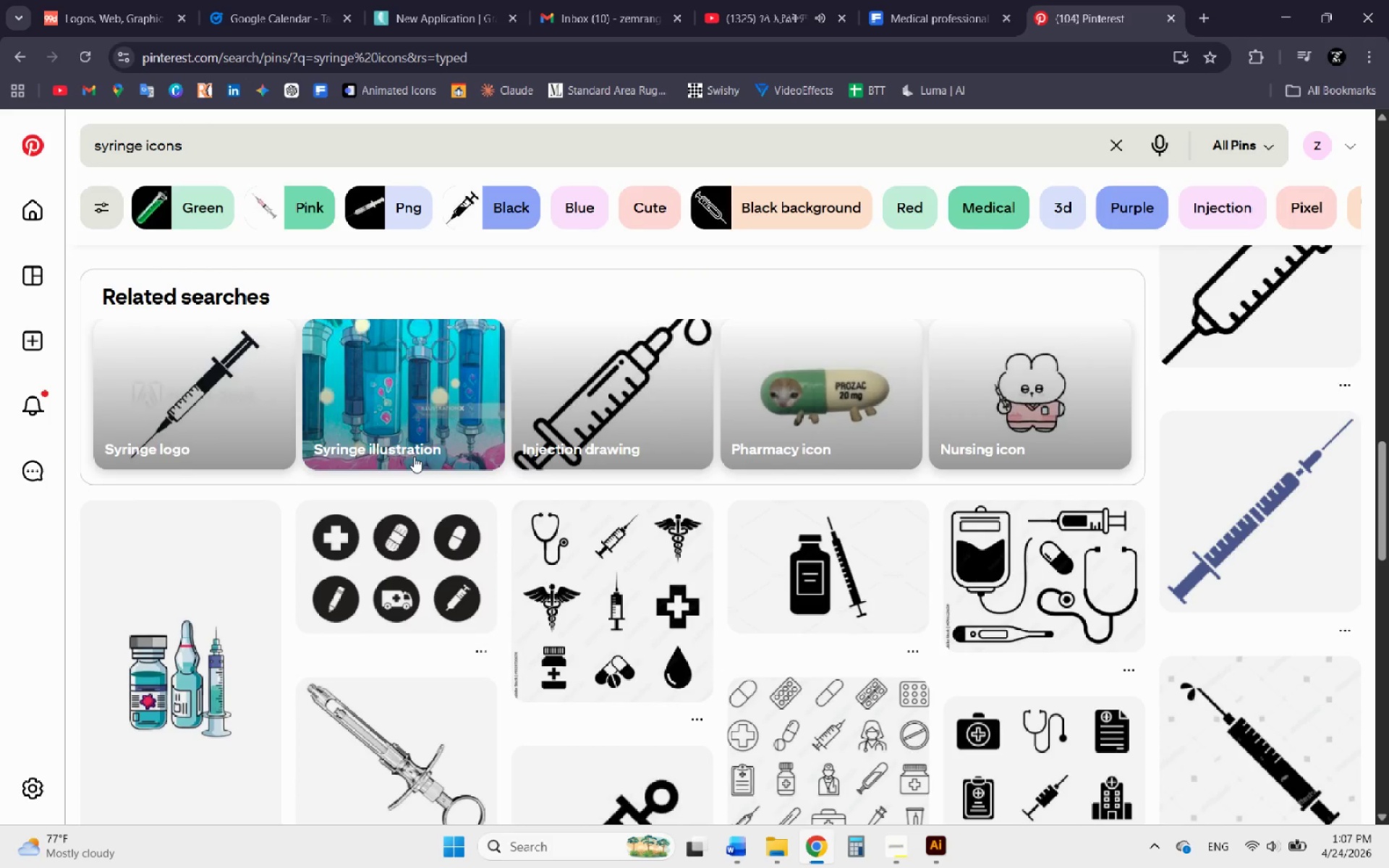 
scroll: coordinate [414, 456], scroll_direction: up, amount: 8.0
 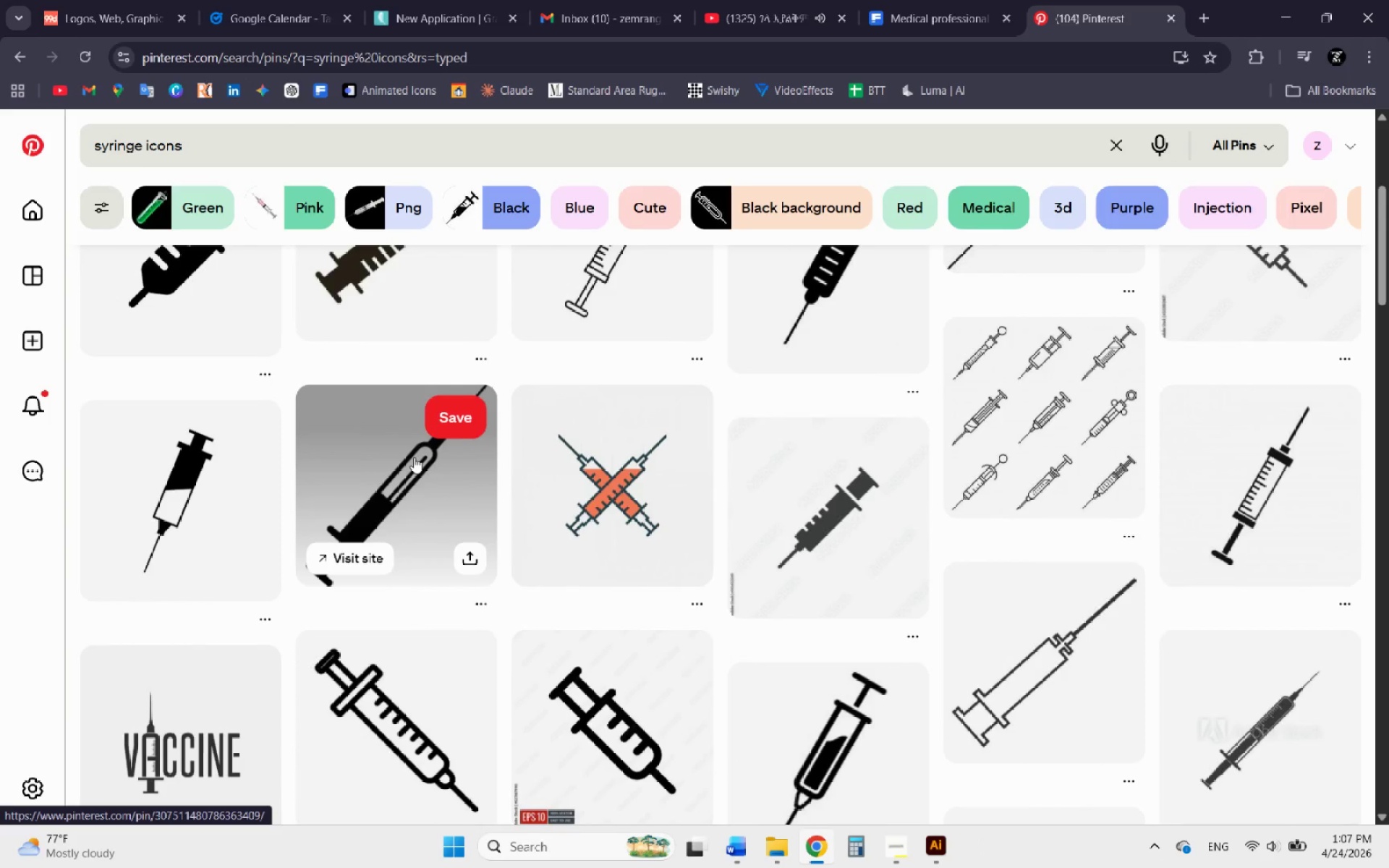 
left_click([210, 475])
 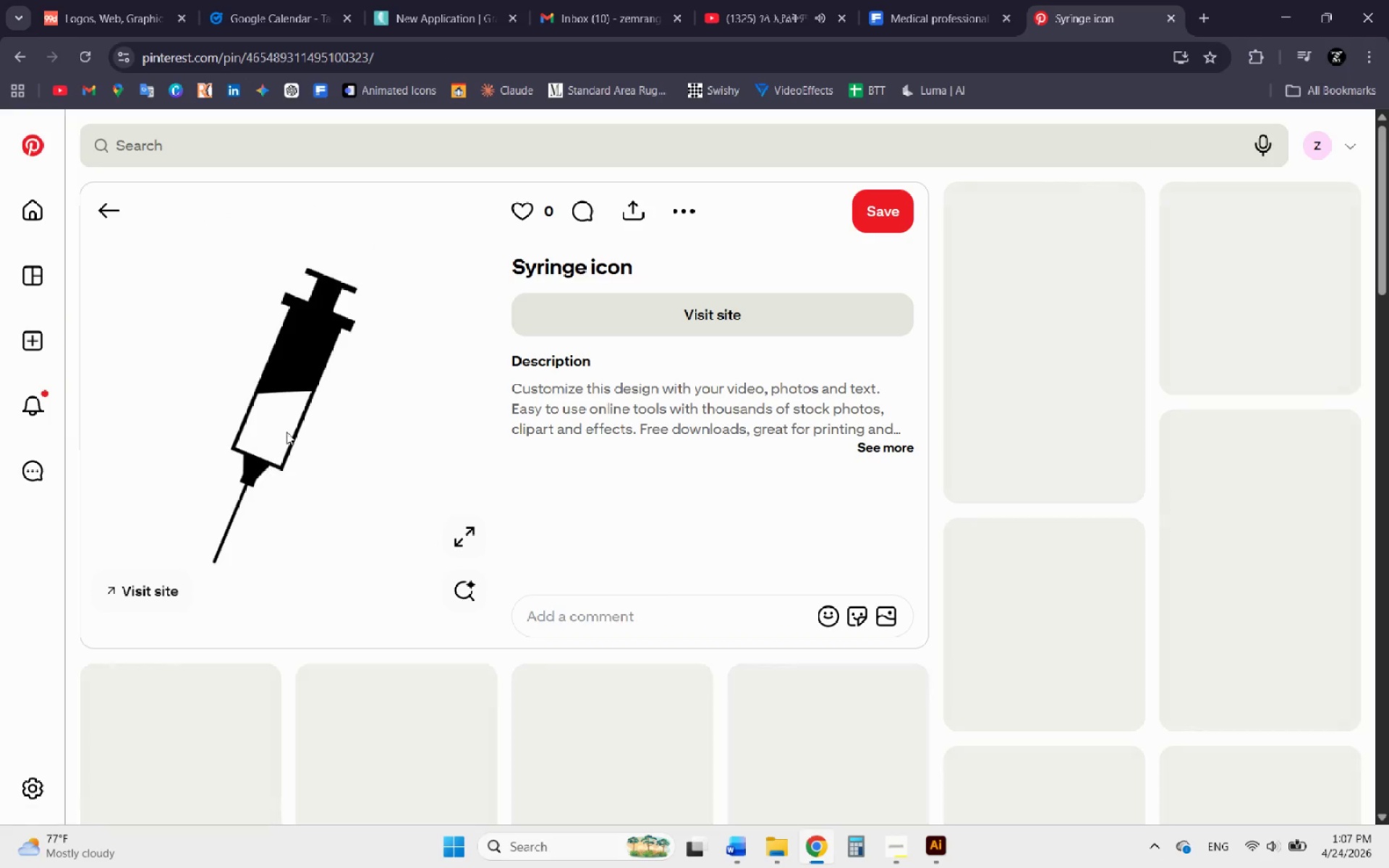 
right_click([289, 420])
 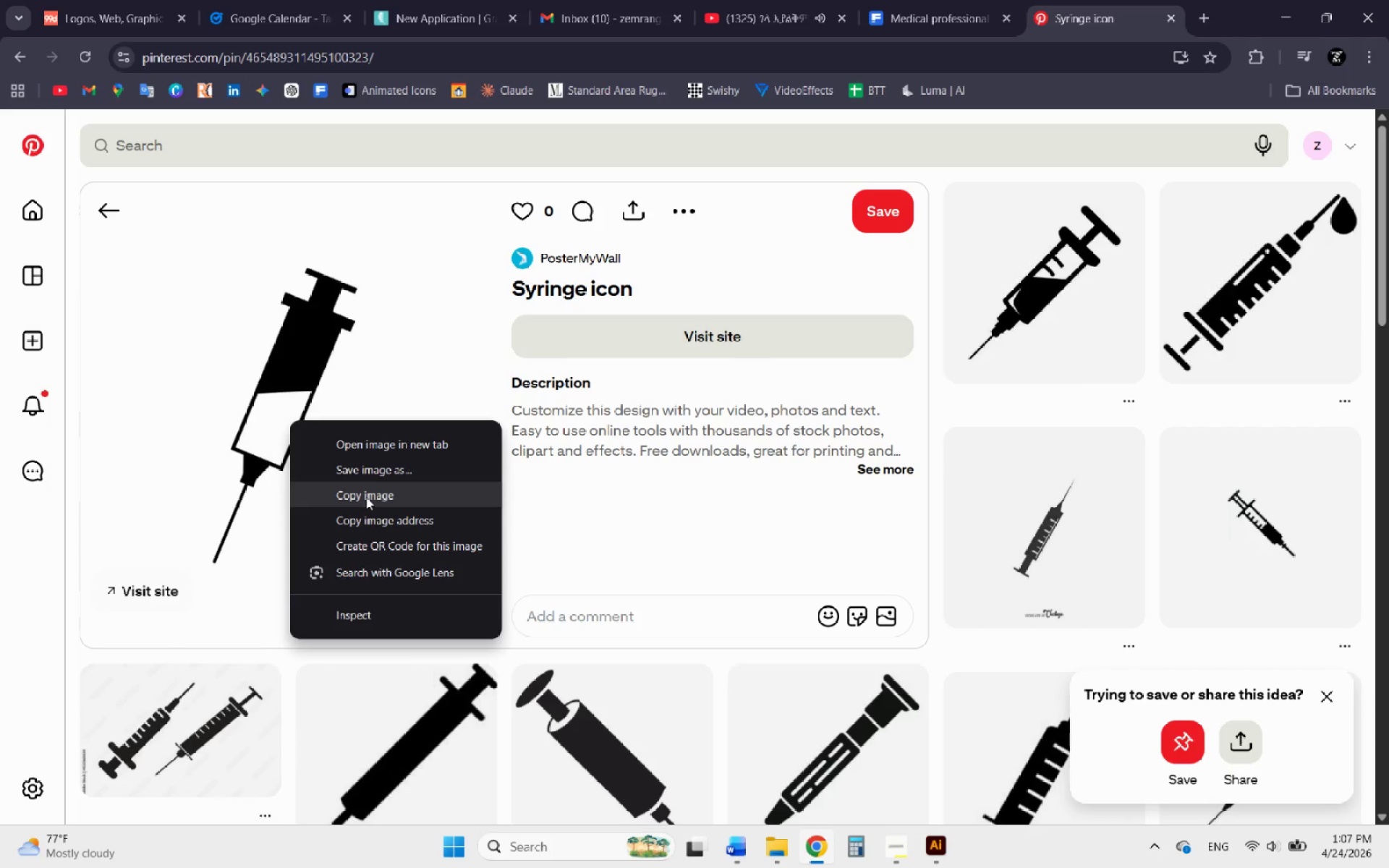 
left_click_drag(start_coordinate=[366, 496], to_coordinate=[370, 497])
 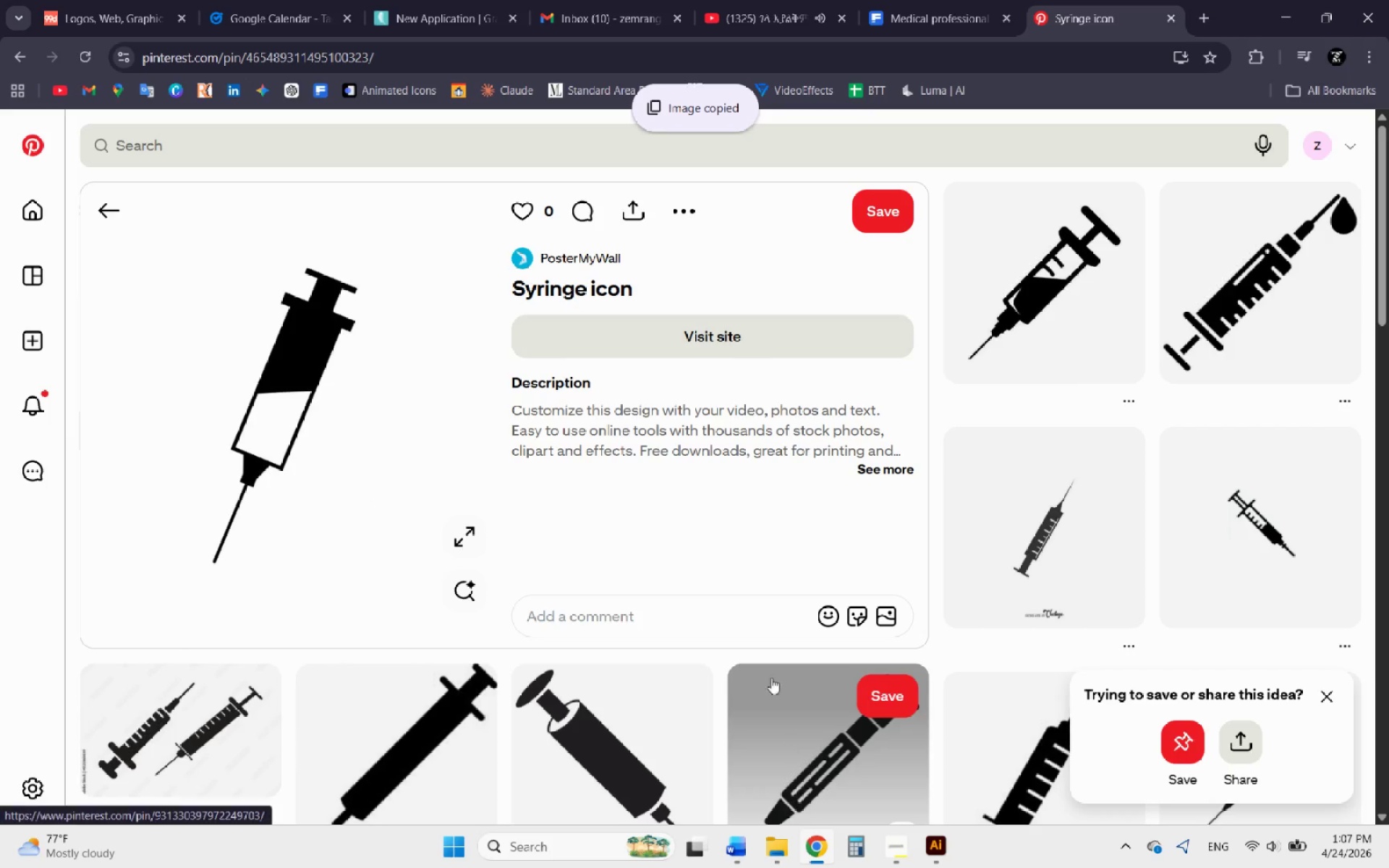 
scroll: coordinate [731, 531], scroll_direction: down, amount: 3.0
 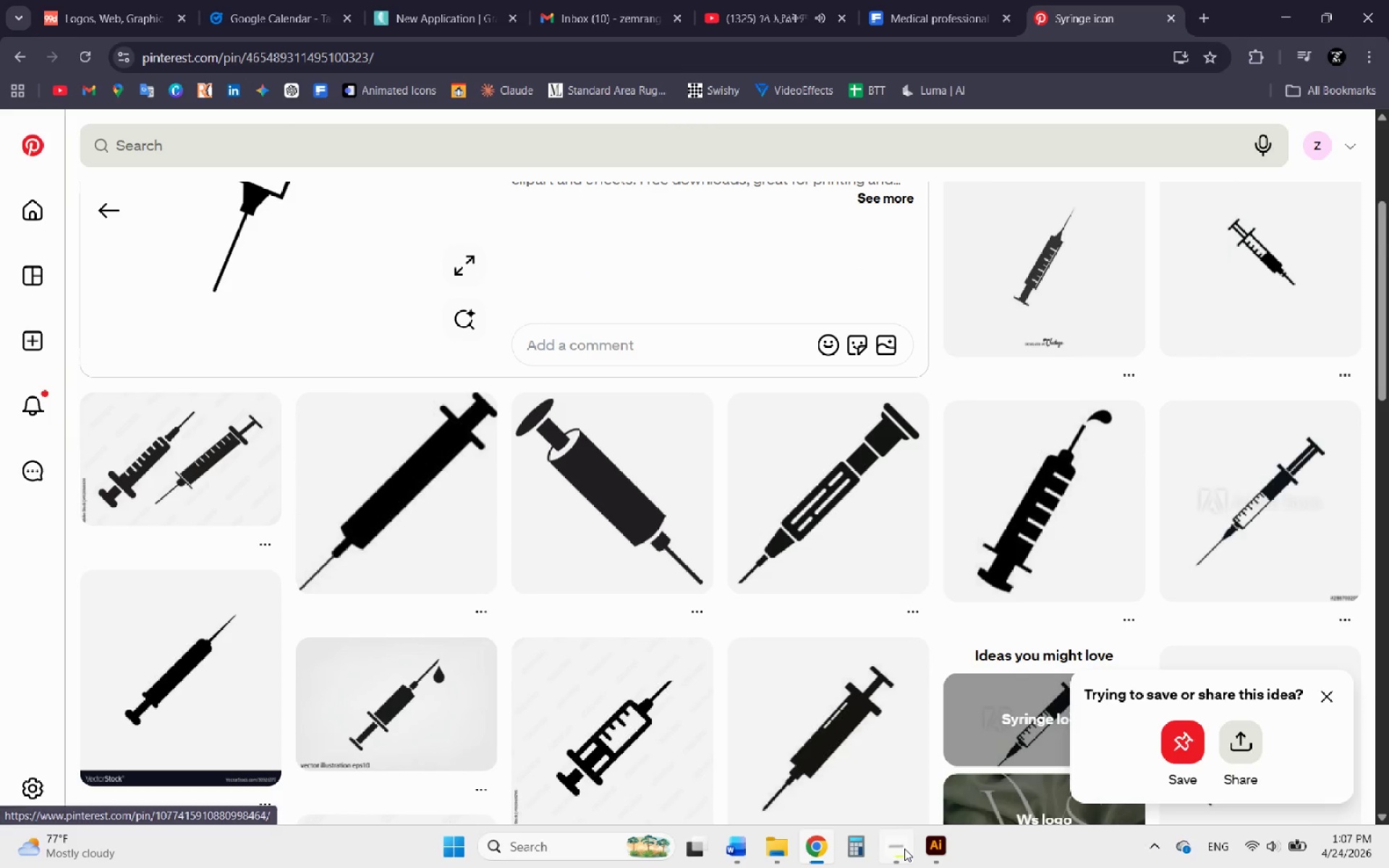 
wait(7.84)
 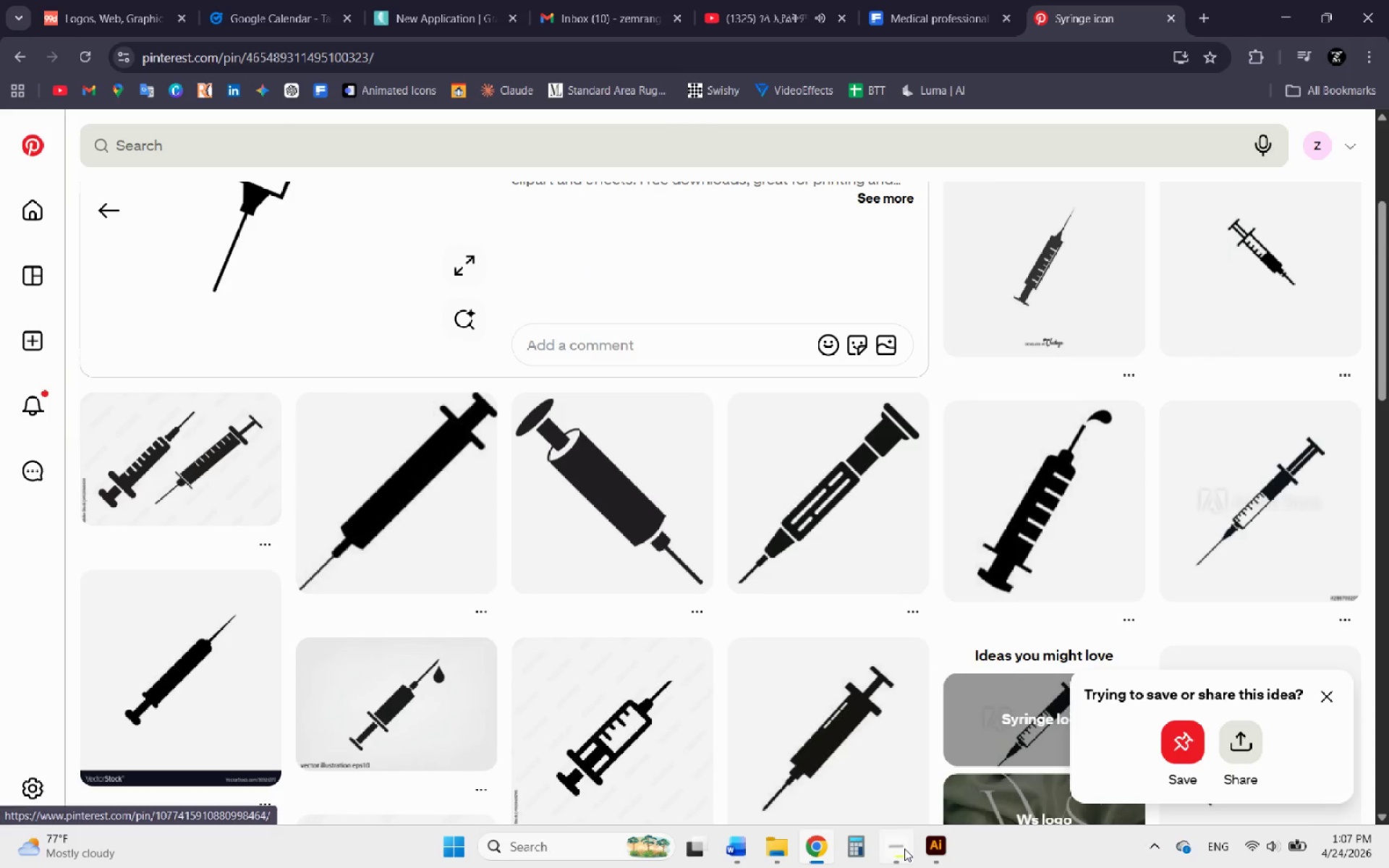 
left_click([1289, 129])
 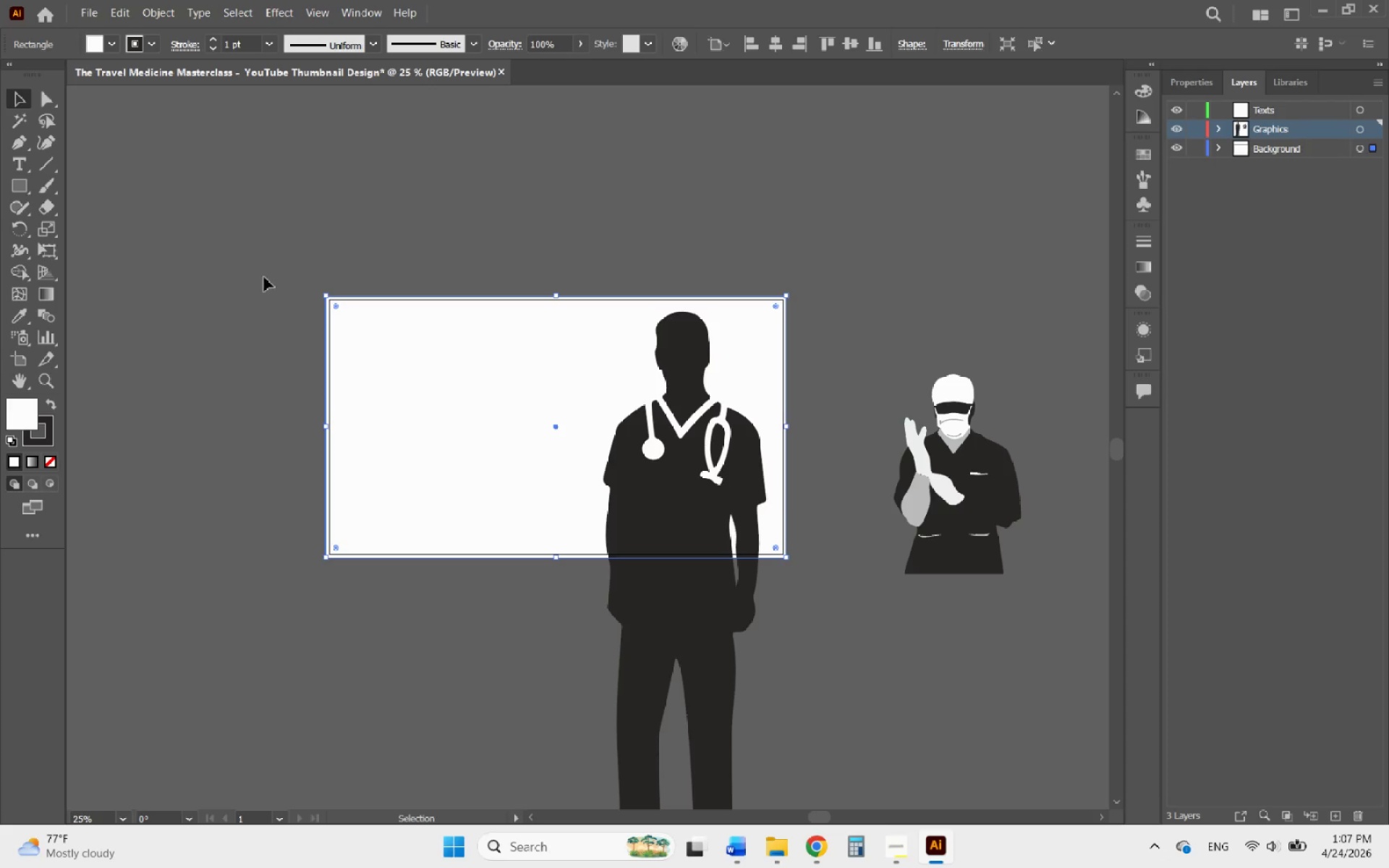 
left_click([265, 277])
 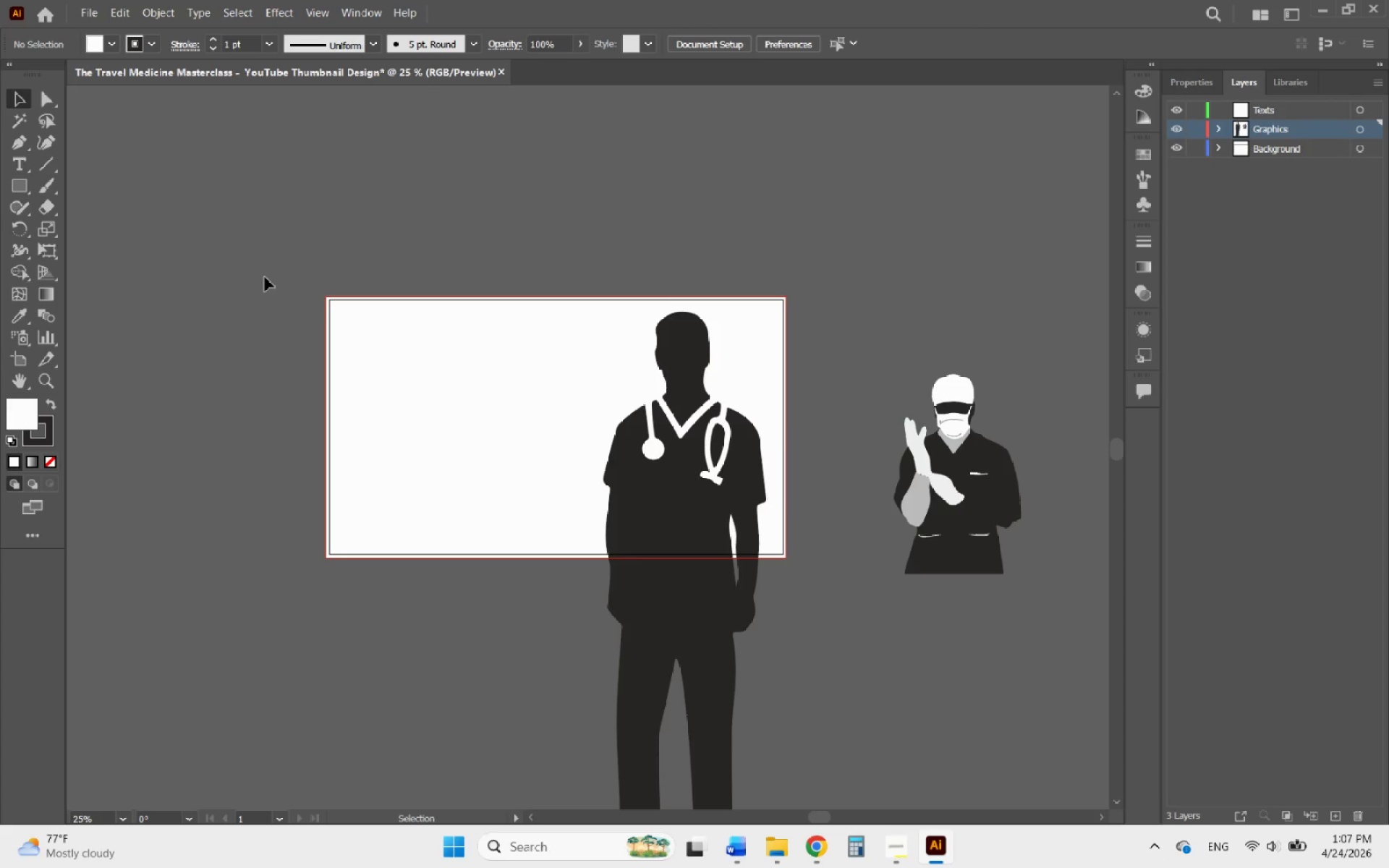 
key(Control+V)
 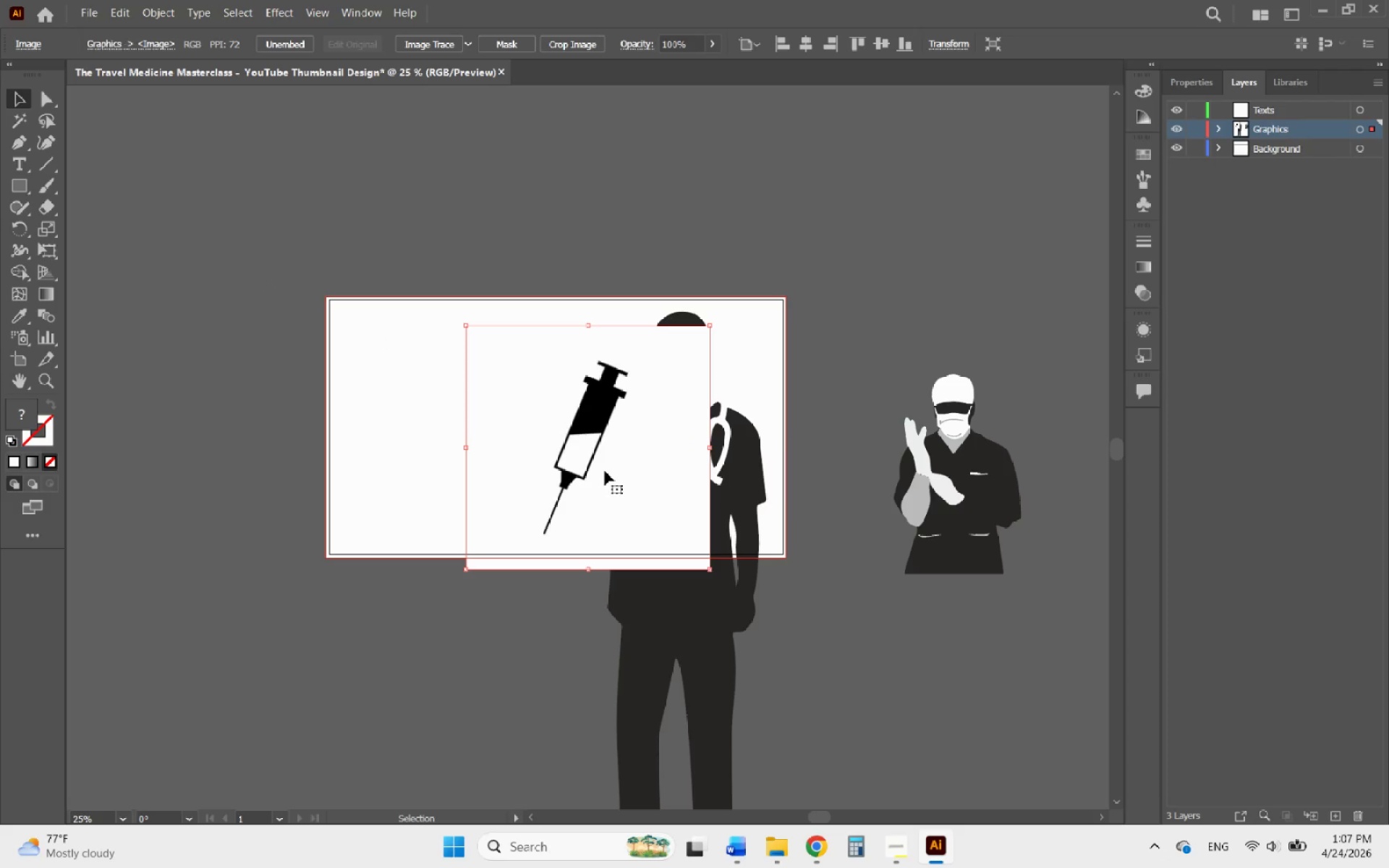 
hold_key(key=AltLeft, duration=0.31)
 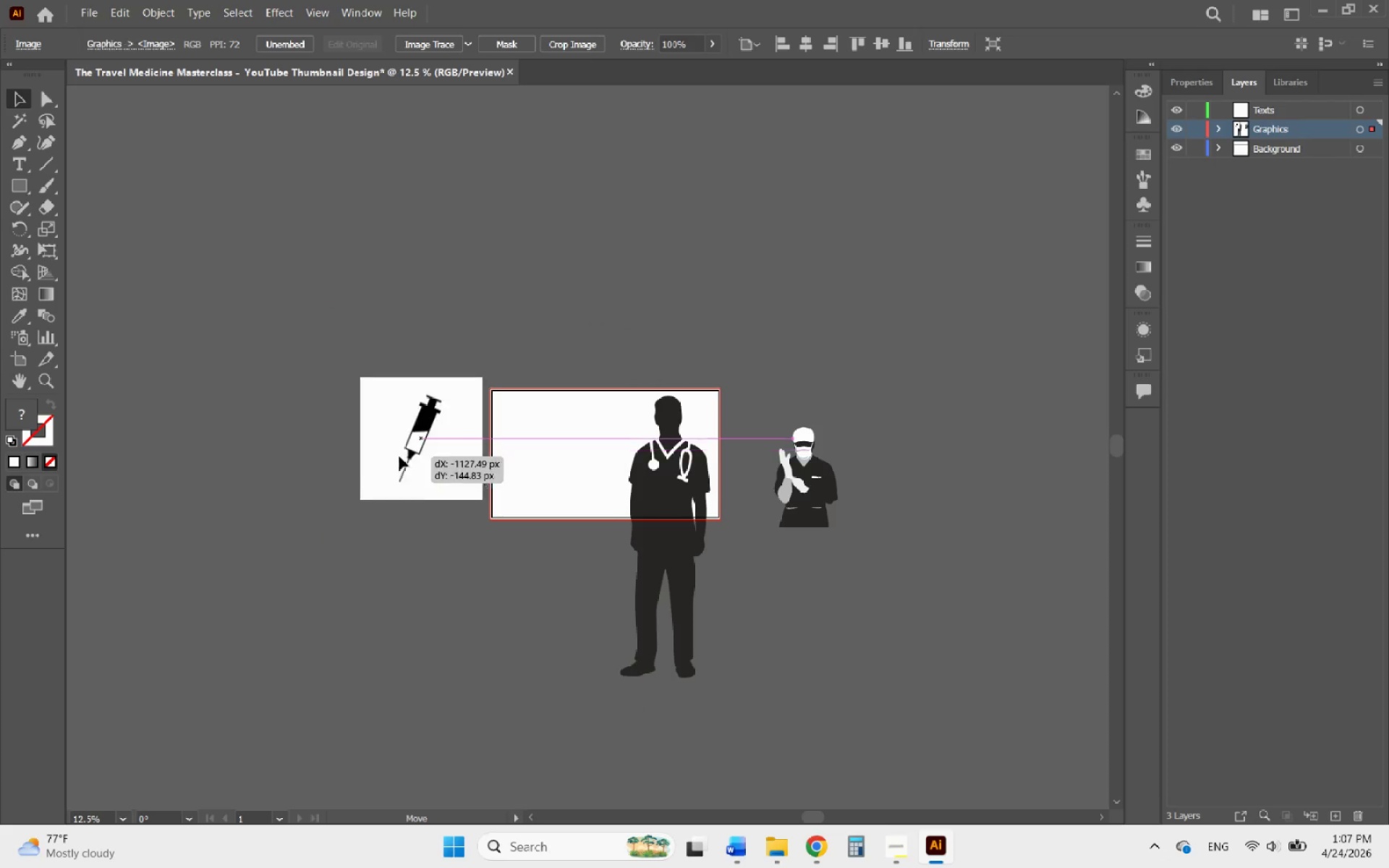 
left_click_drag(start_coordinate=[602, 482], to_coordinate=[357, 456])
 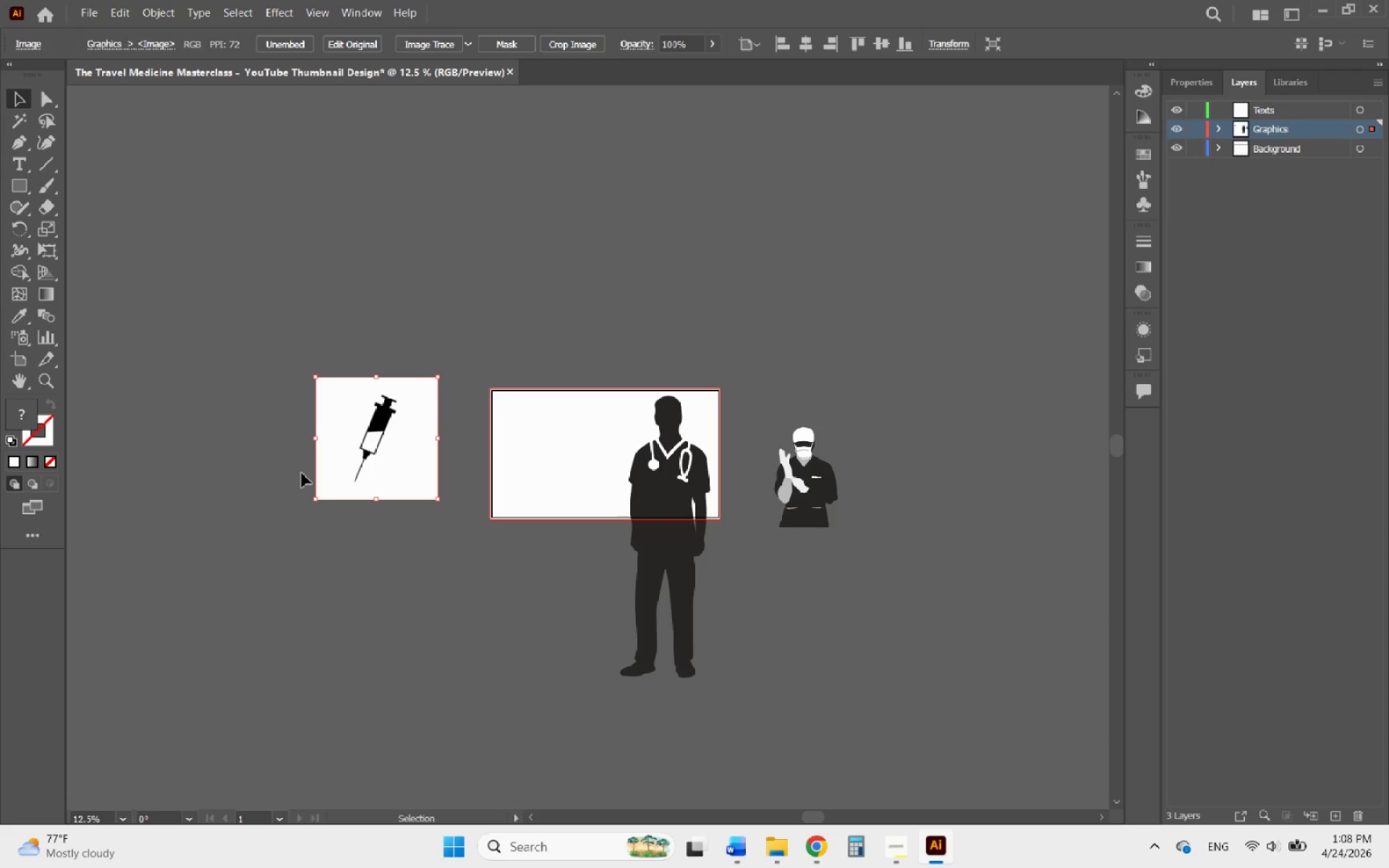 
scroll: coordinate [654, 480], scroll_direction: down, amount: 2.0
 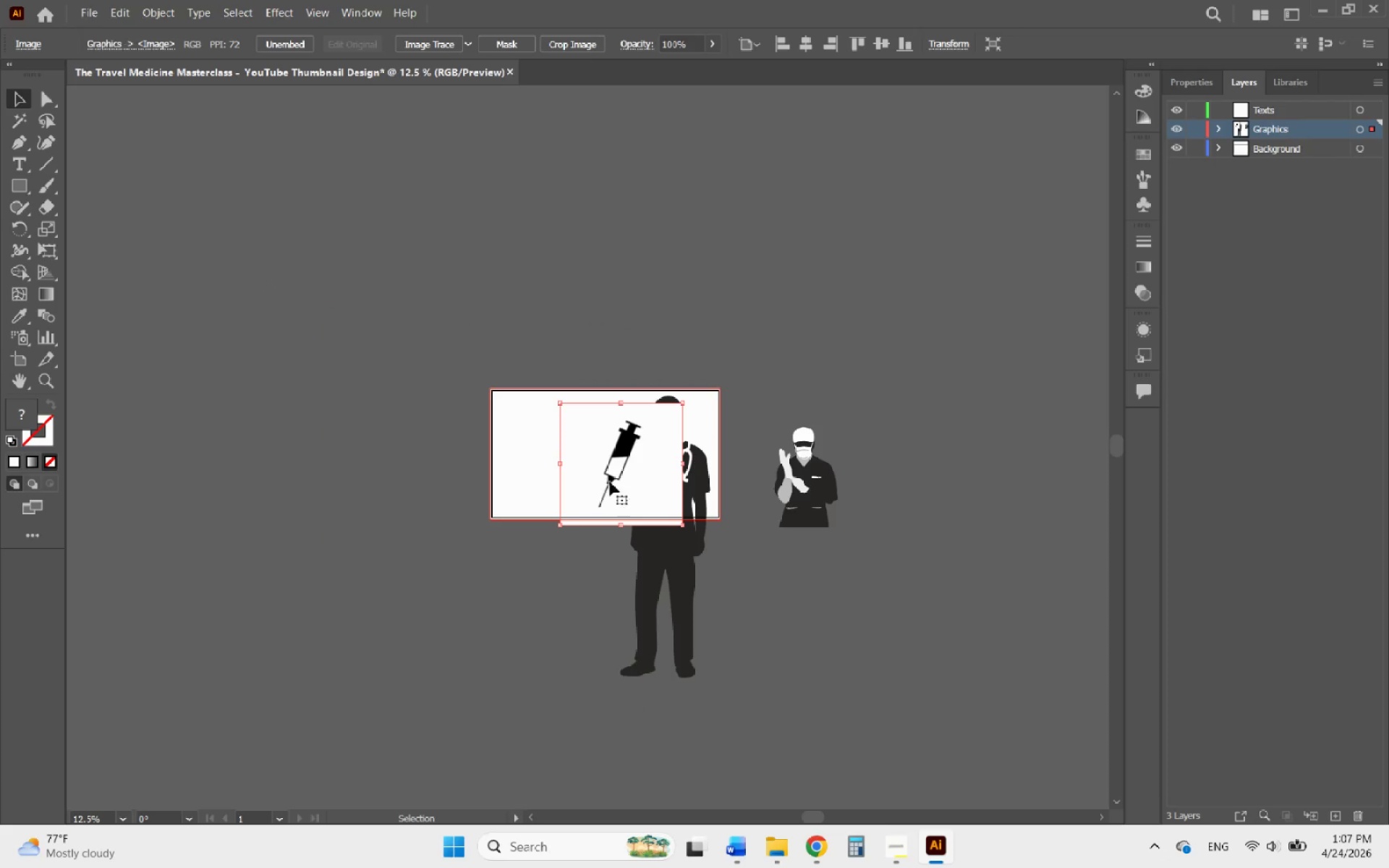 
wait(28.06)
 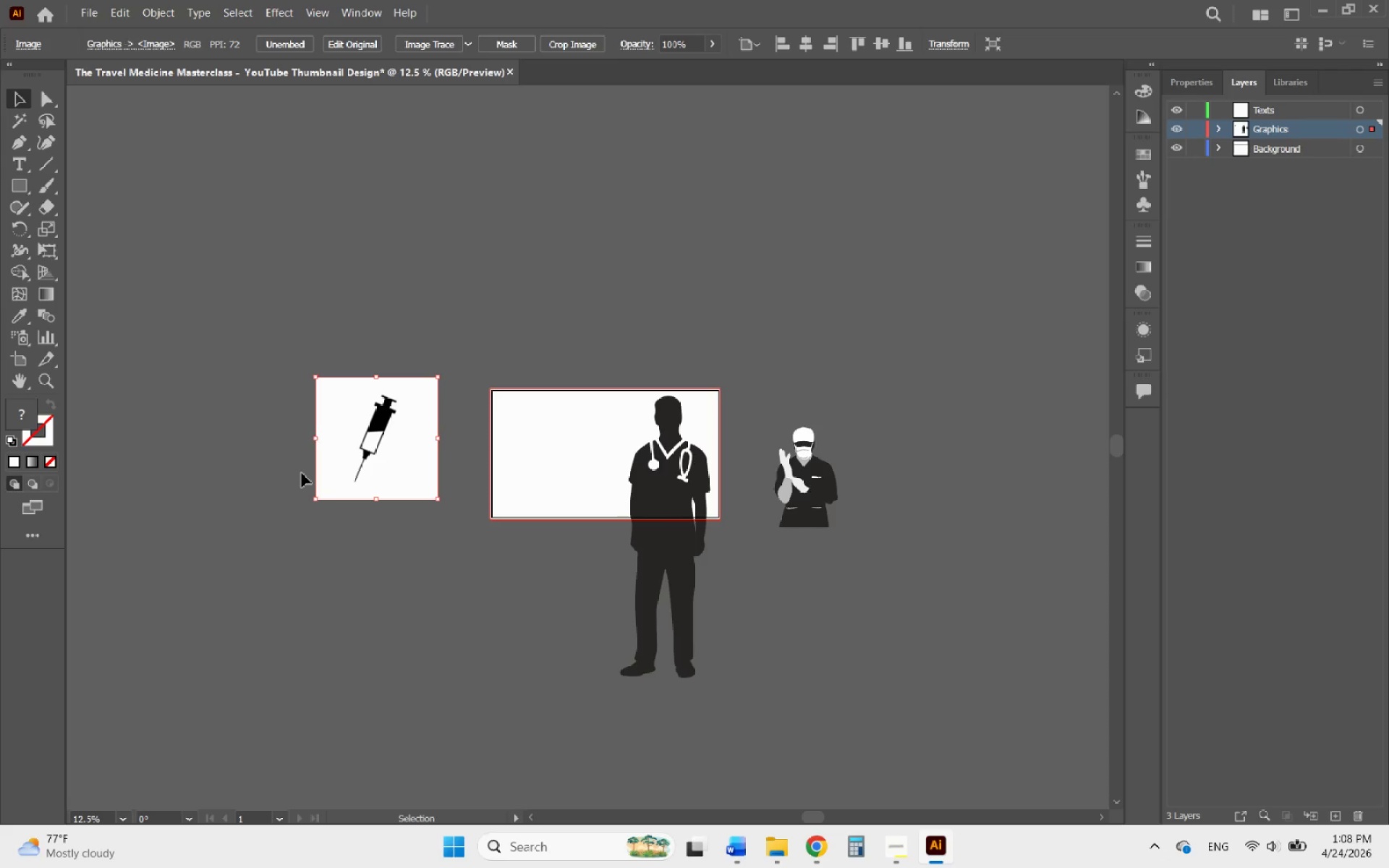 
scroll: coordinate [331, 552], scroll_direction: down, amount: 2.0
 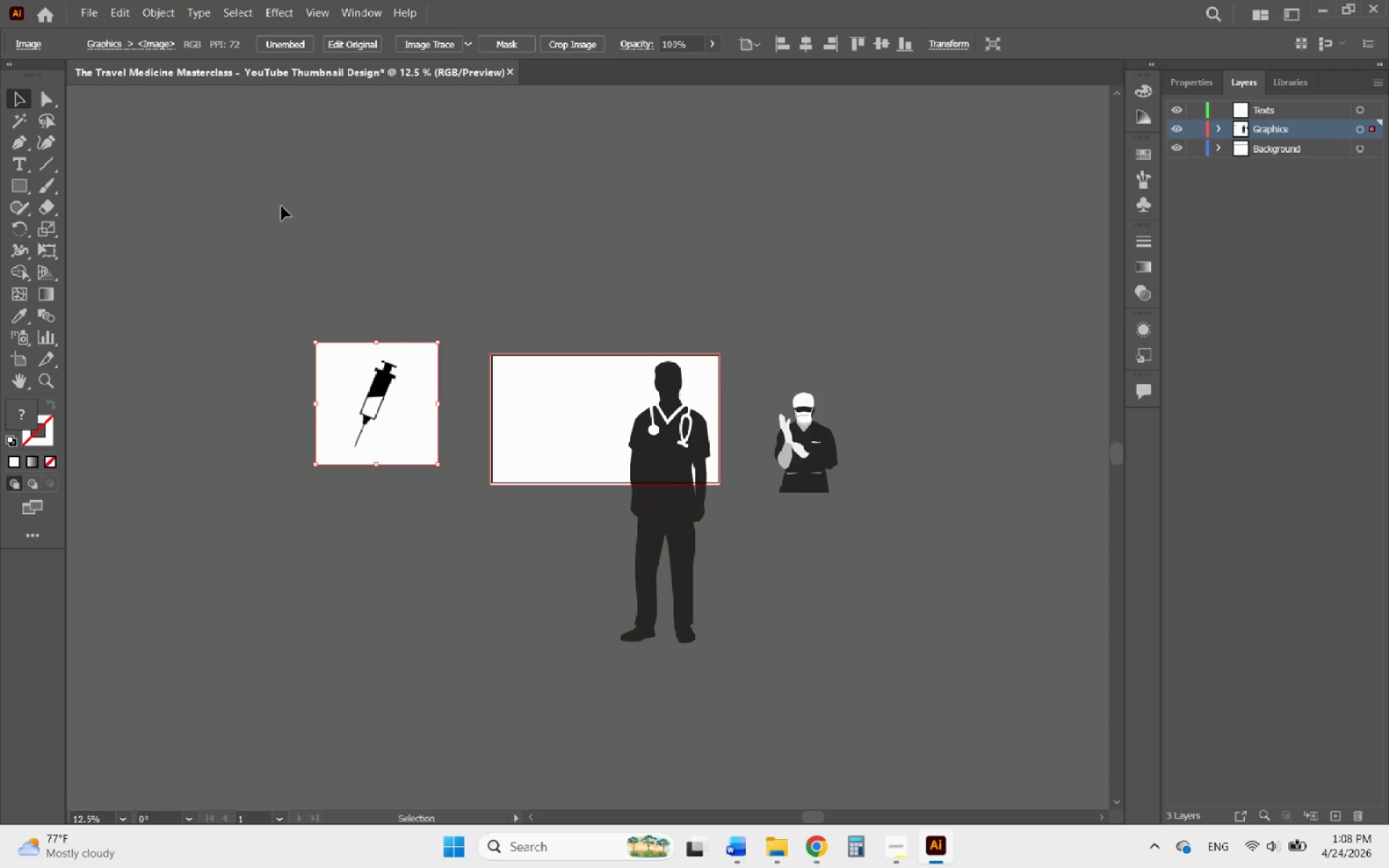 
left_click([260, 235])
 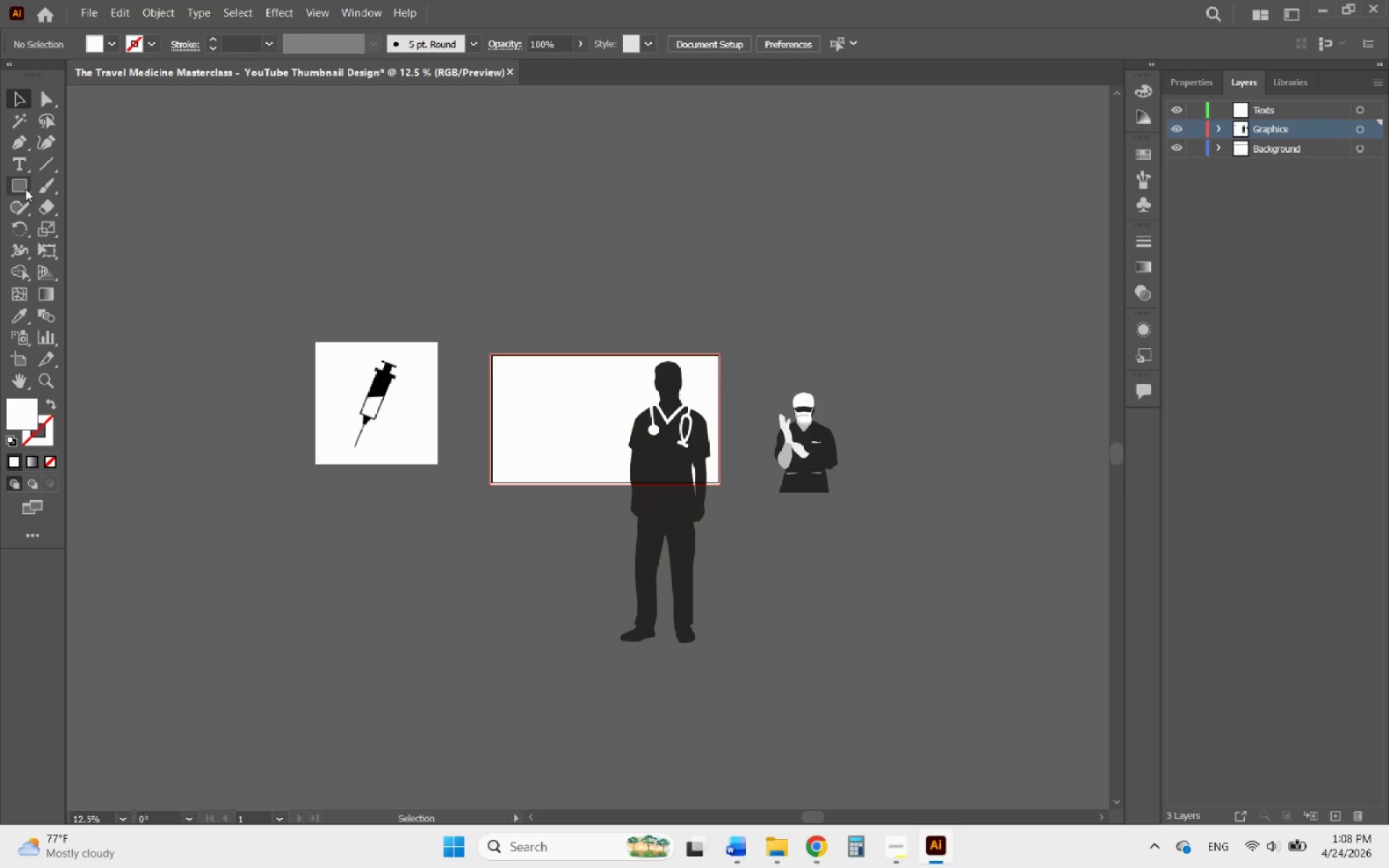 
left_click([18, 187])
 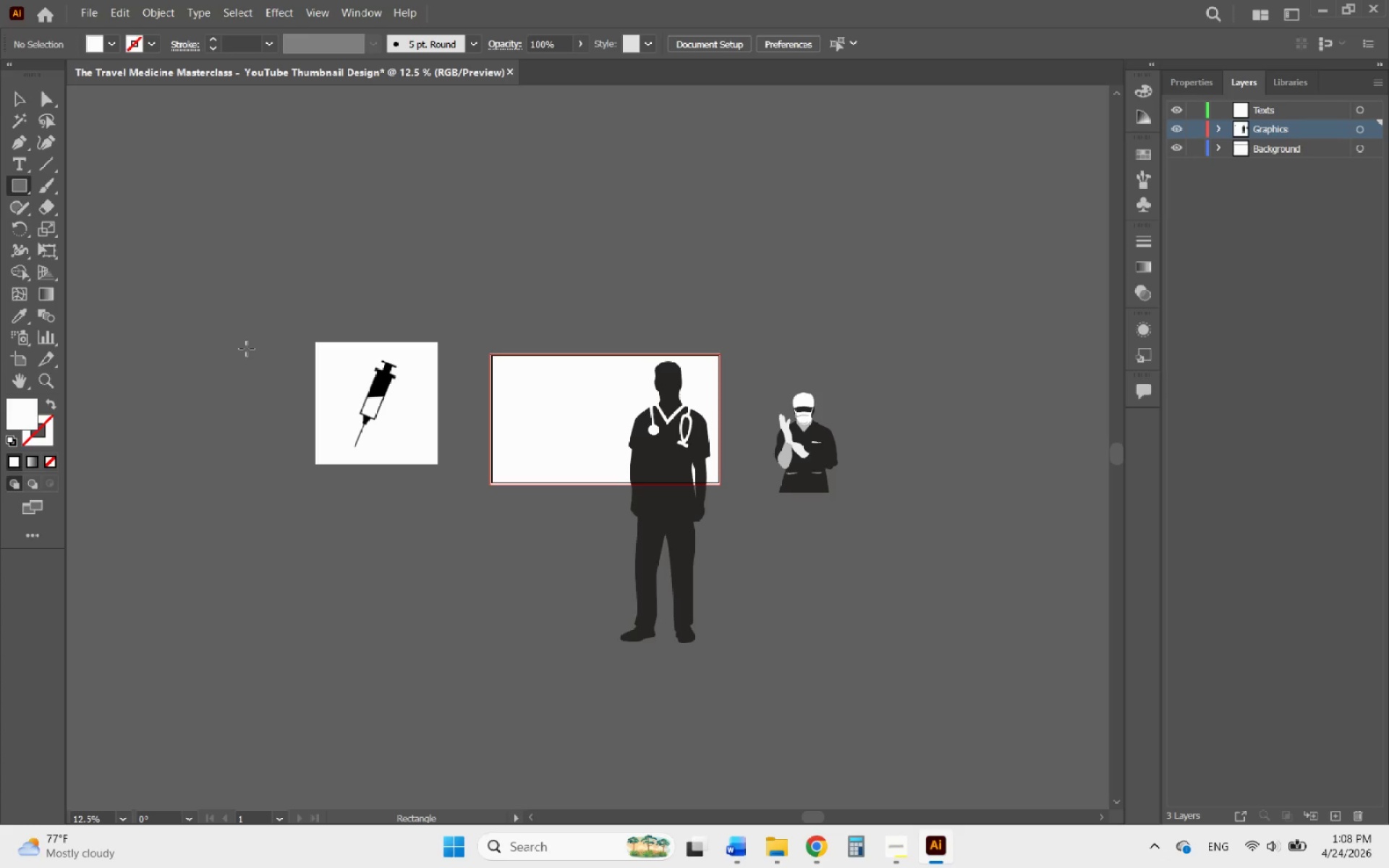 
wait(29.94)
 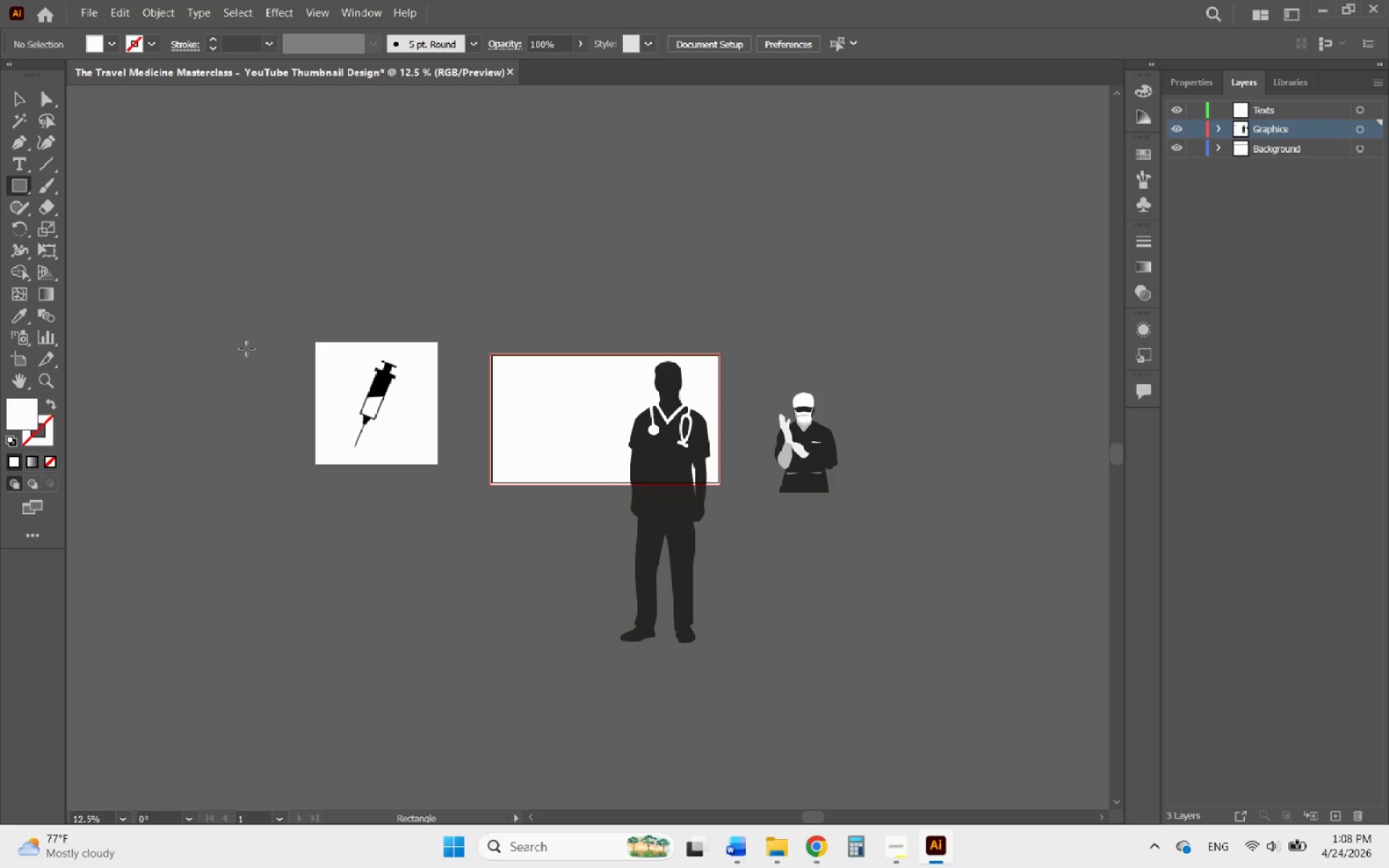 
scroll: coordinate [247, 354], scroll_direction: down, amount: 2.0
 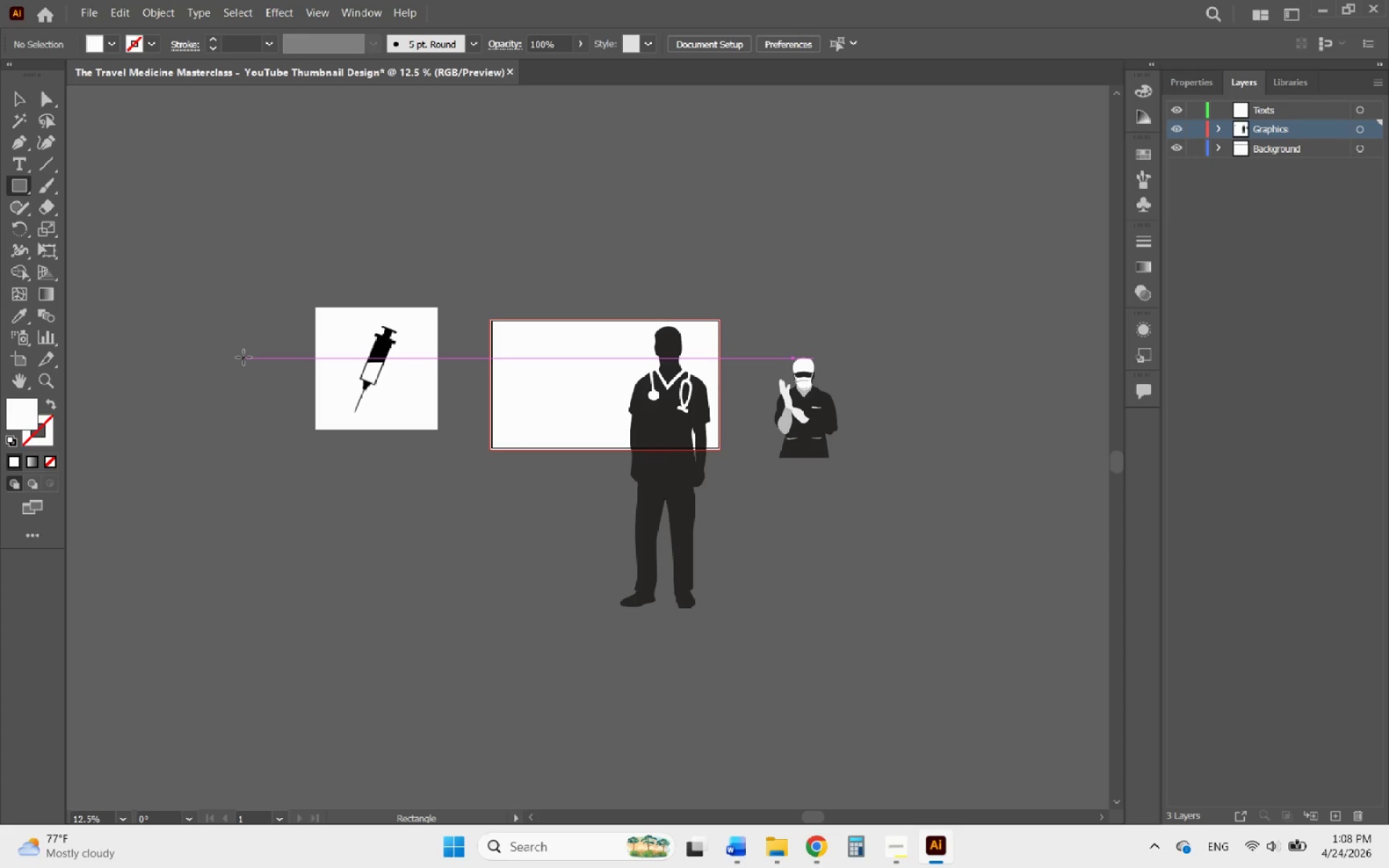 
hold_key(key=AltLeft, duration=5.23)
scroll: coordinate [243, 373], scroll_direction: down, amount: 4.0
 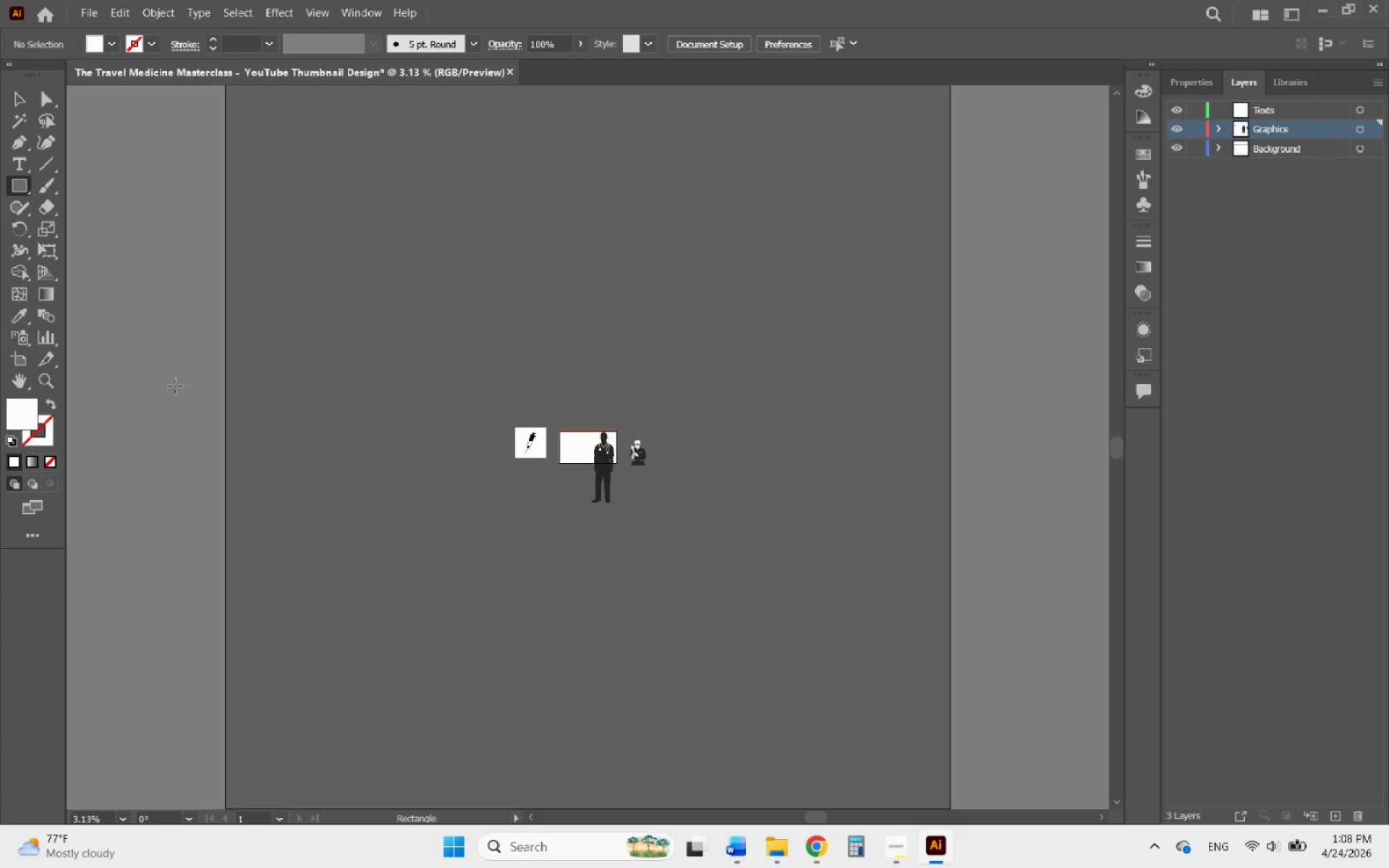 
hold_key(key=AltLeft, duration=3.34)
scroll: coordinate [369, 465], scroll_direction: up, amount: 7.0
 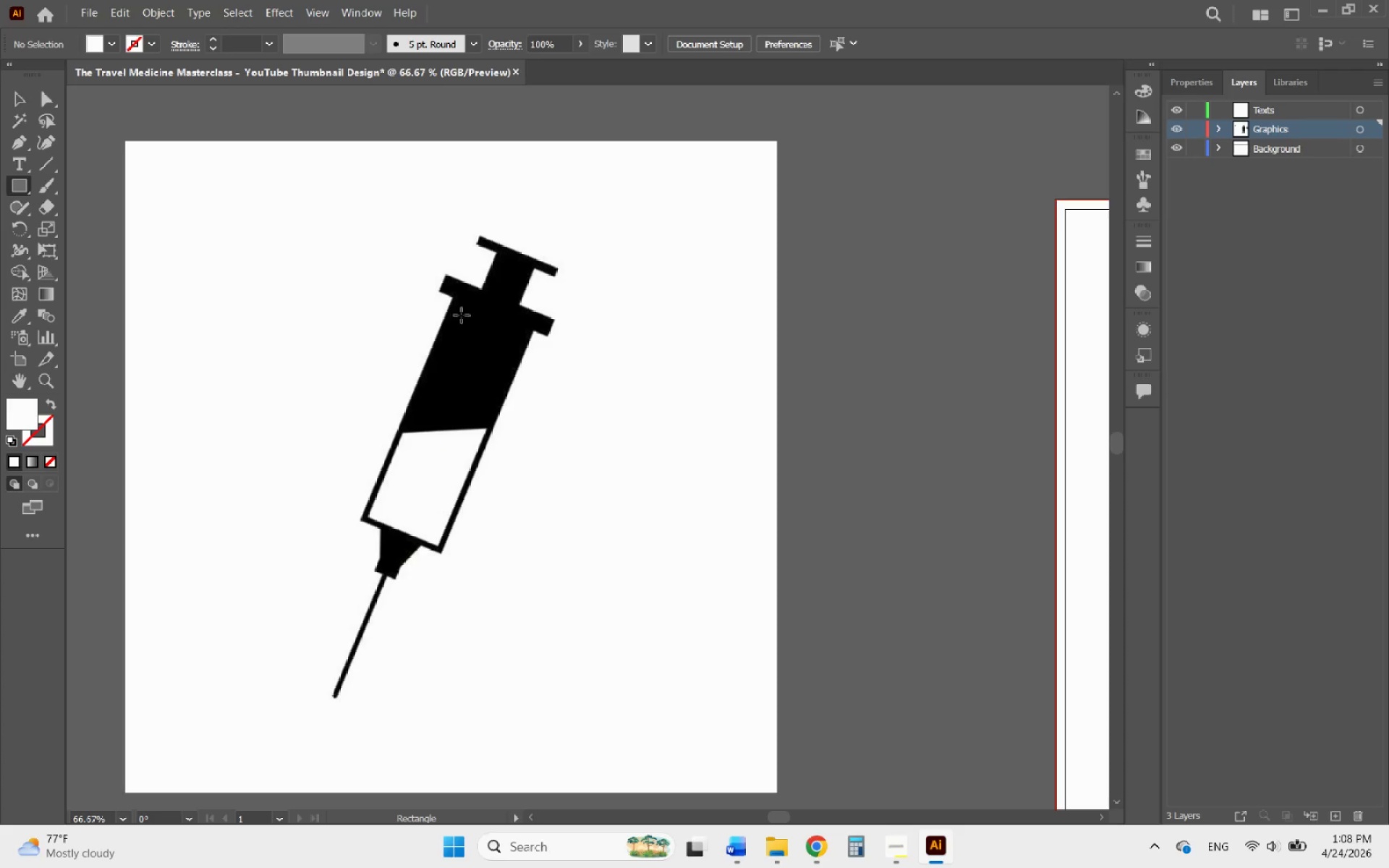 
left_click_drag(start_coordinate=[580, 292], to_coordinate=[673, 600])
 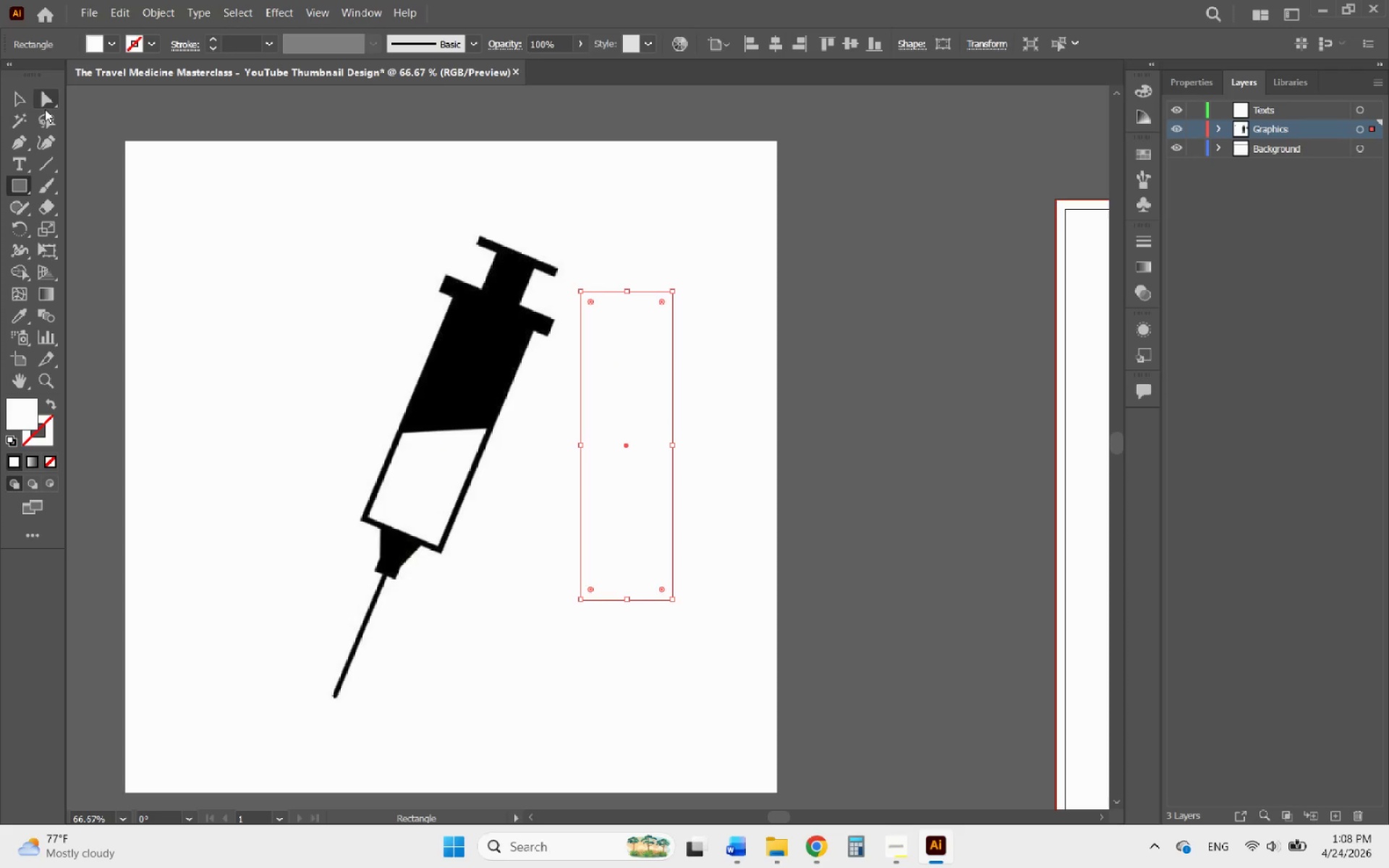 
left_click([18, 99])
 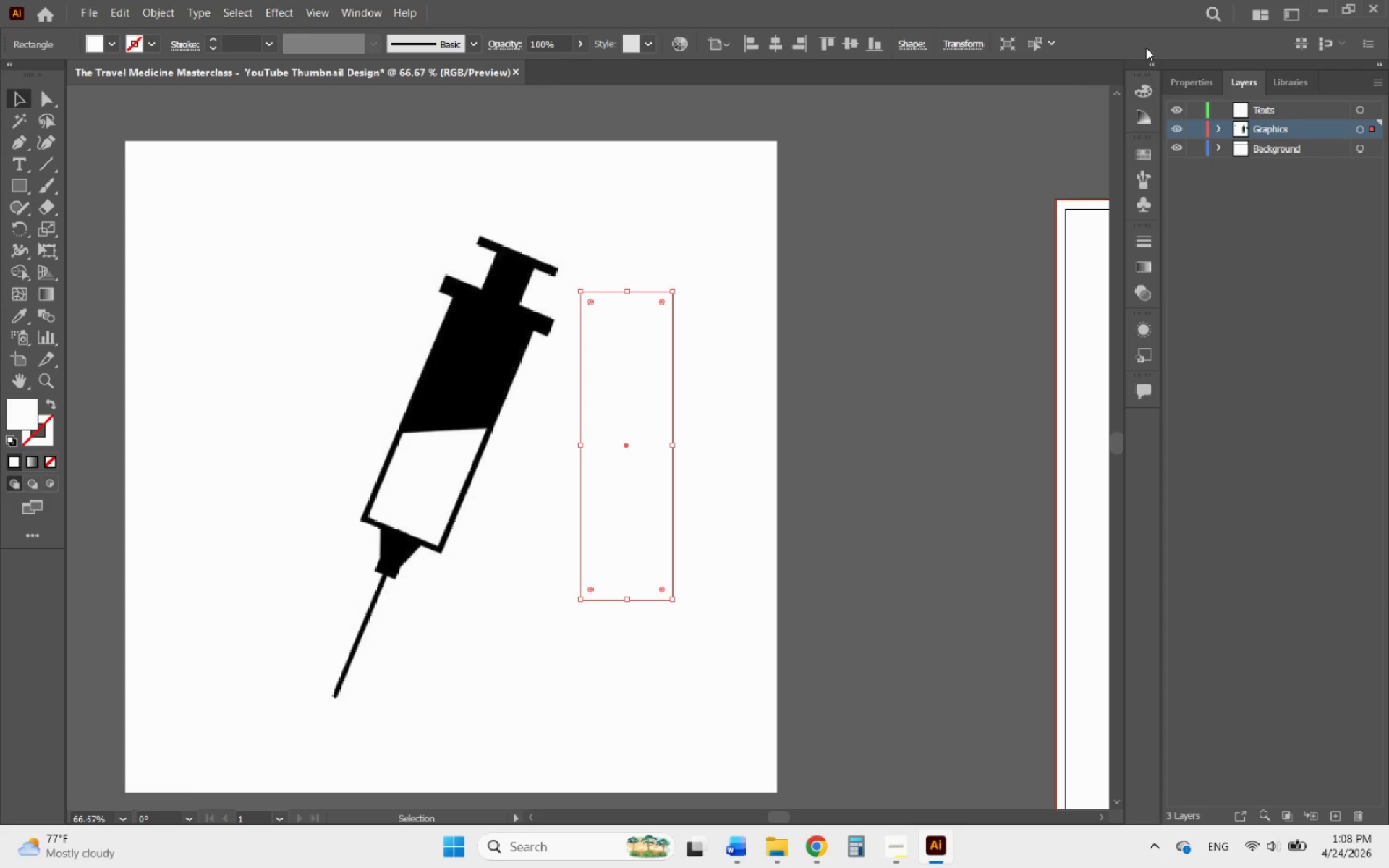 
left_click([1181, 78])
 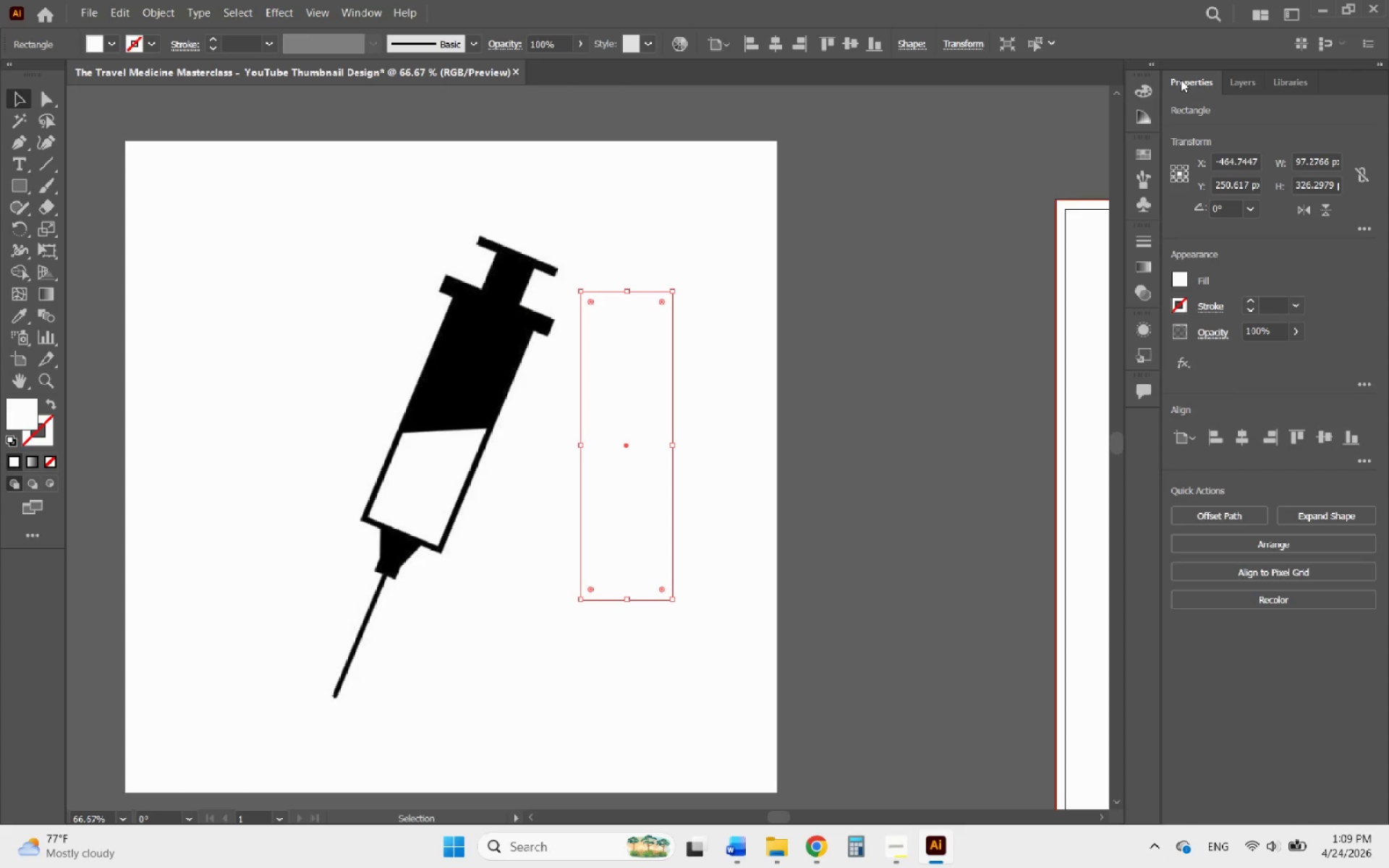 
wait(13.62)
 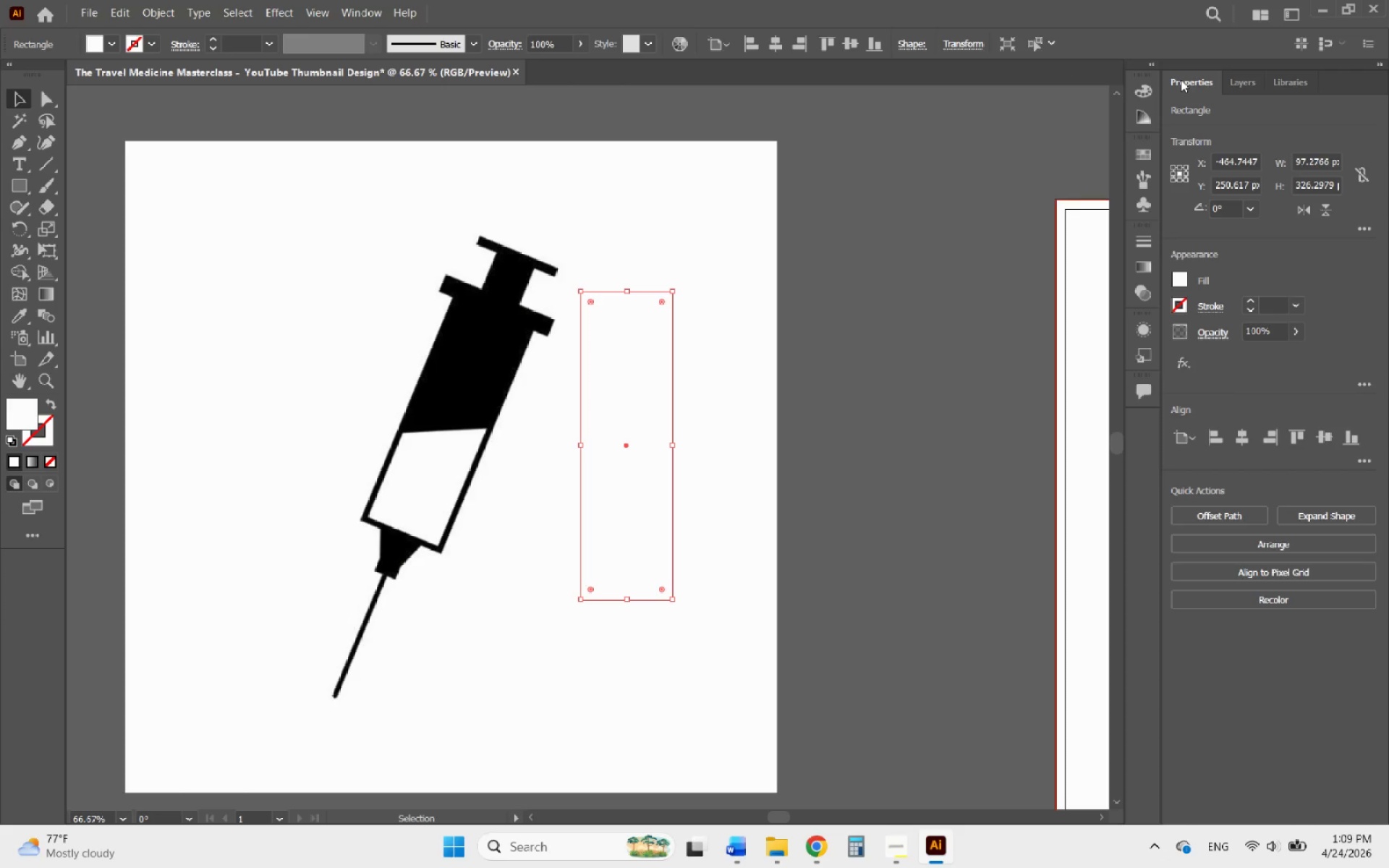 
double_click([1251, 299])
 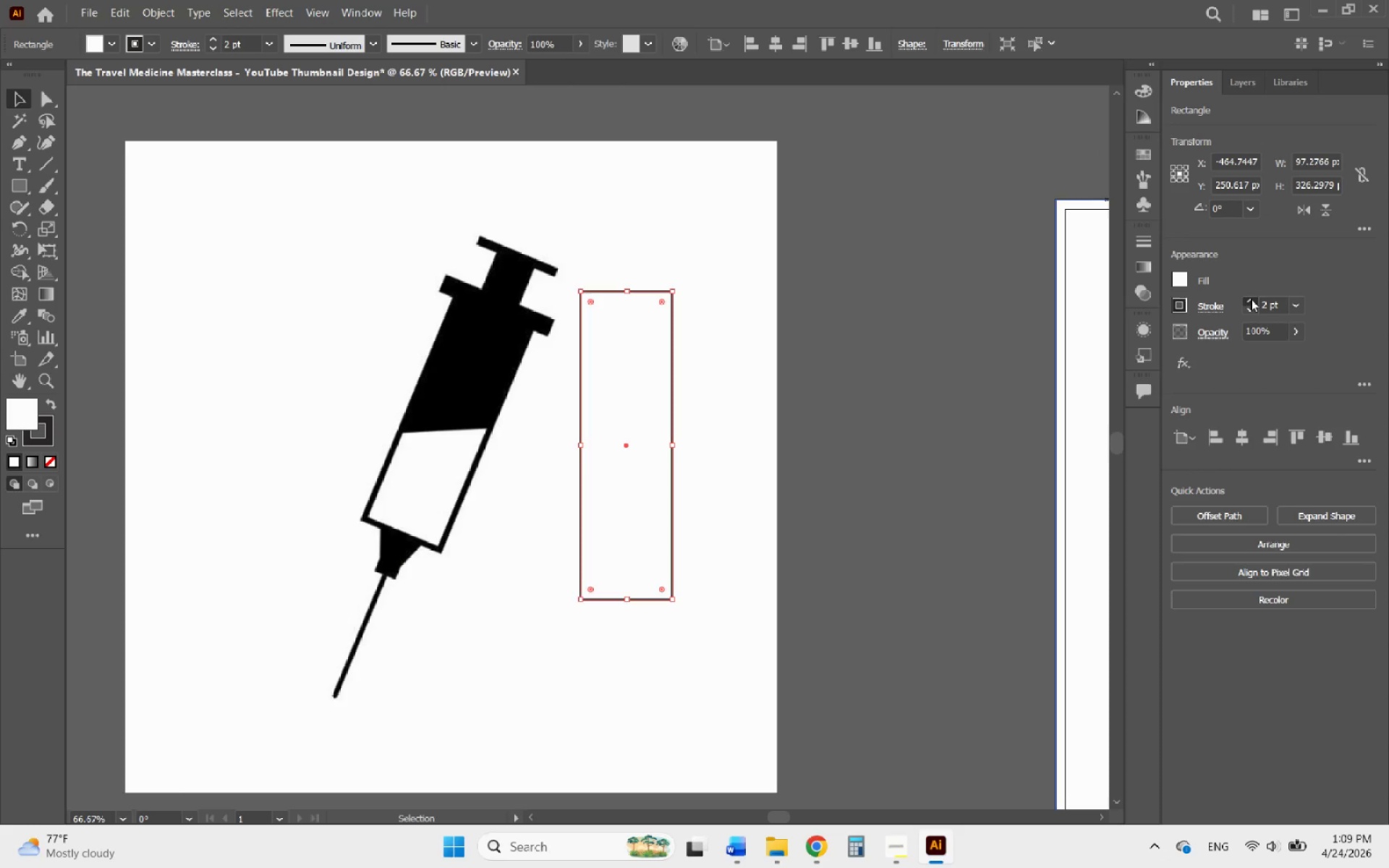 
double_click([1251, 299])
 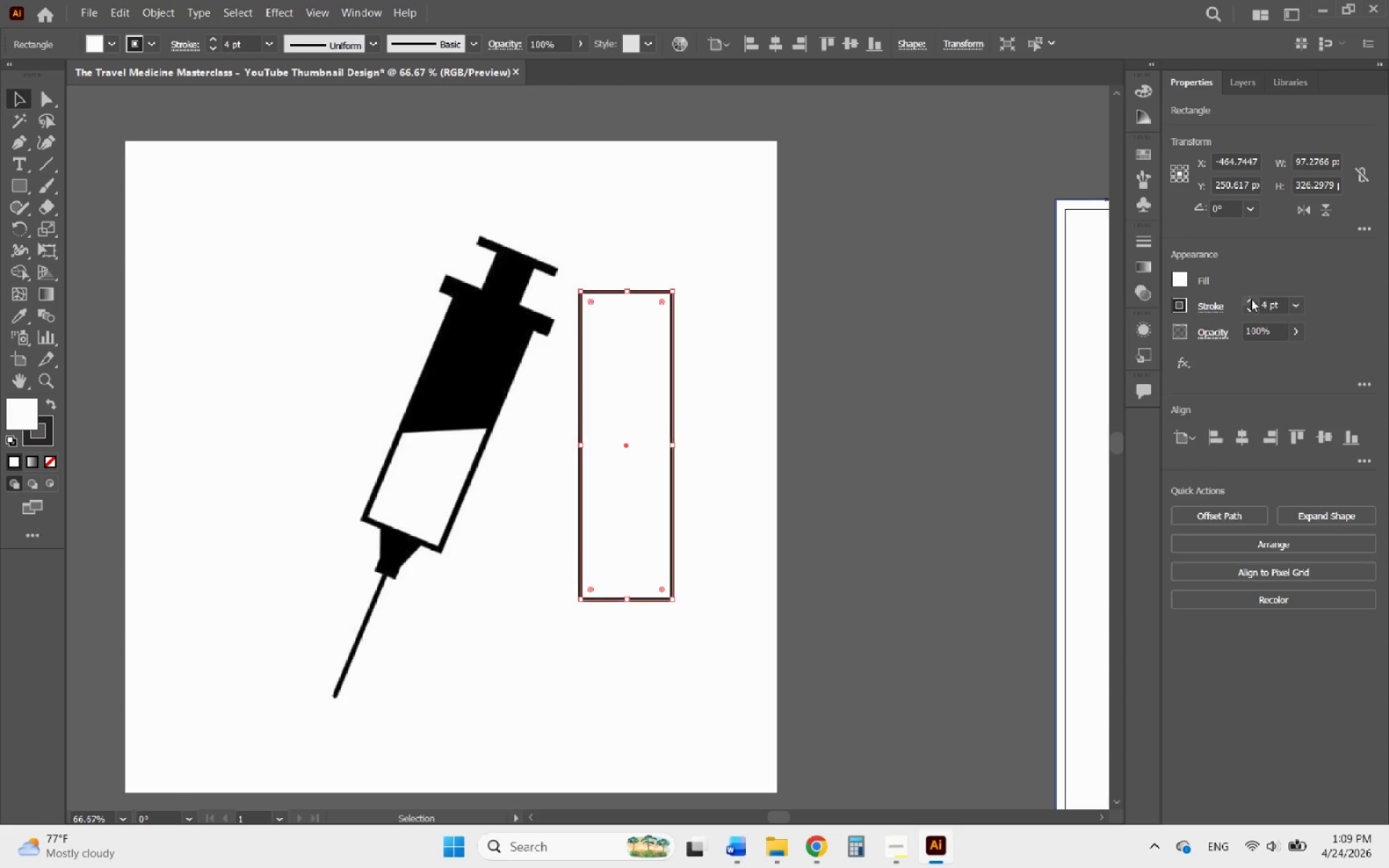 
triple_click([1251, 299])
 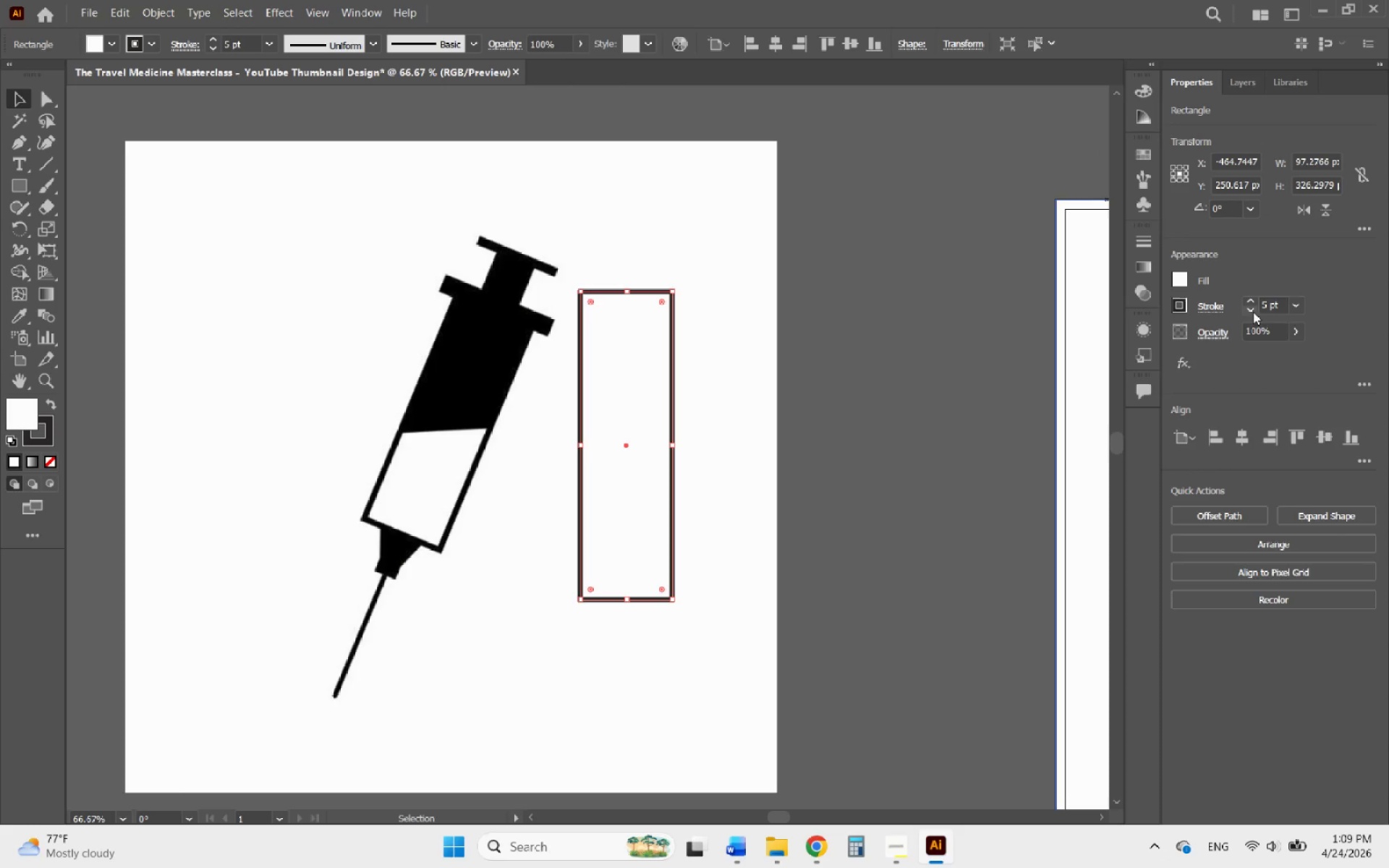 
left_click([1253, 315])
 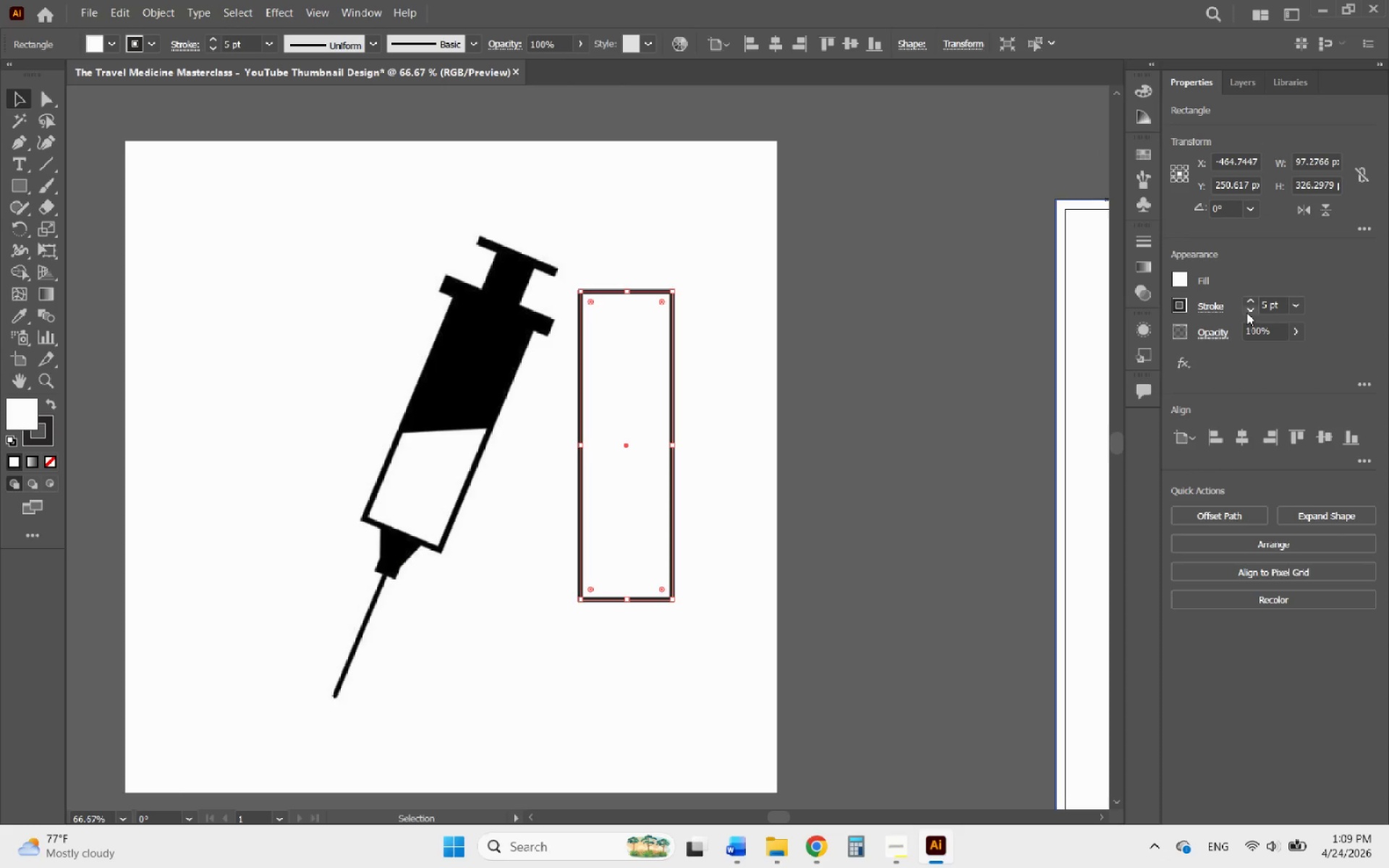 
left_click([1246, 312])
 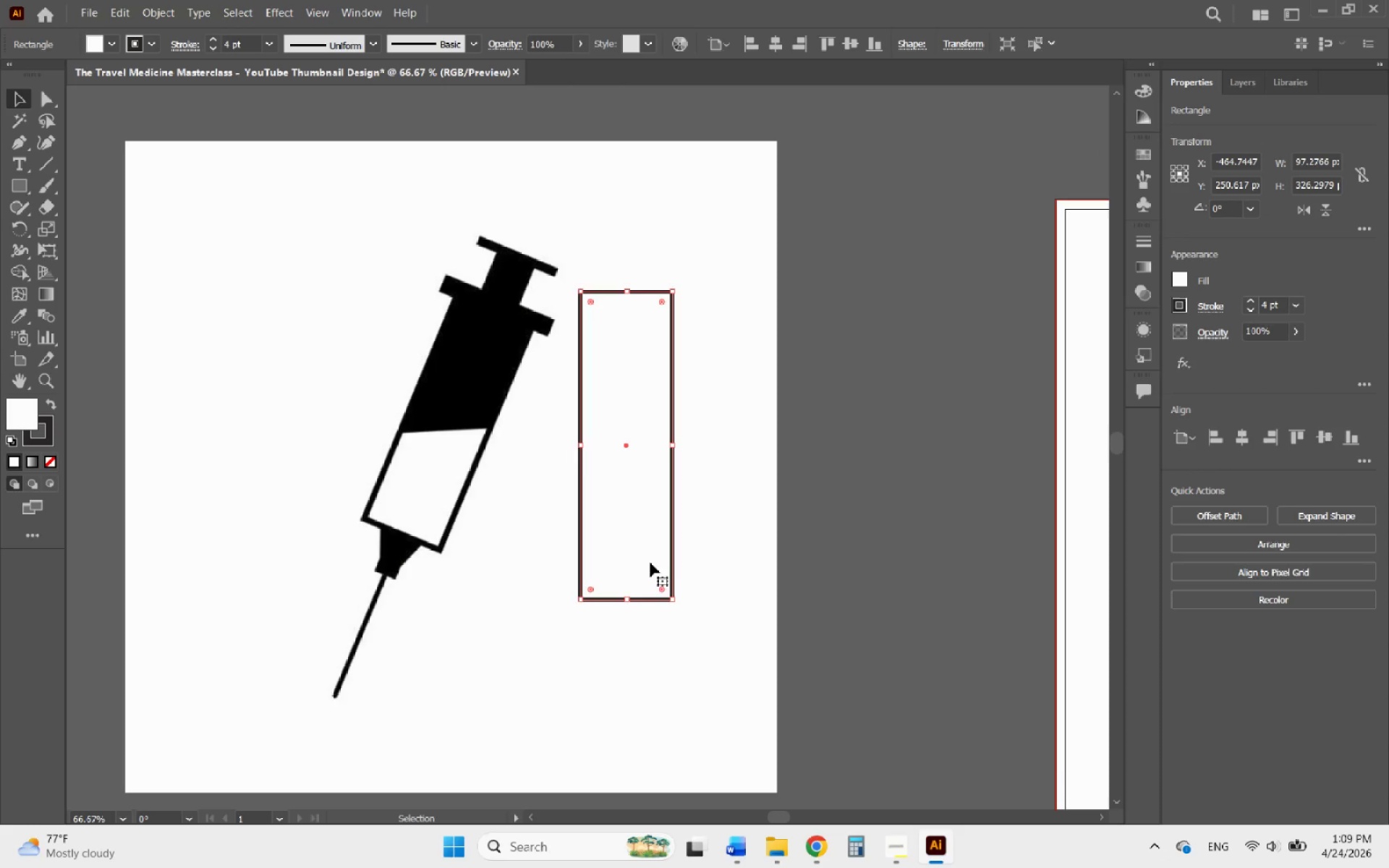 
left_click([673, 593])
 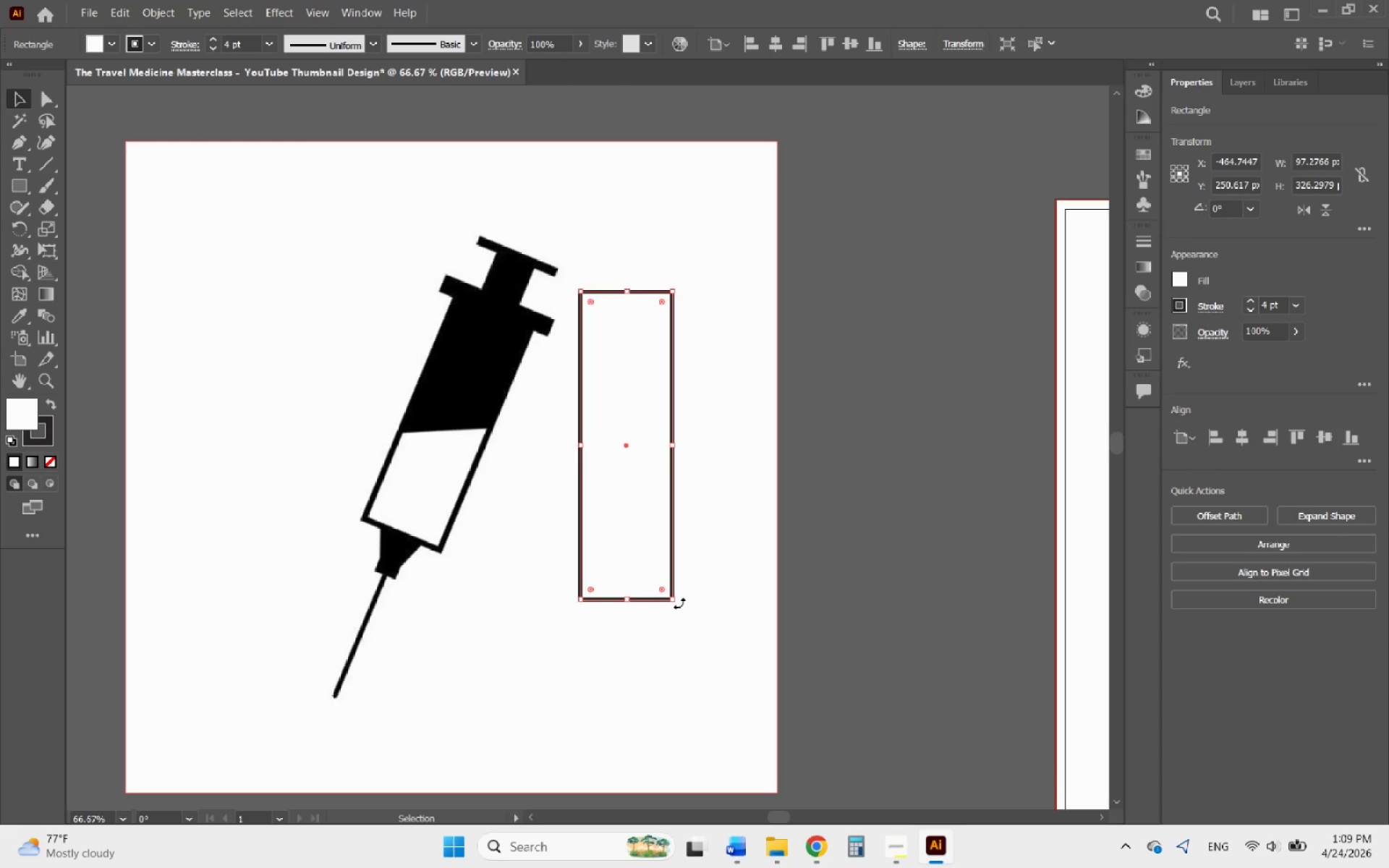 
left_click_drag(start_coordinate=[679, 603], to_coordinate=[599, 616])
 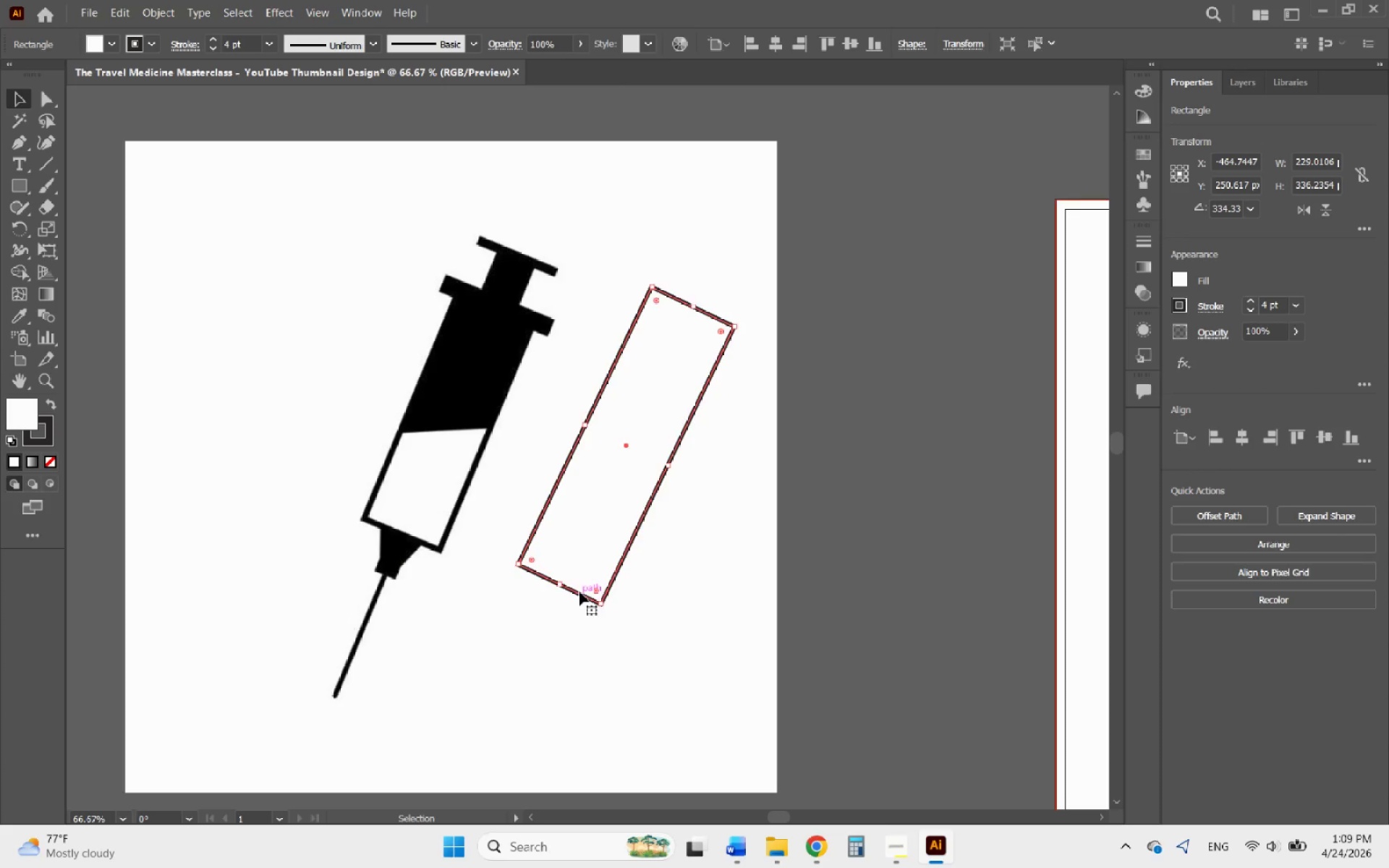 
left_click_drag(start_coordinate=[579, 592], to_coordinate=[439, 552])
 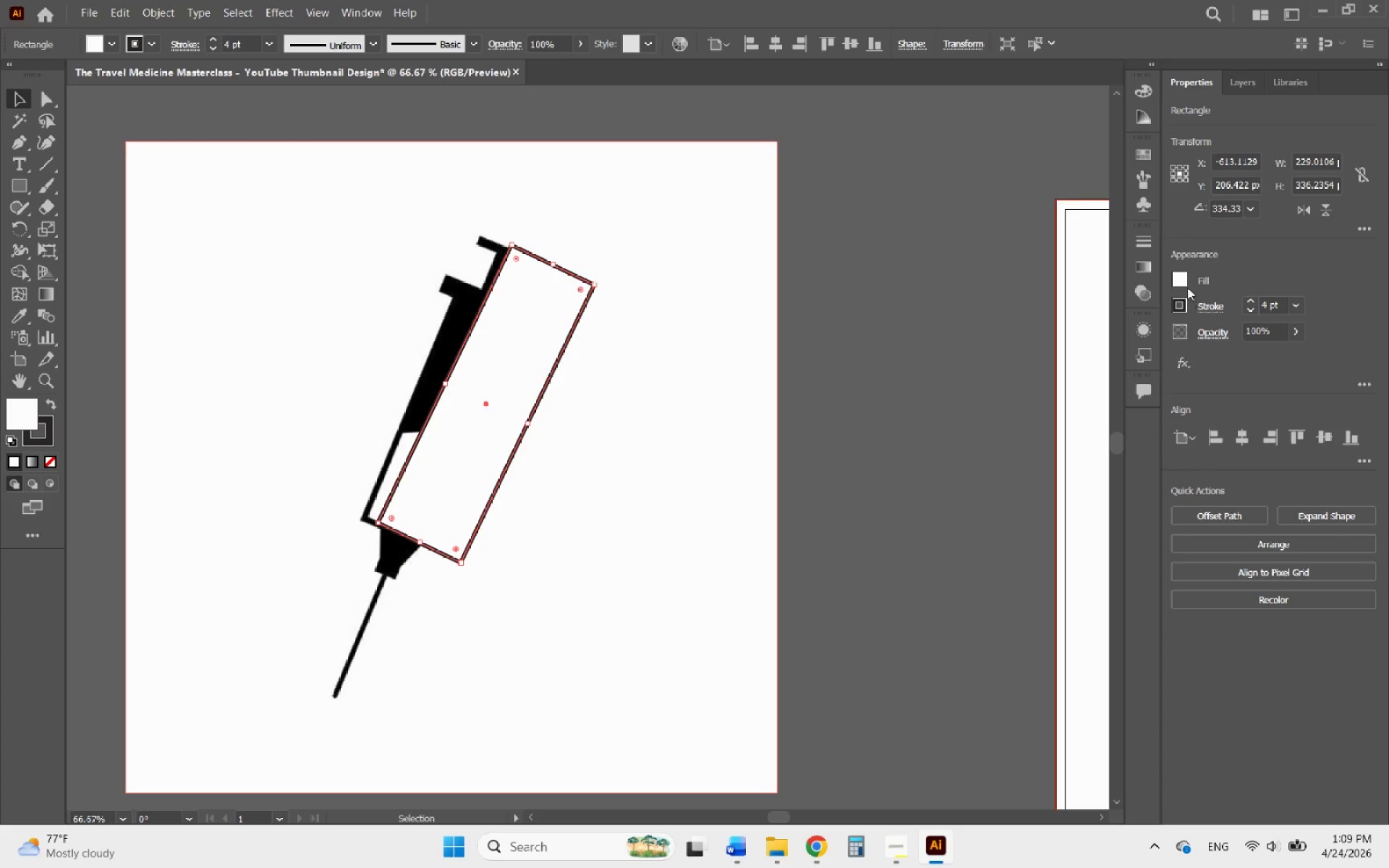 
left_click([1185, 281])
 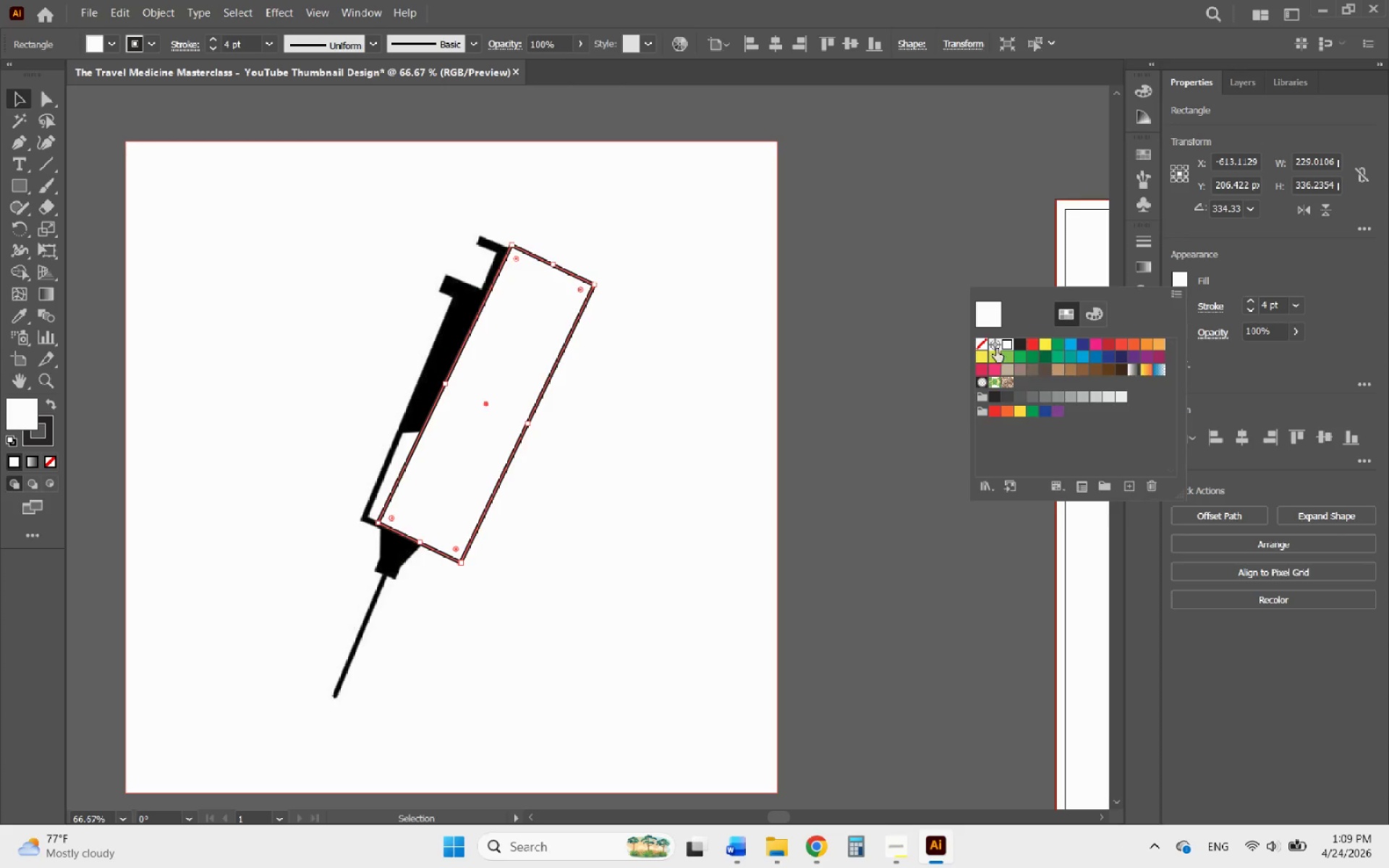 
left_click([982, 344])
 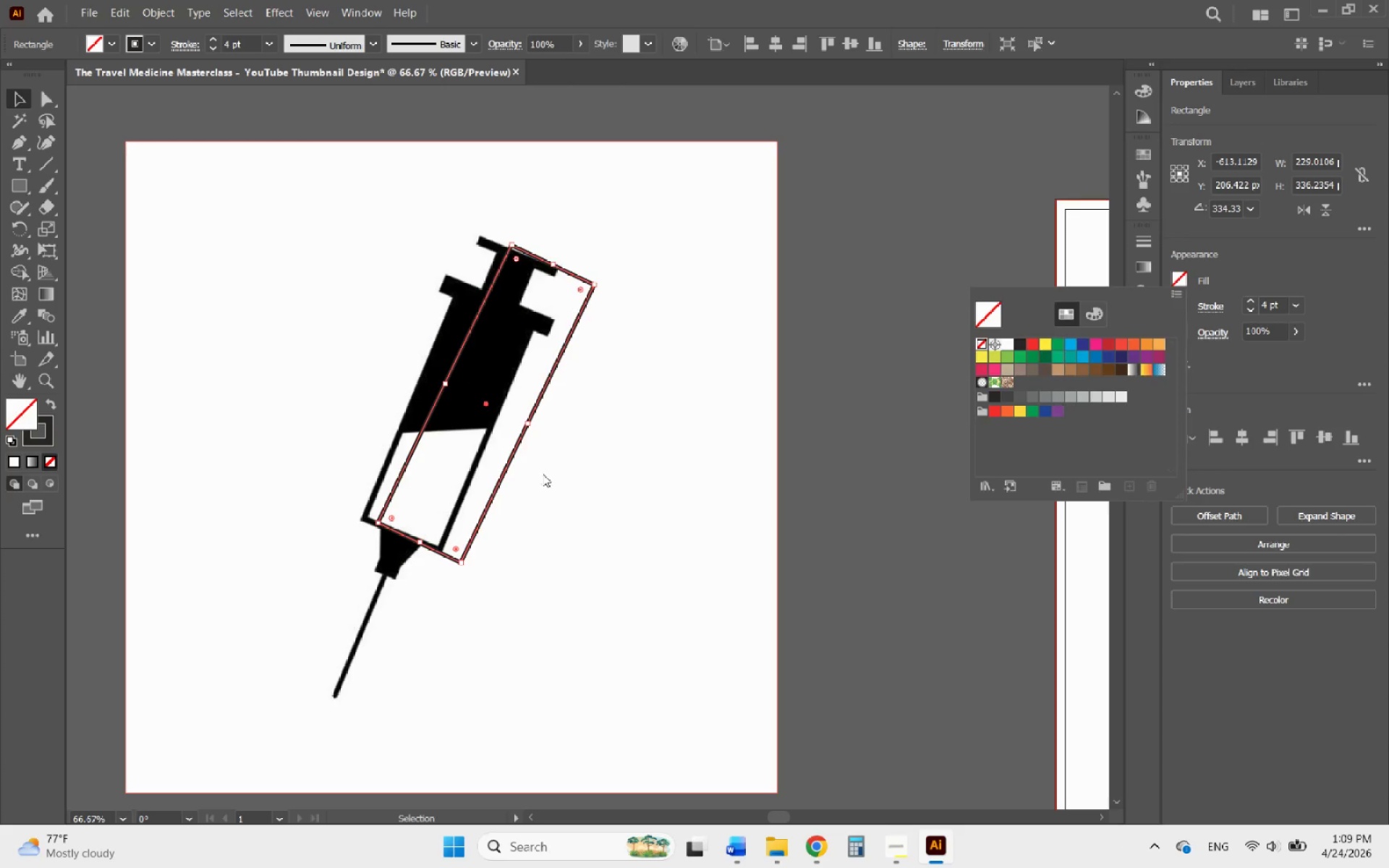 
left_click([531, 484])
 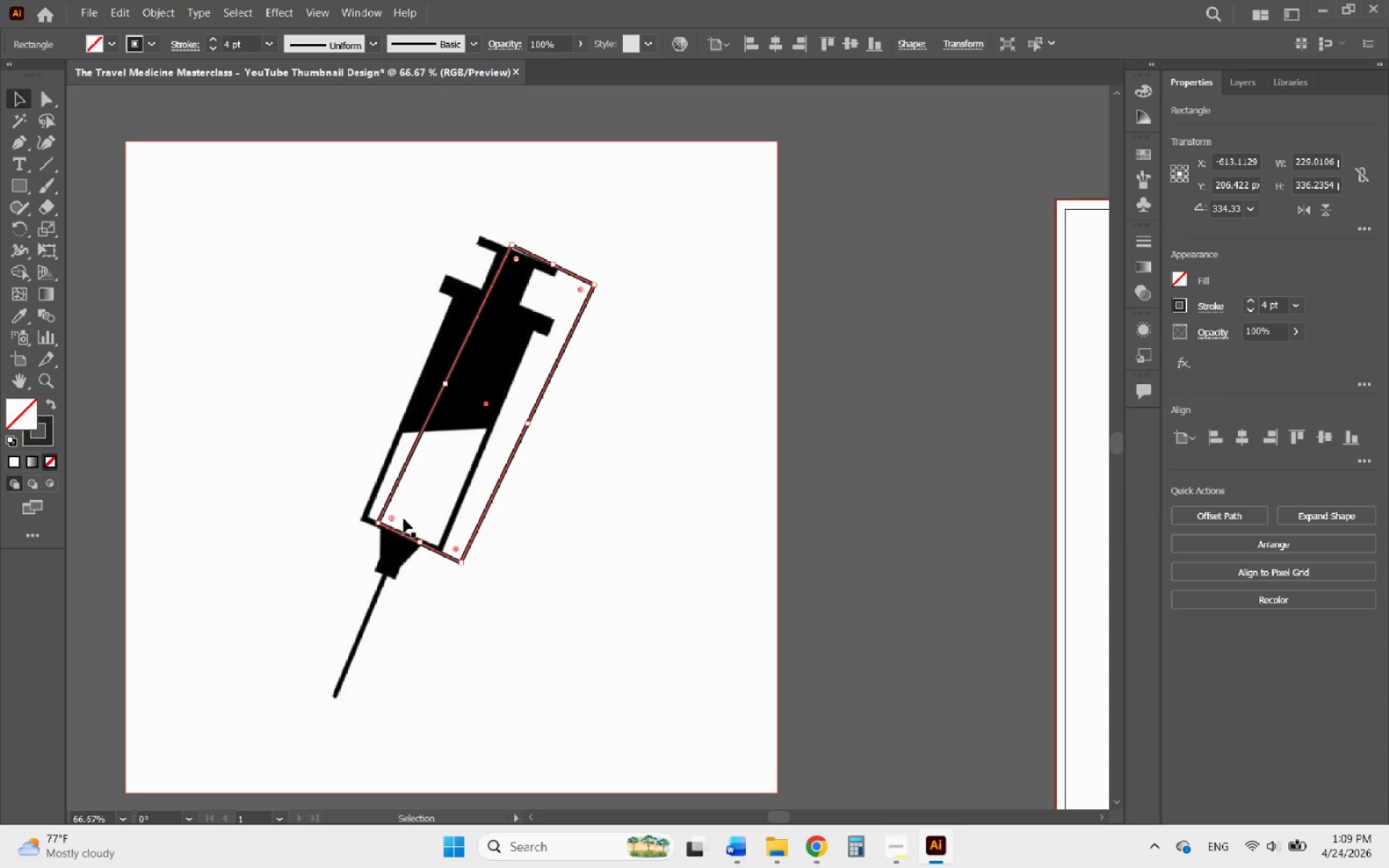 
hold_key(key=AltLeft, duration=0.41)
scroll: coordinate [379, 513], scroll_direction: up, amount: 5.0
 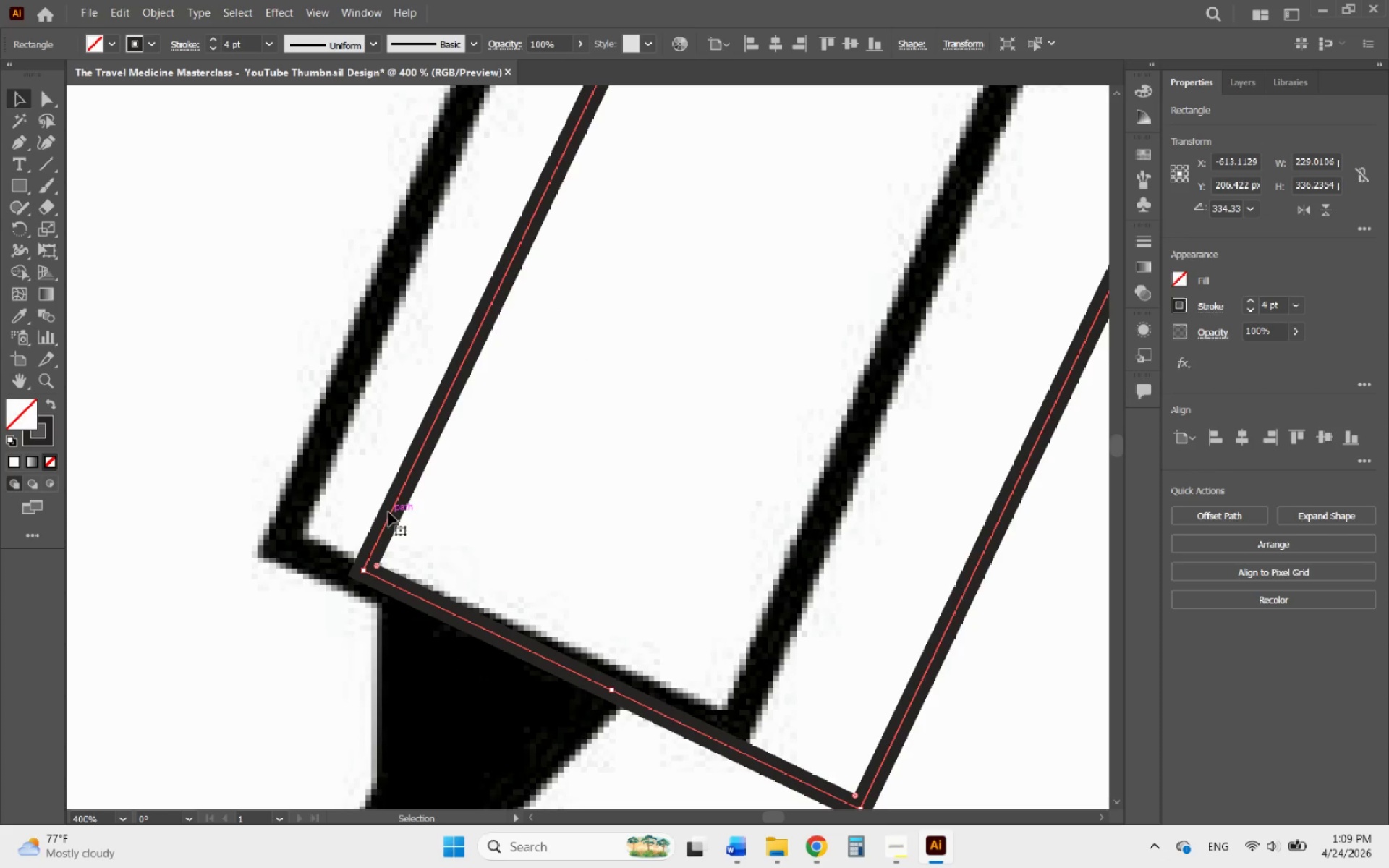 
left_click_drag(start_coordinate=[388, 512], to_coordinate=[298, 488])
 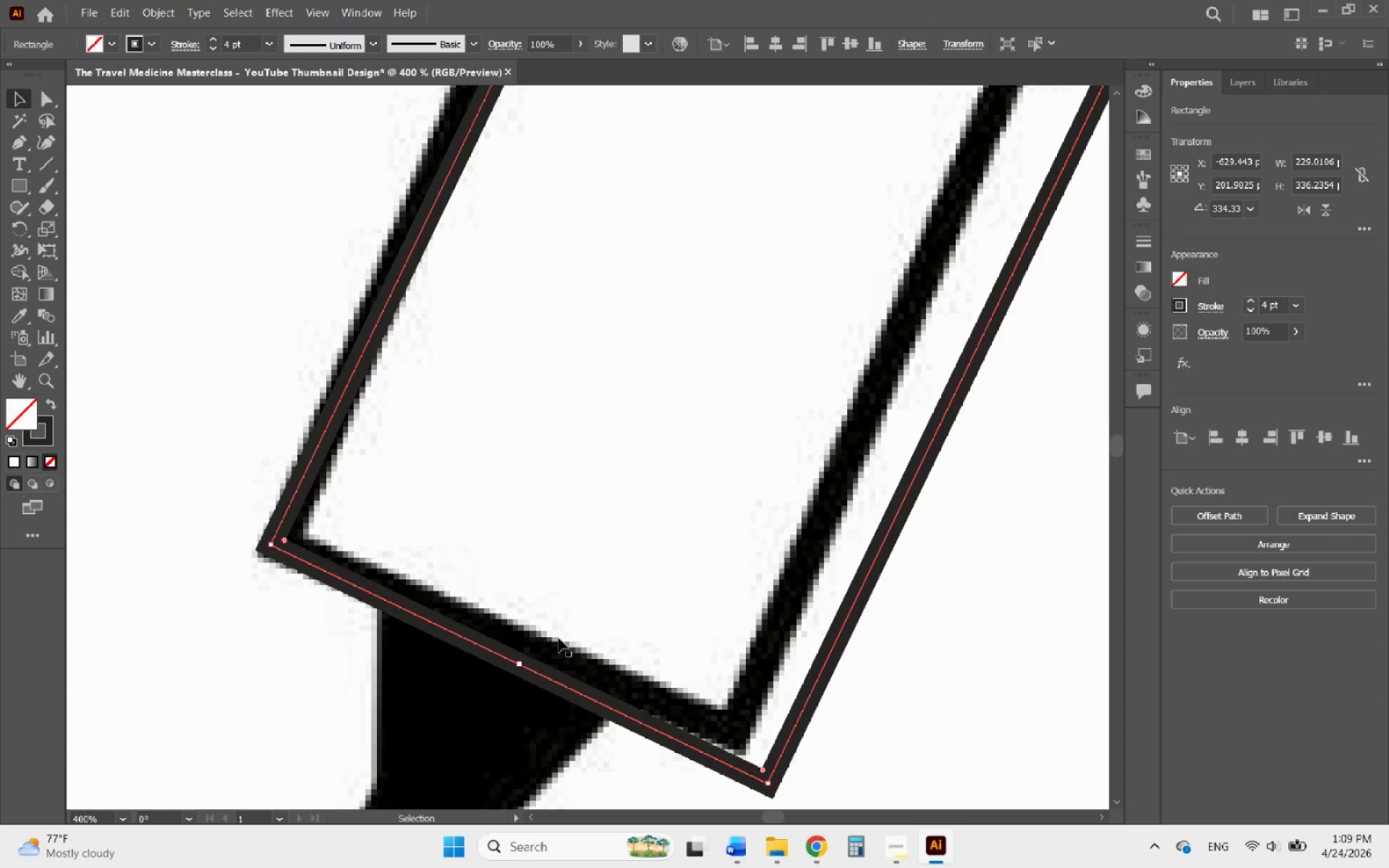 
hold_key(key=AltLeft, duration=0.38)
scroll: coordinate [559, 638], scroll_direction: down, amount: 2.0
 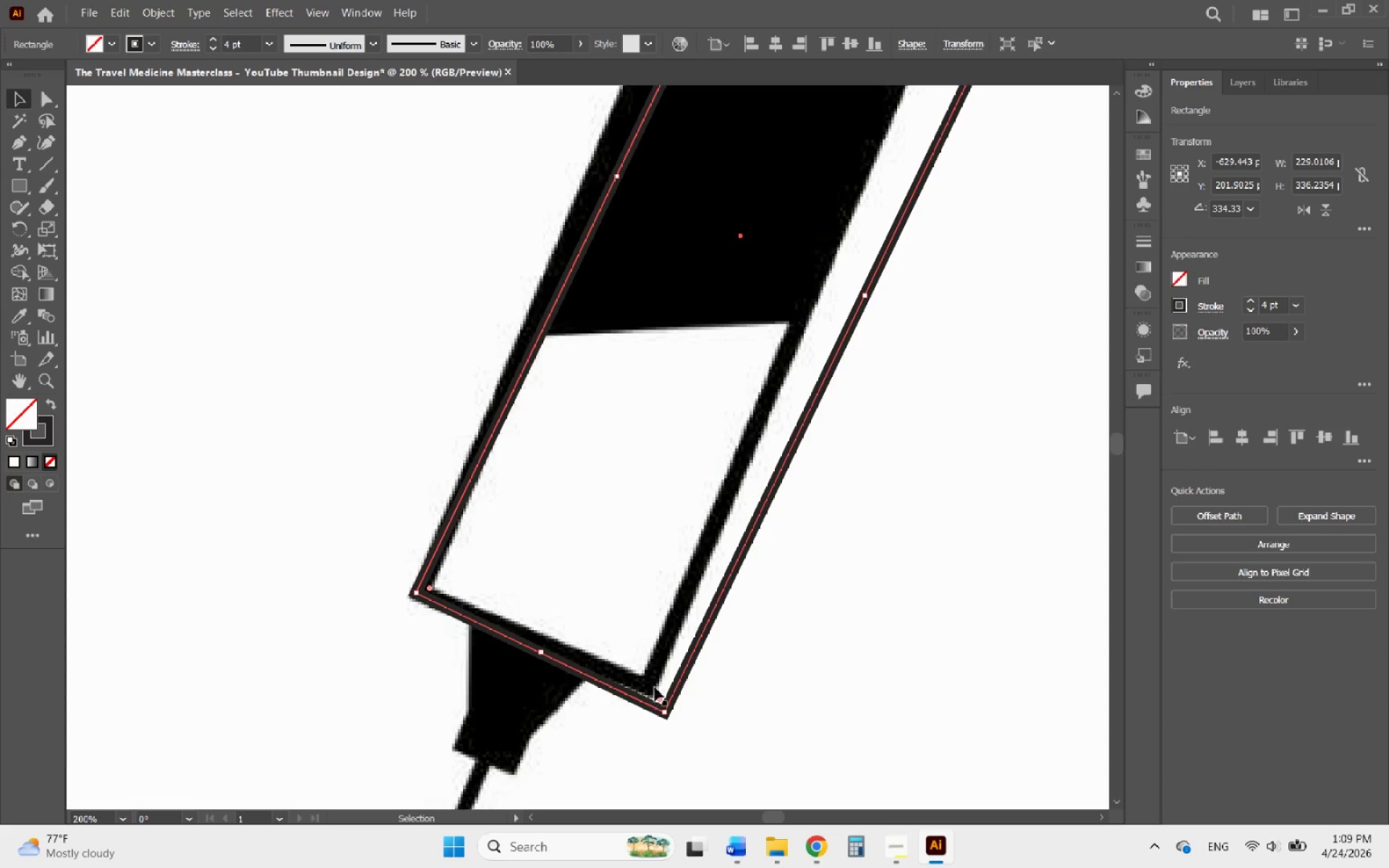 
hold_key(key=AltLeft, duration=0.33)
scroll: coordinate [668, 726], scroll_direction: up, amount: 1.0
 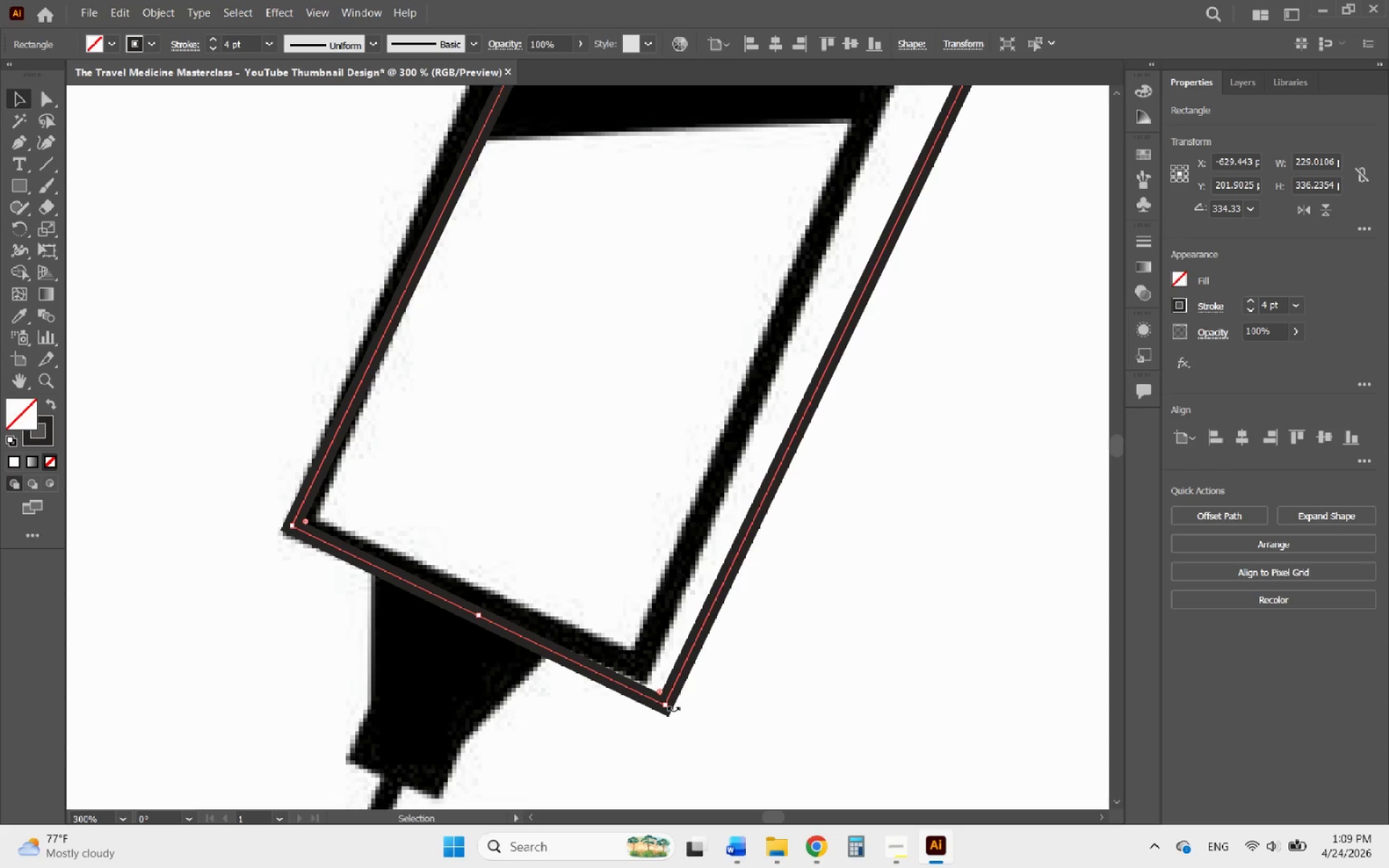 
left_click_drag(start_coordinate=[674, 708], to_coordinate=[701, 700])
 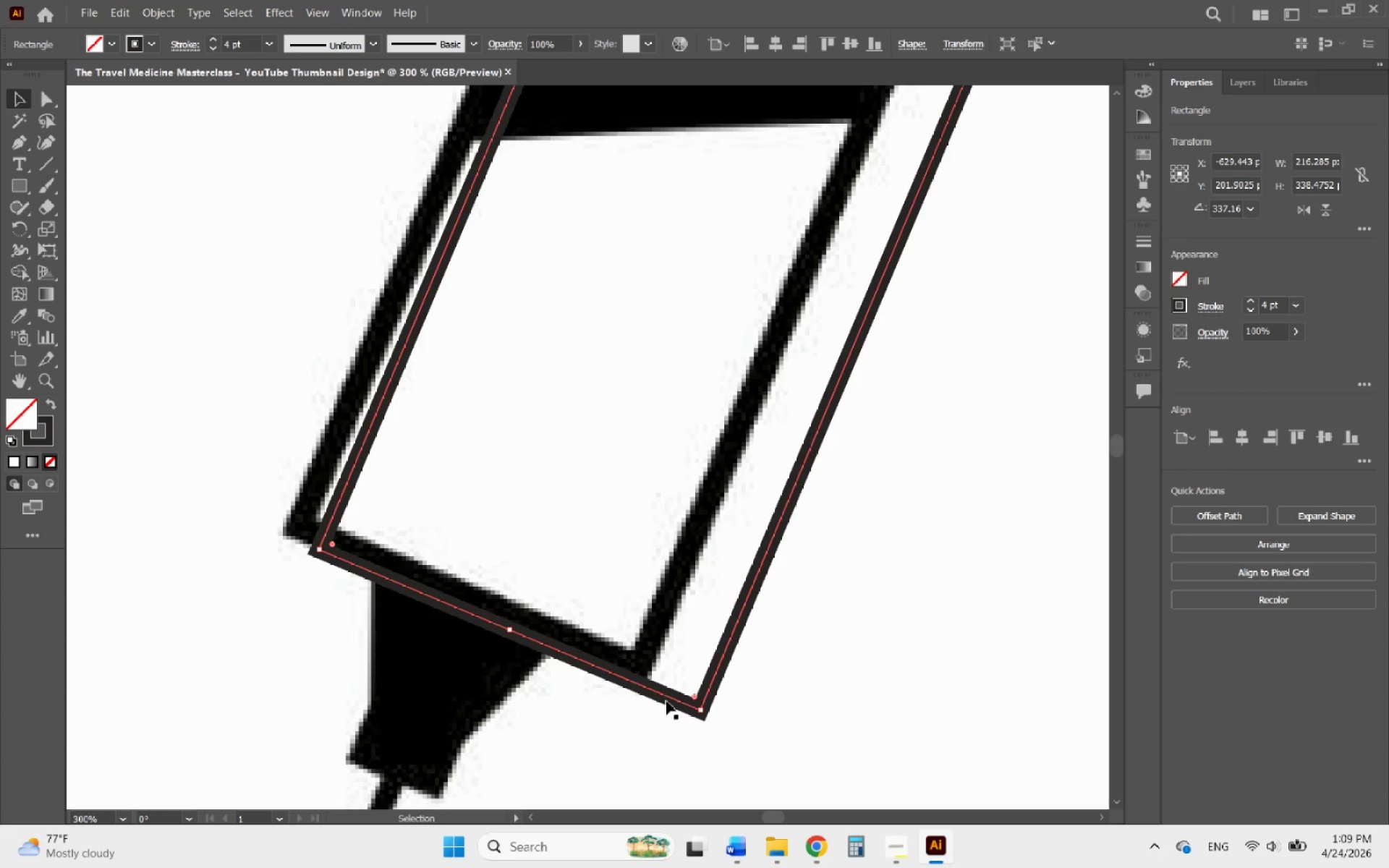 
left_click_drag(start_coordinate=[661, 697], to_coordinate=[641, 671])
 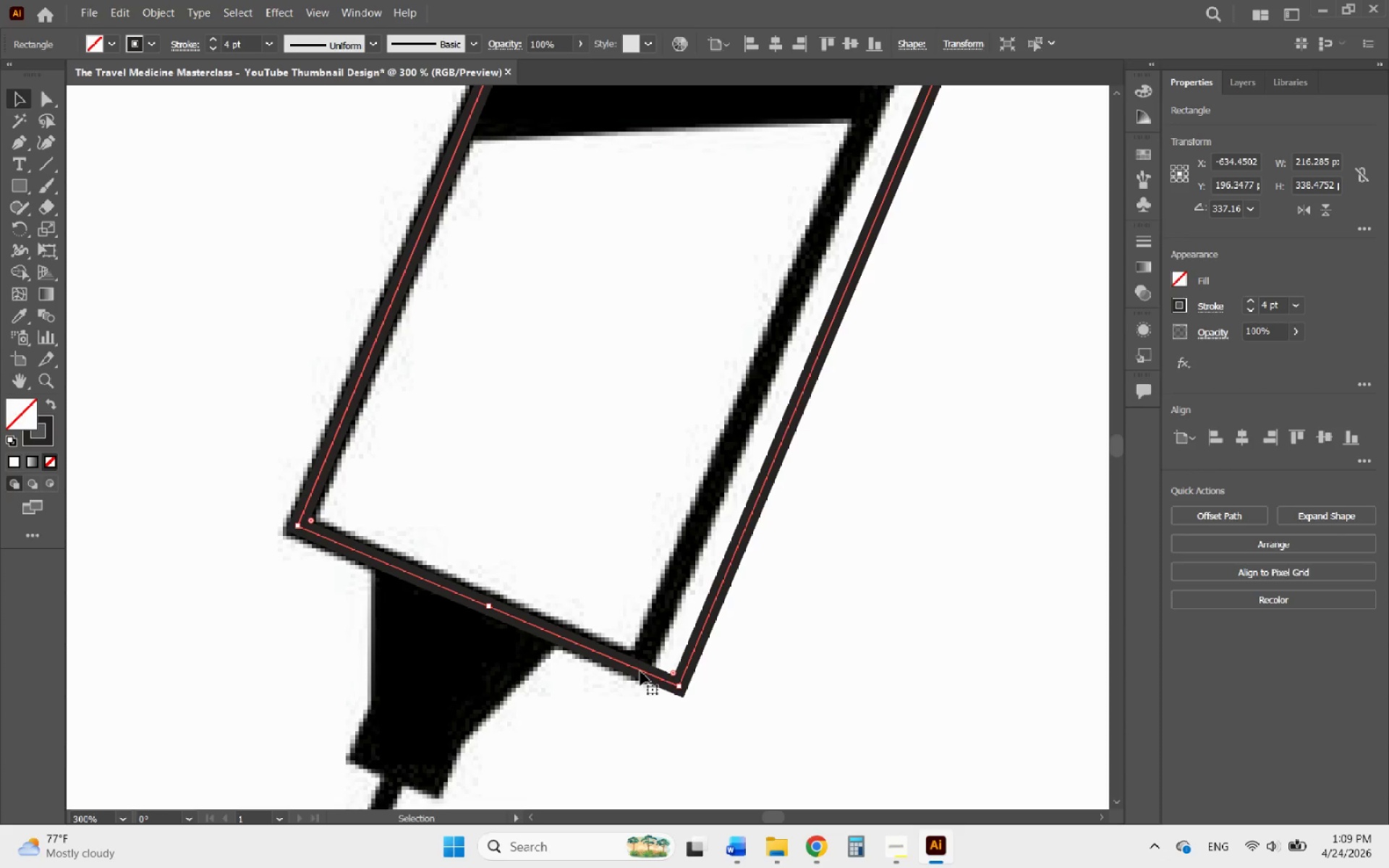 
hold_key(key=AltLeft, duration=0.67)
scroll: coordinate [633, 676], scroll_direction: down, amount: 3.0
 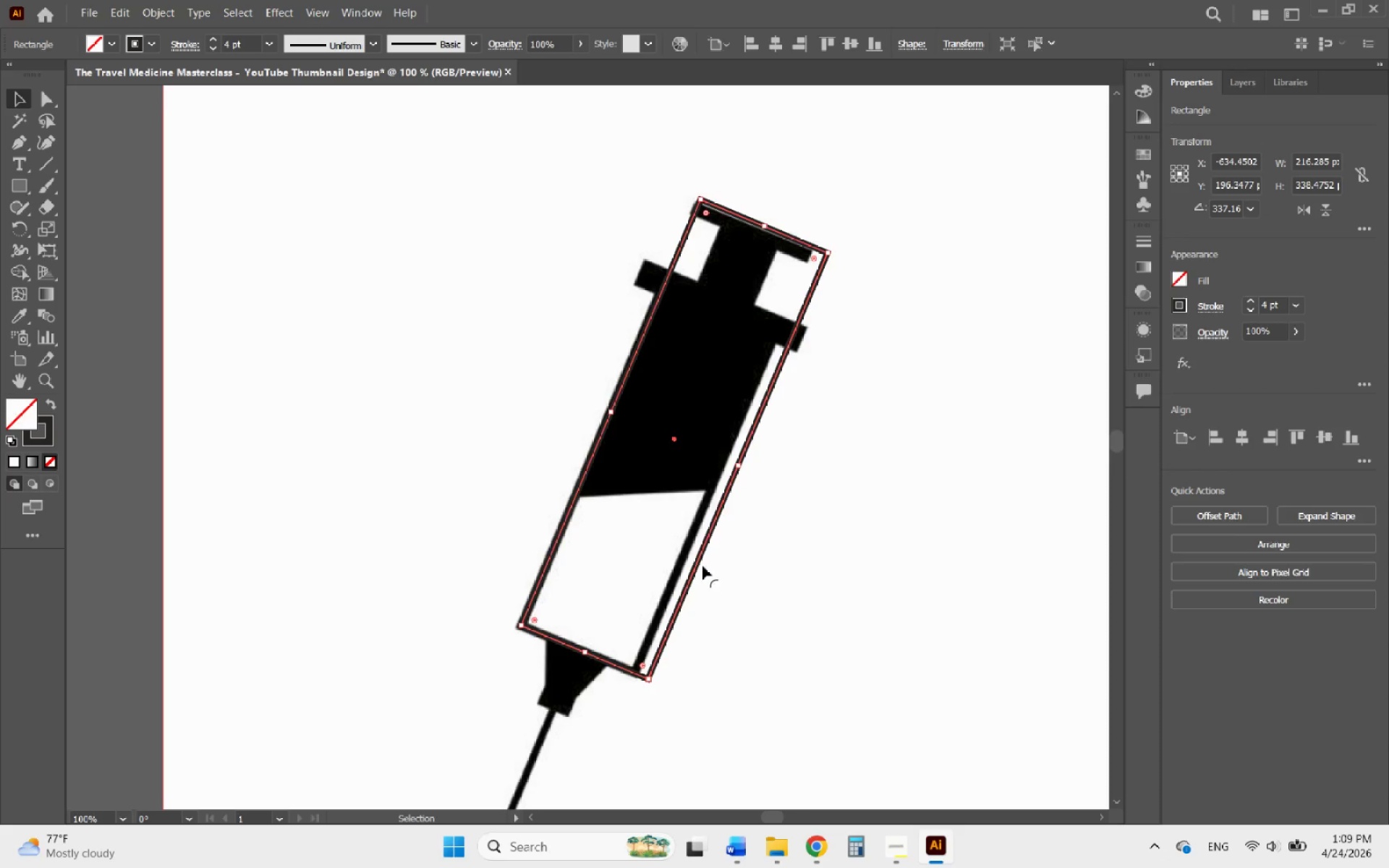 
hold_key(key=AltLeft, duration=1.53)
scroll: coordinate [651, 684], scroll_direction: up, amount: 5.0
 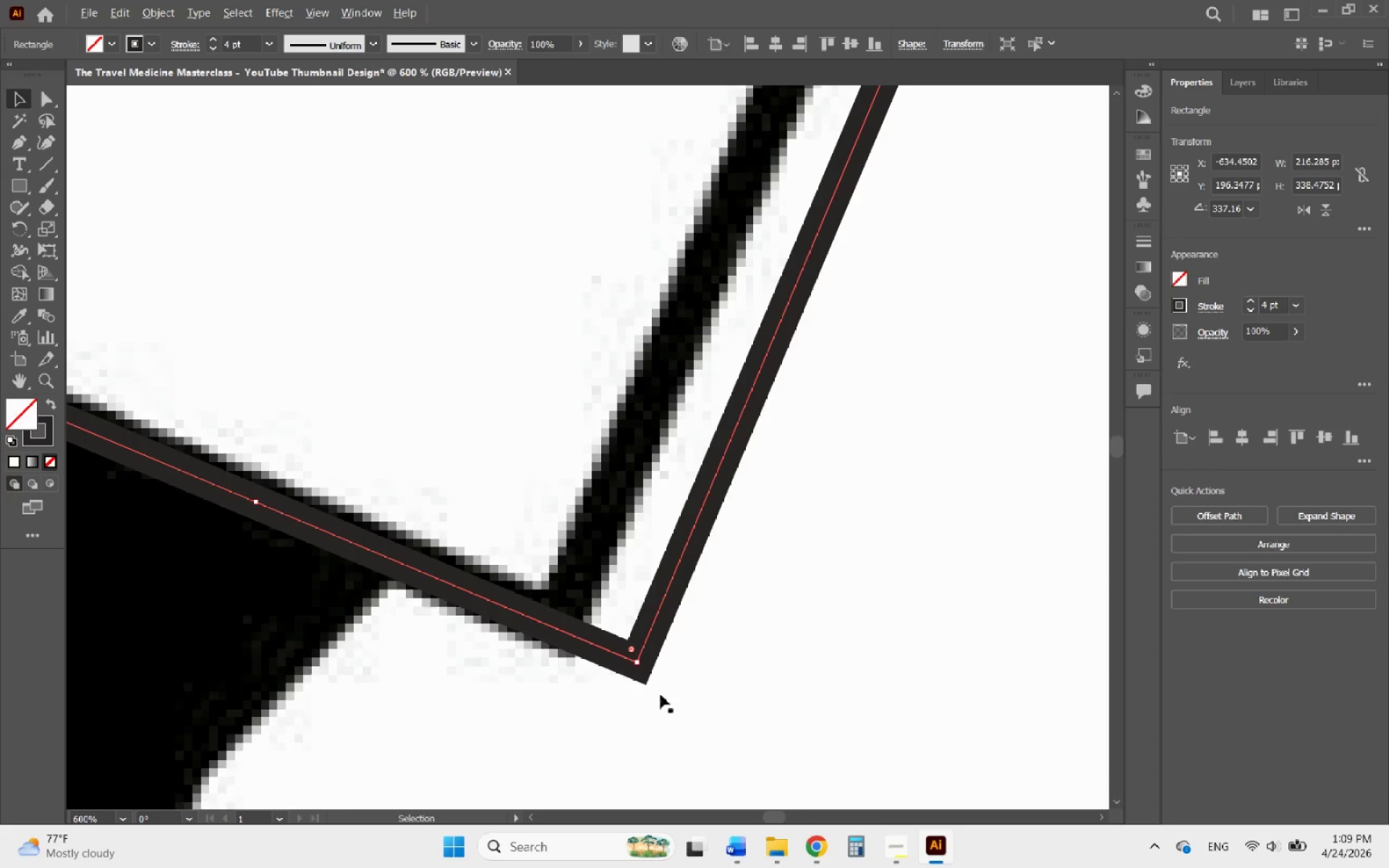 
scroll: coordinate [675, 710], scroll_direction: down, amount: 1.0
 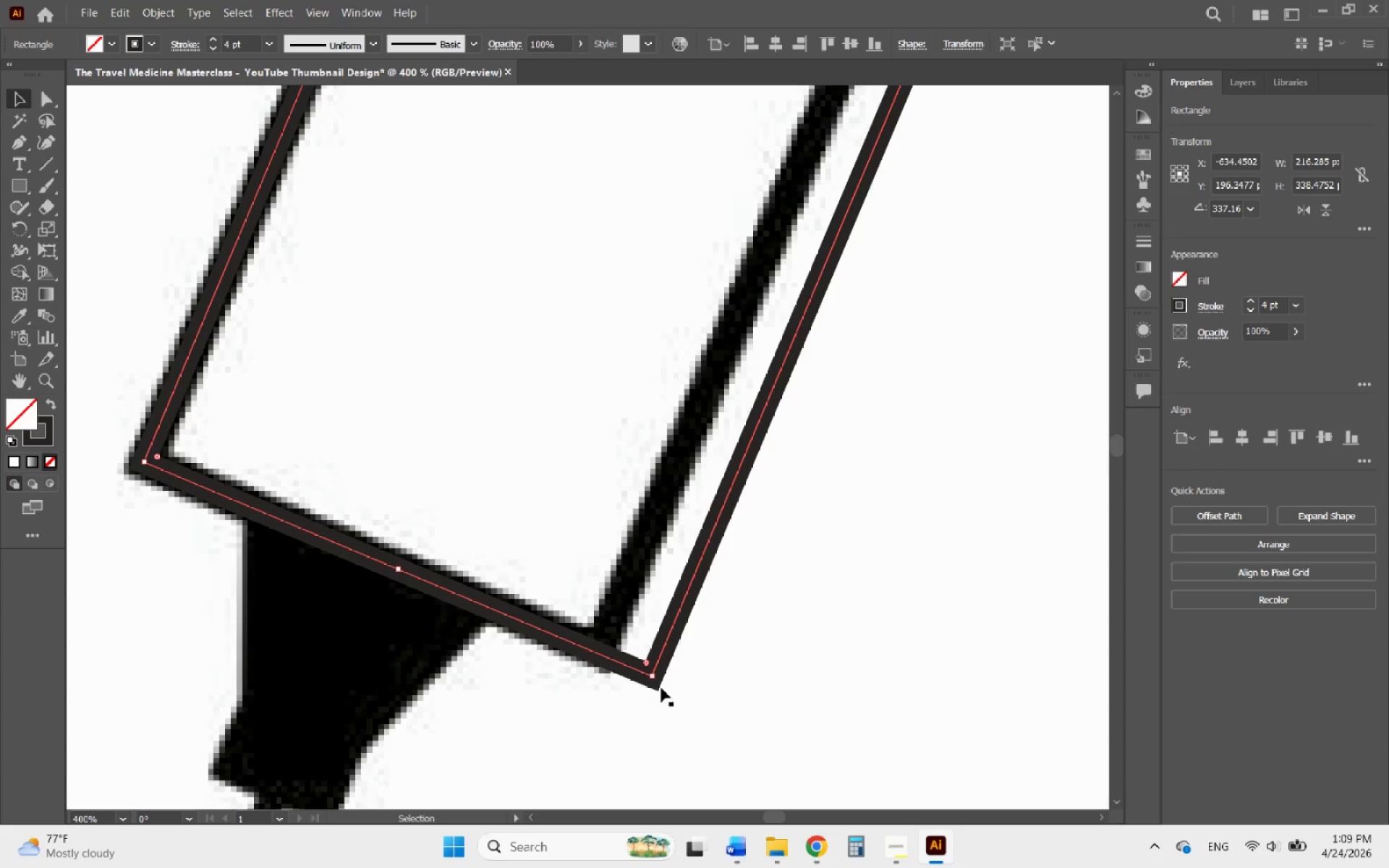 
left_click_drag(start_coordinate=[659, 685], to_coordinate=[653, 686])
 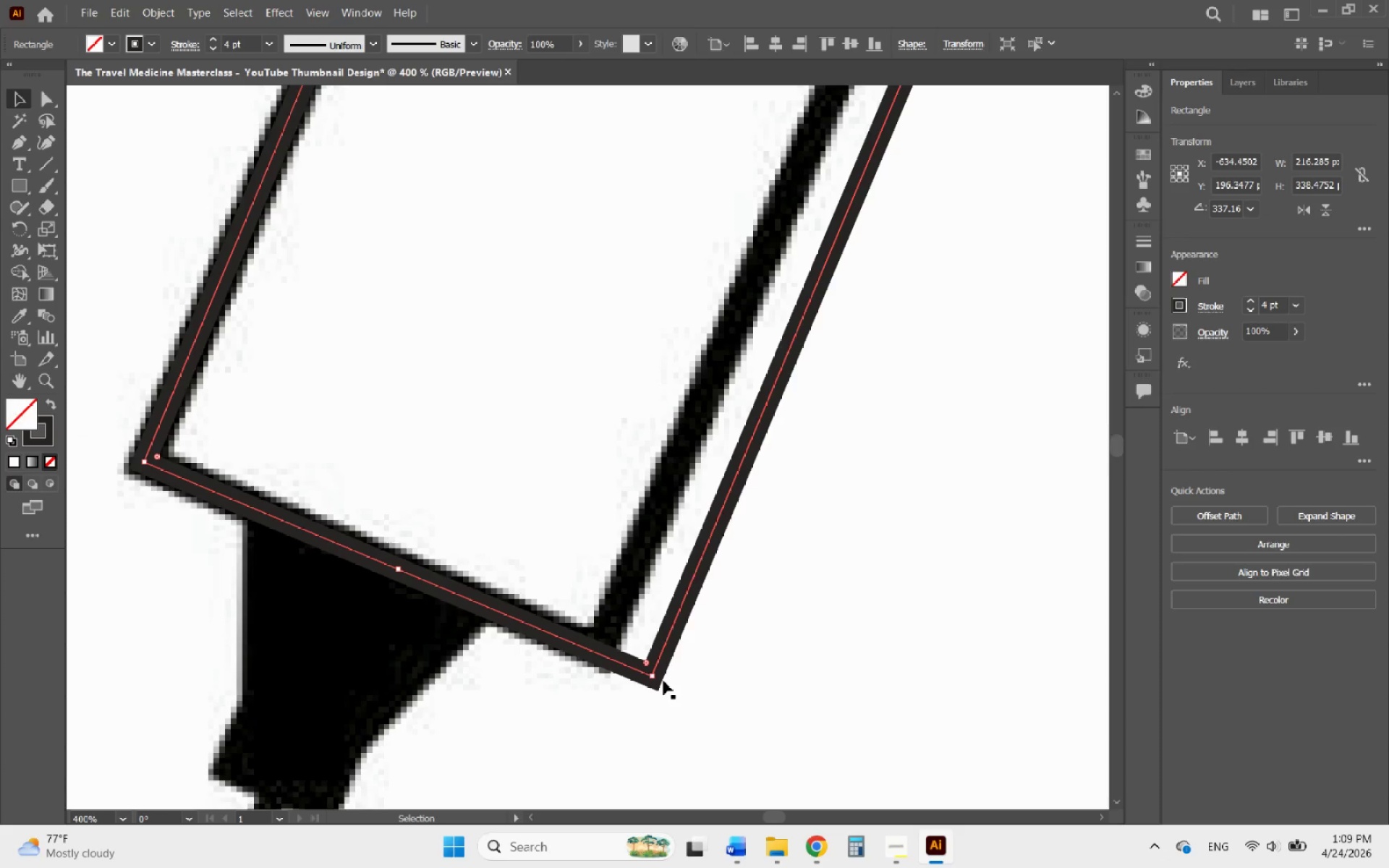 
left_click_drag(start_coordinate=[658, 681], to_coordinate=[652, 682])
 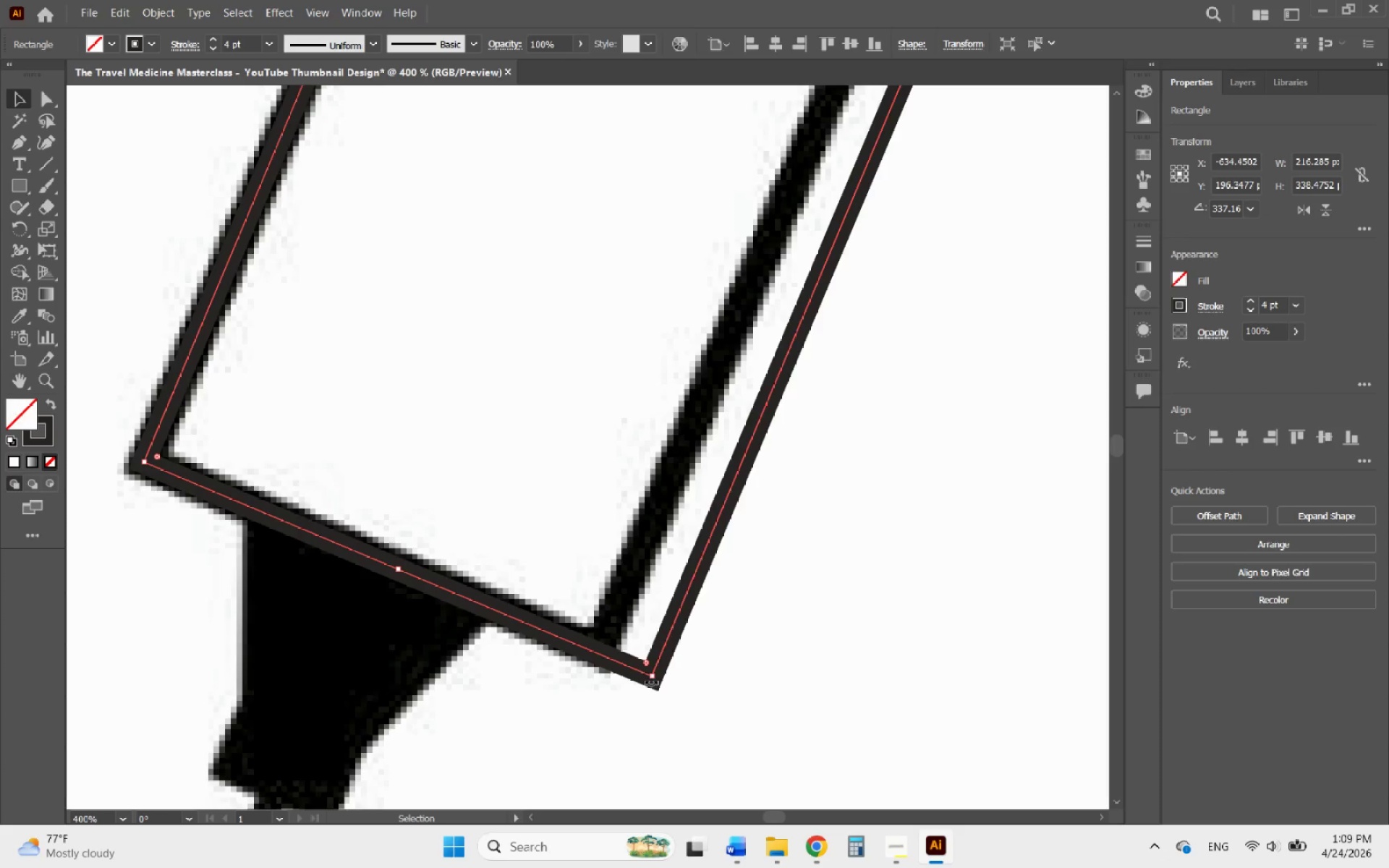 
hold_key(key=AltLeft, duration=1.05)
scroll: coordinate [644, 691], scroll_direction: down, amount: 4.0
 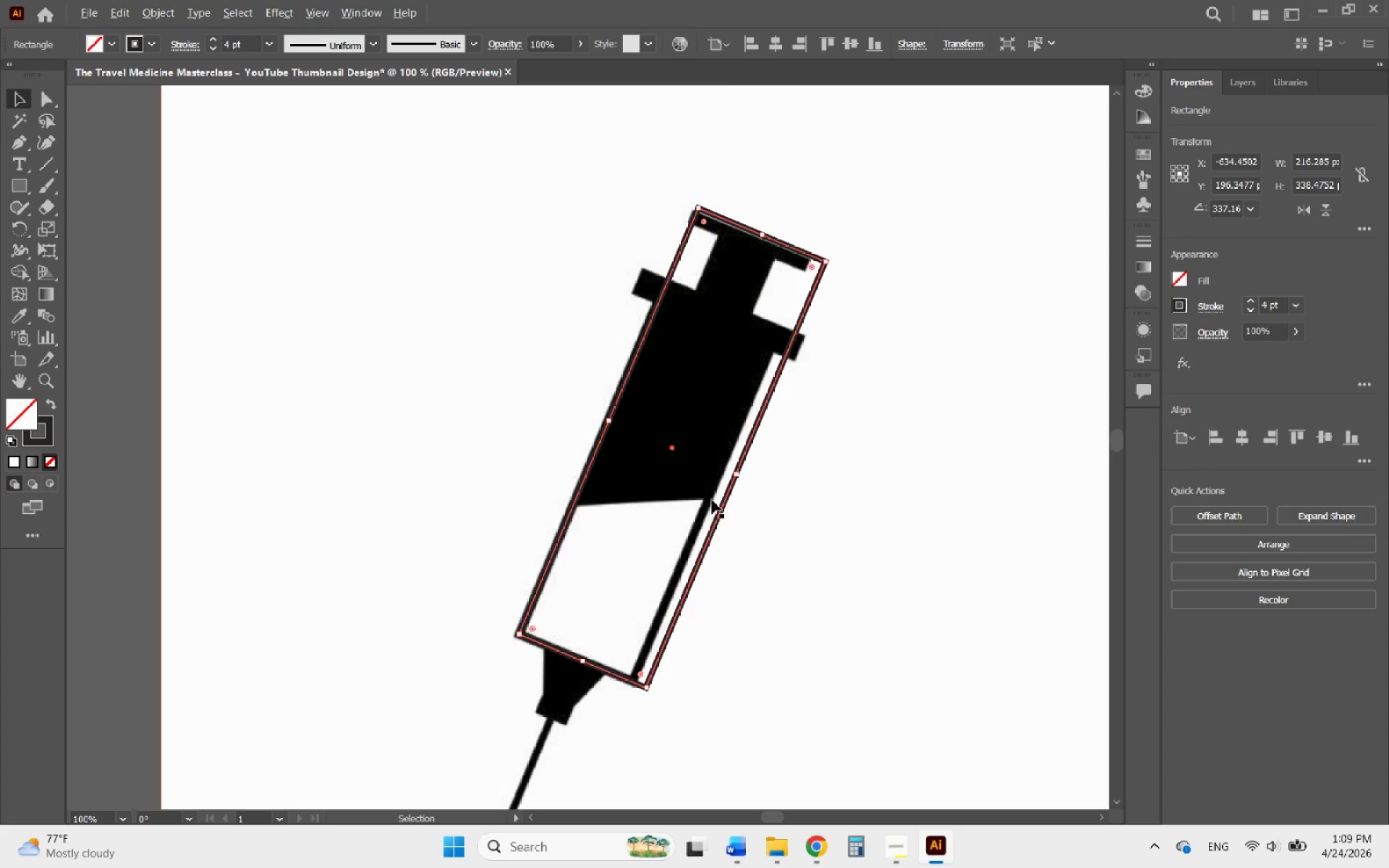 
scroll: coordinate [714, 484], scroll_direction: up, amount: 2.0
 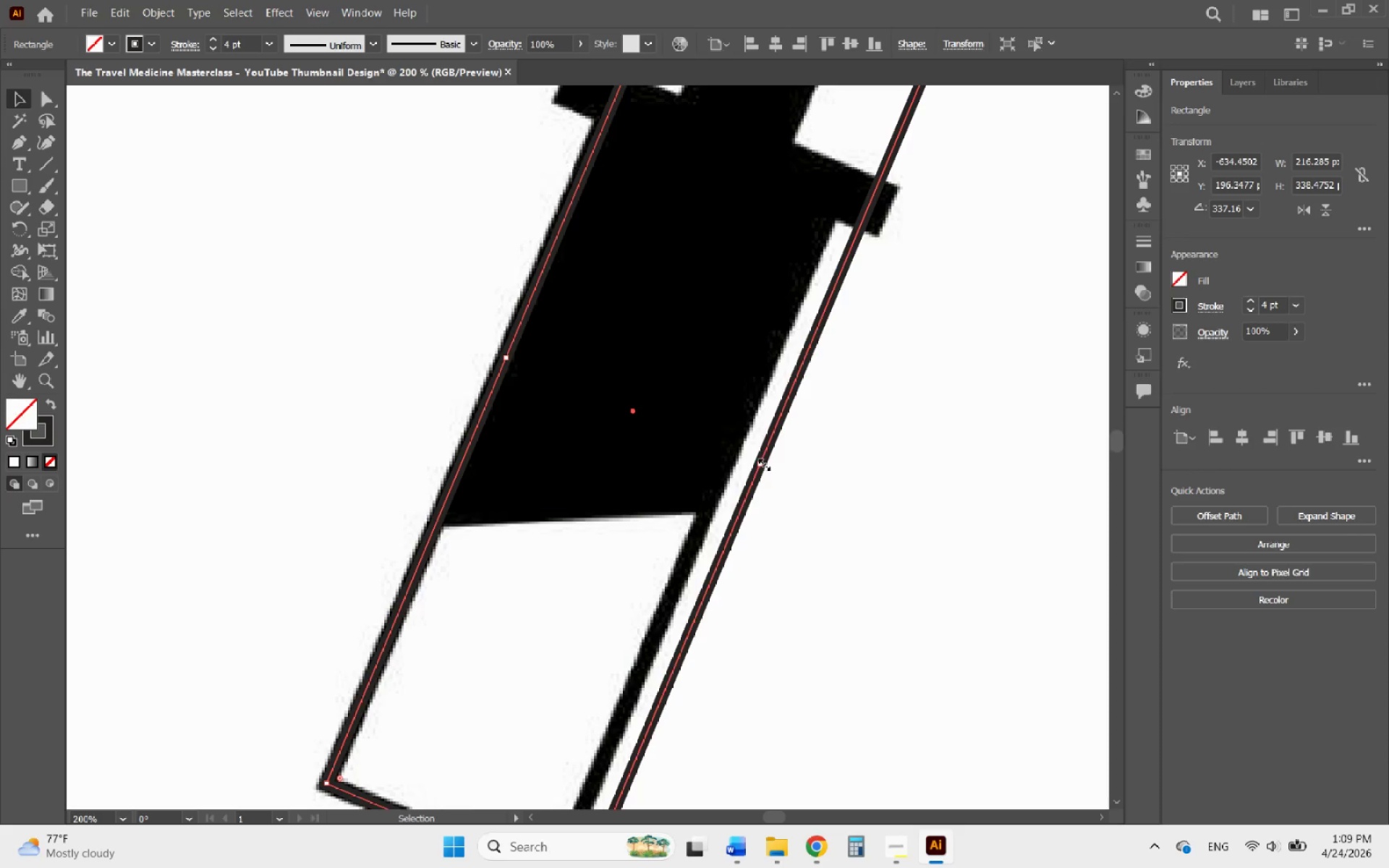 
left_click_drag(start_coordinate=[763, 463], to_coordinate=[734, 448])
 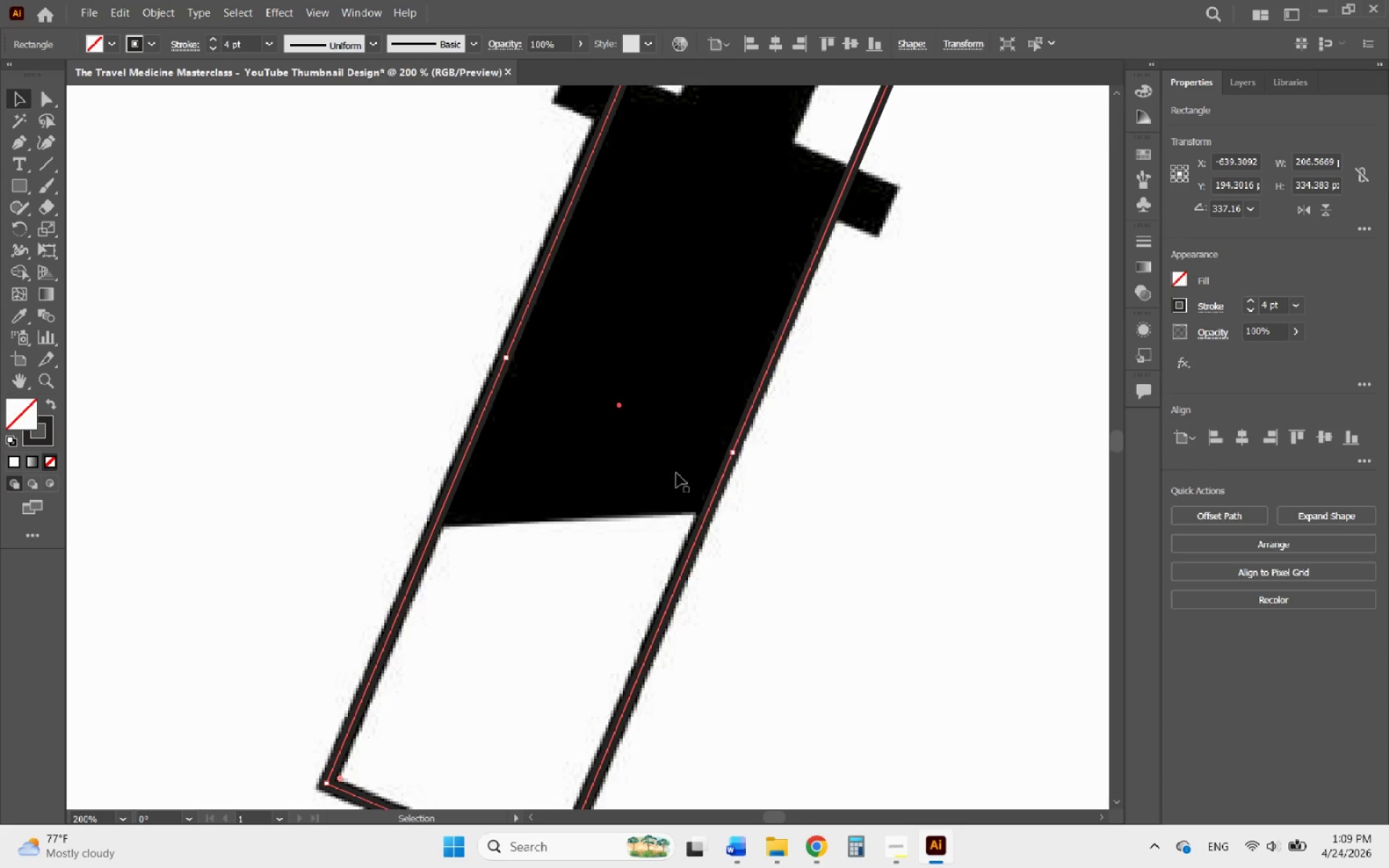 
hold_key(key=AltLeft, duration=1.44)
scroll: coordinate [563, 542], scroll_direction: down, amount: 3.0
 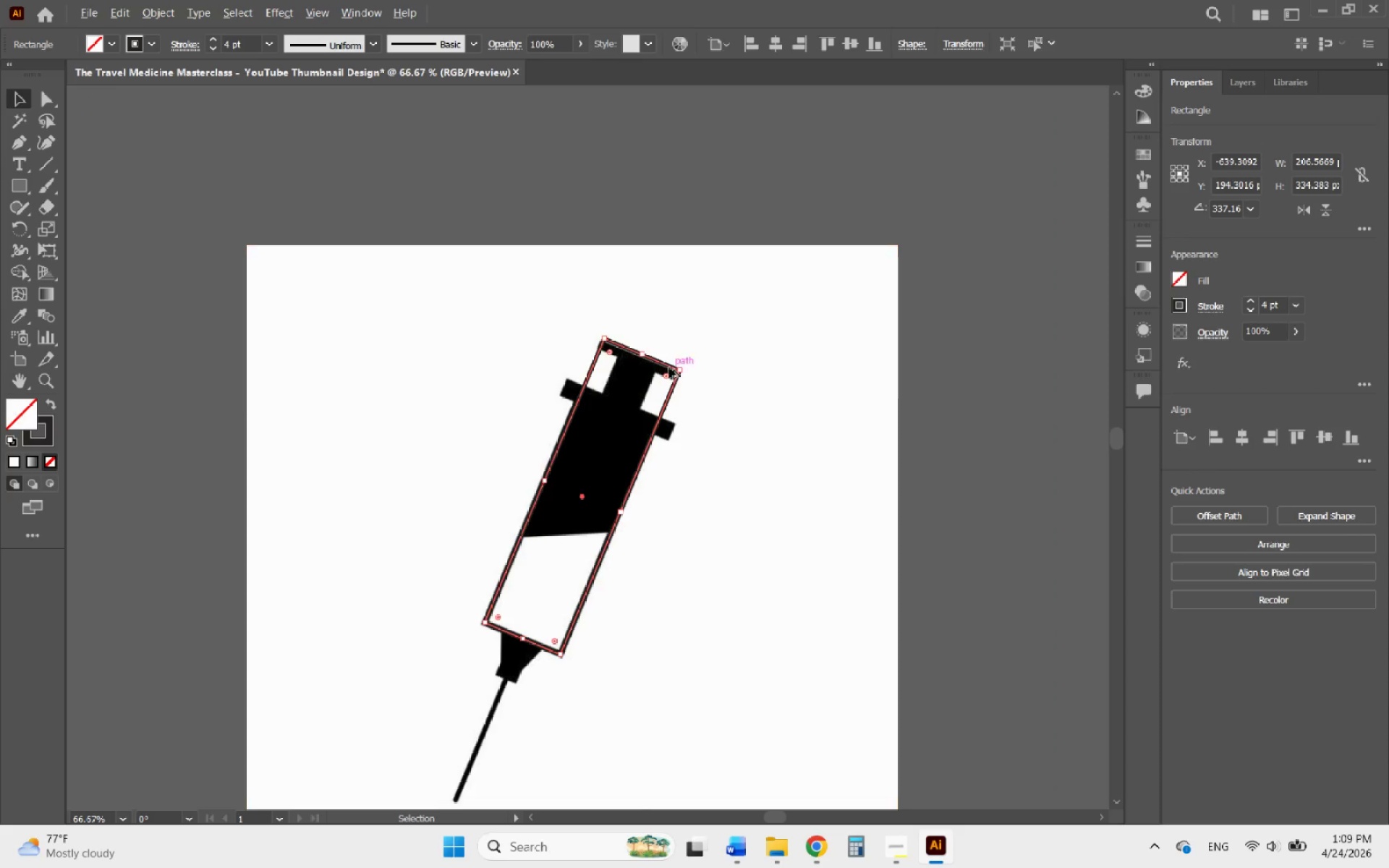 
scroll: coordinate [654, 362], scroll_direction: up, amount: 3.0
 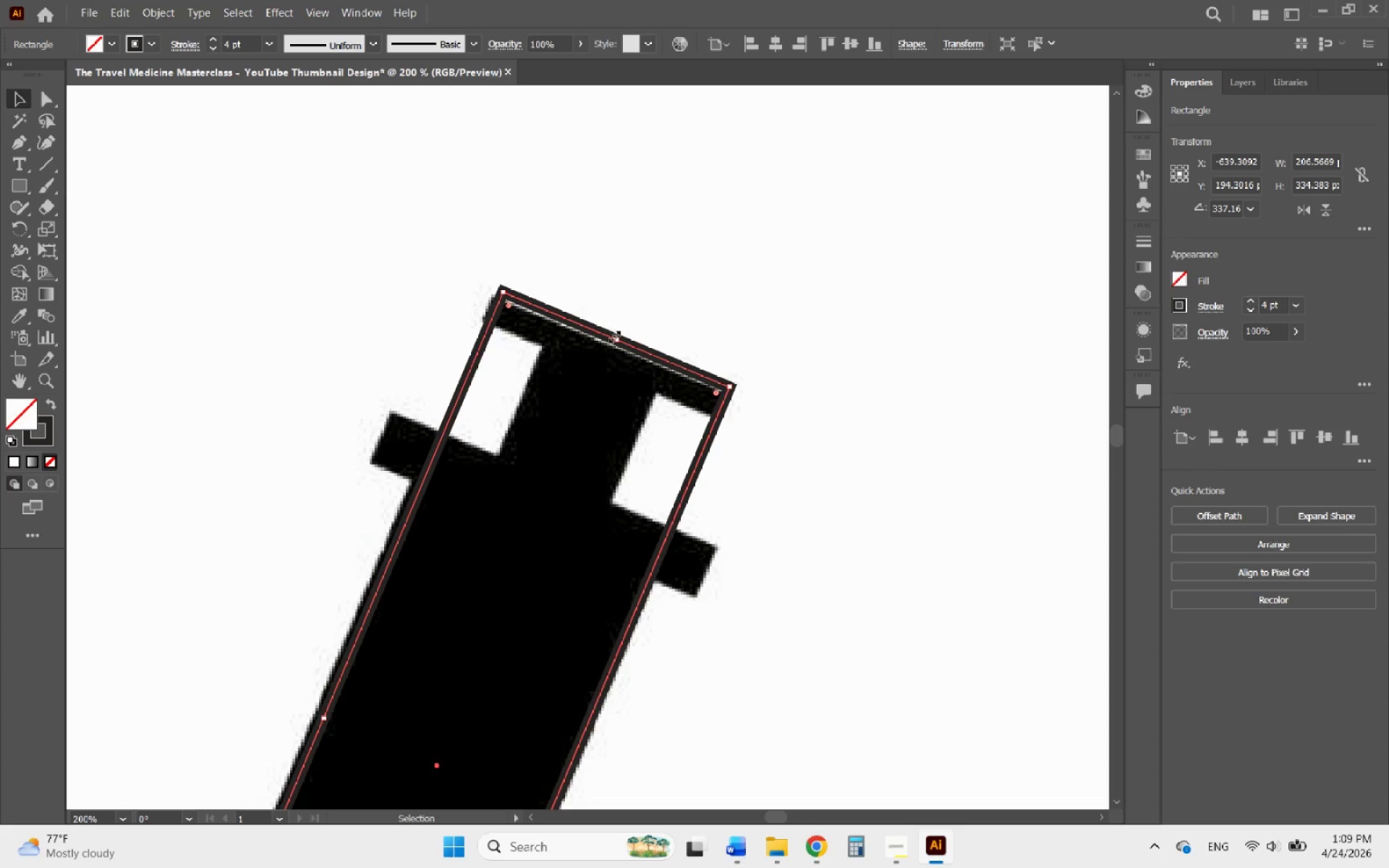 
left_click_drag(start_coordinate=[613, 336], to_coordinate=[551, 513])
 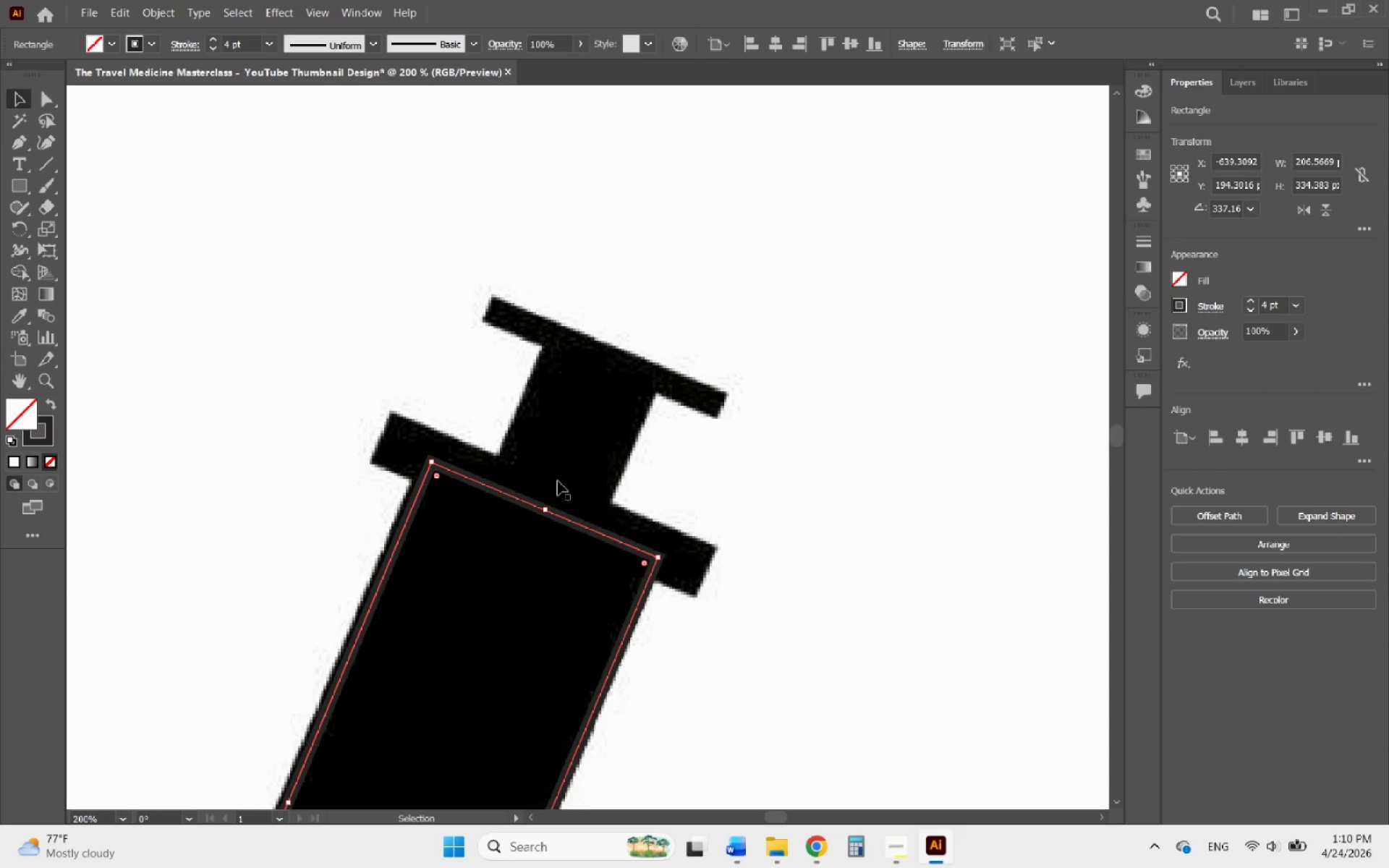 
hold_key(key=AltLeft, duration=2.12)
scroll: coordinate [545, 484], scroll_direction: down, amount: 2.0
 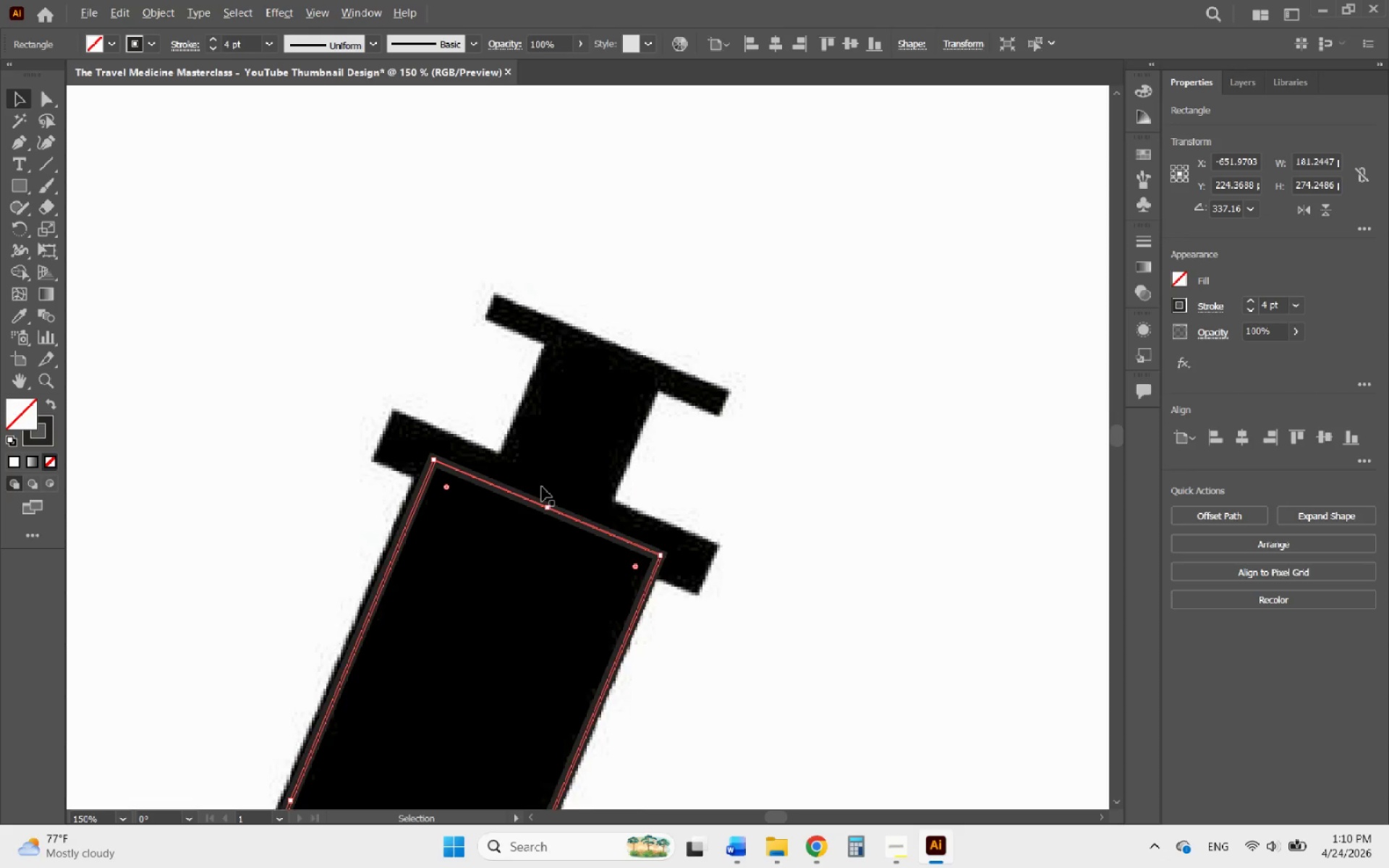 
scroll: coordinate [542, 487], scroll_direction: up, amount: 3.0
 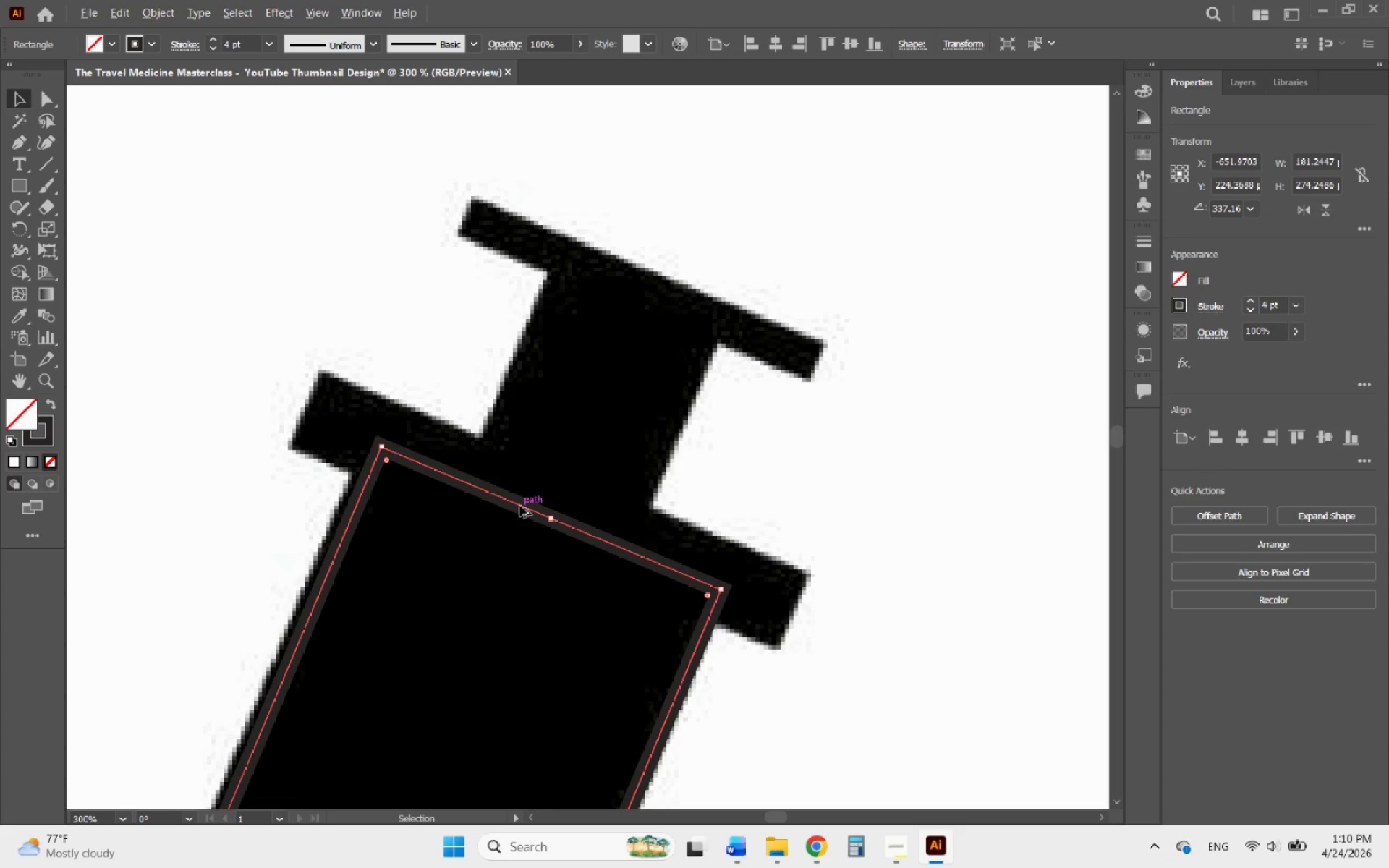 
left_click([520, 506])
 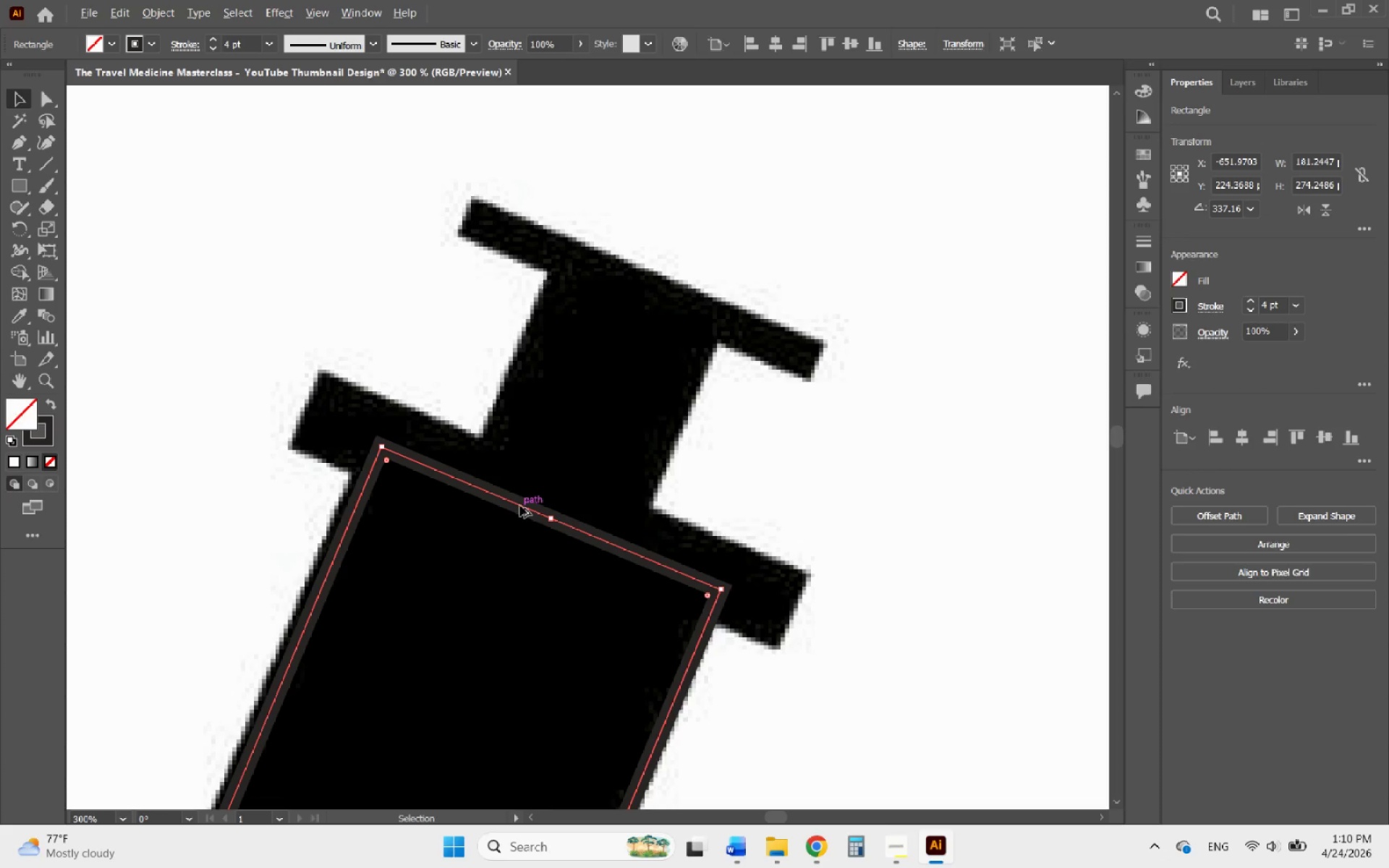 
hold_key(key=AltLeft, duration=5.2)
left_click_drag(start_coordinate=[520, 506], to_coordinate=[552, 430])
 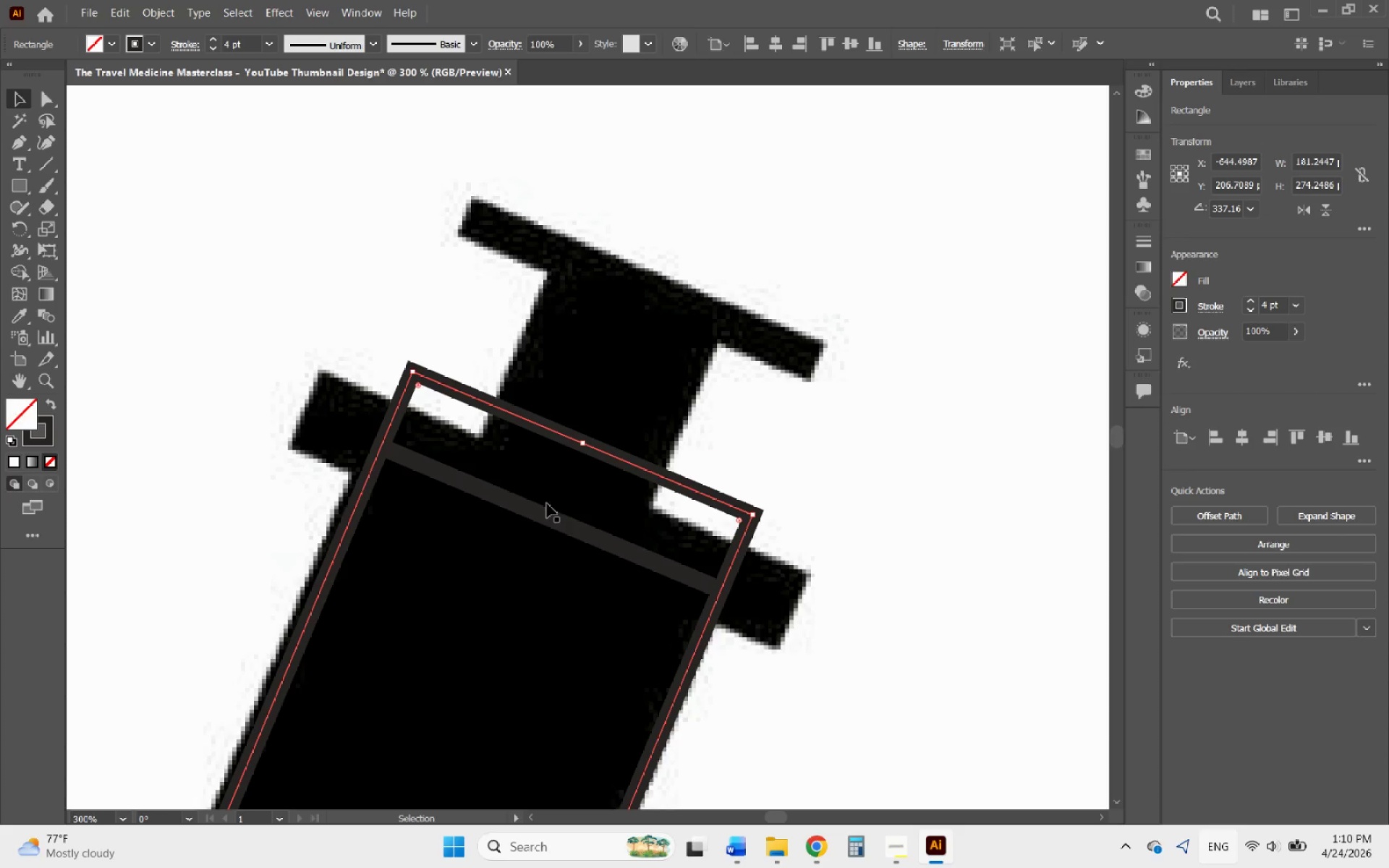 
hold_key(key=ShiftLeft, duration=0.75)
 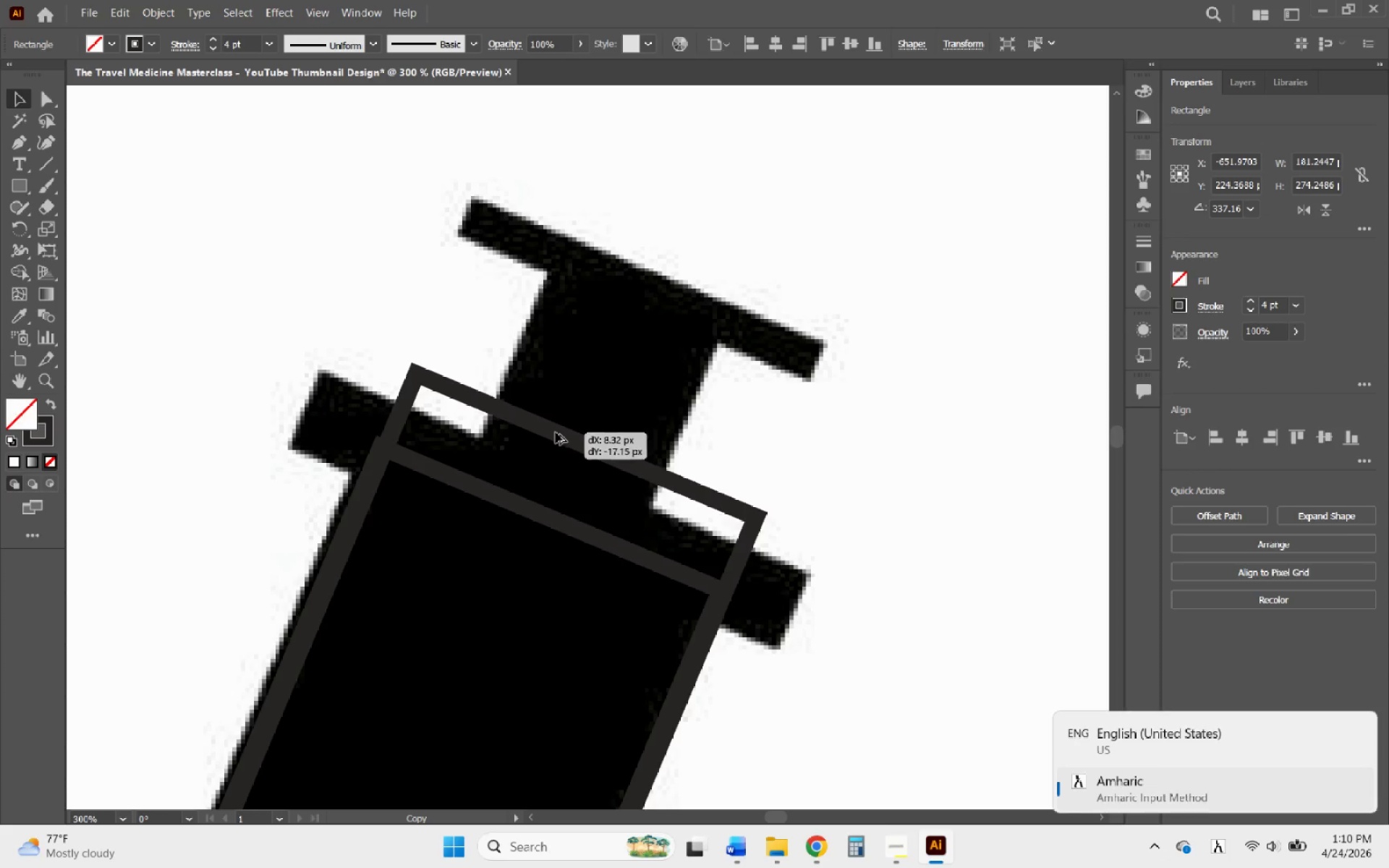 
key(Alt+Shift+ShiftLeft)
 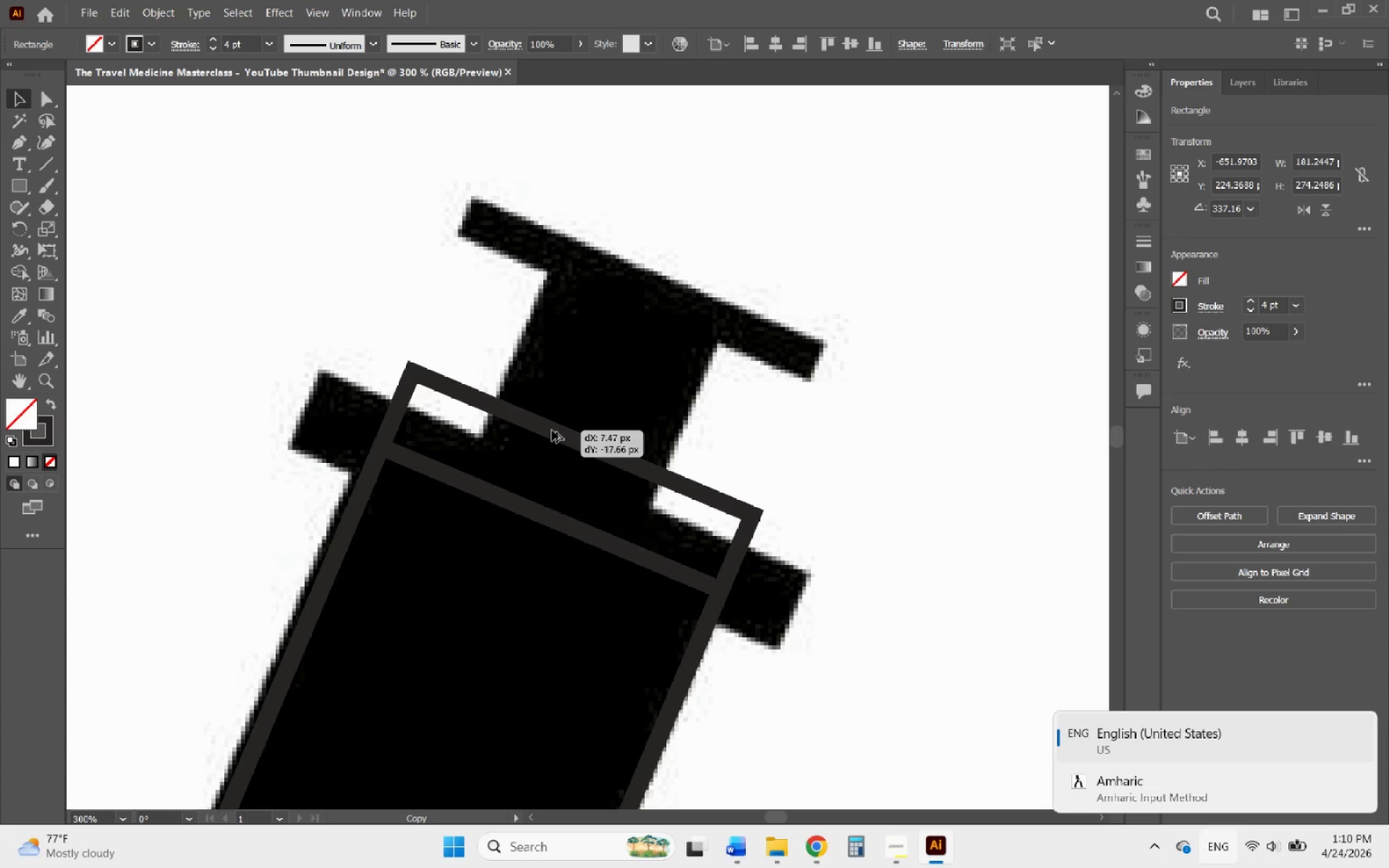 
key(Alt+Shift+ShiftLeft)
 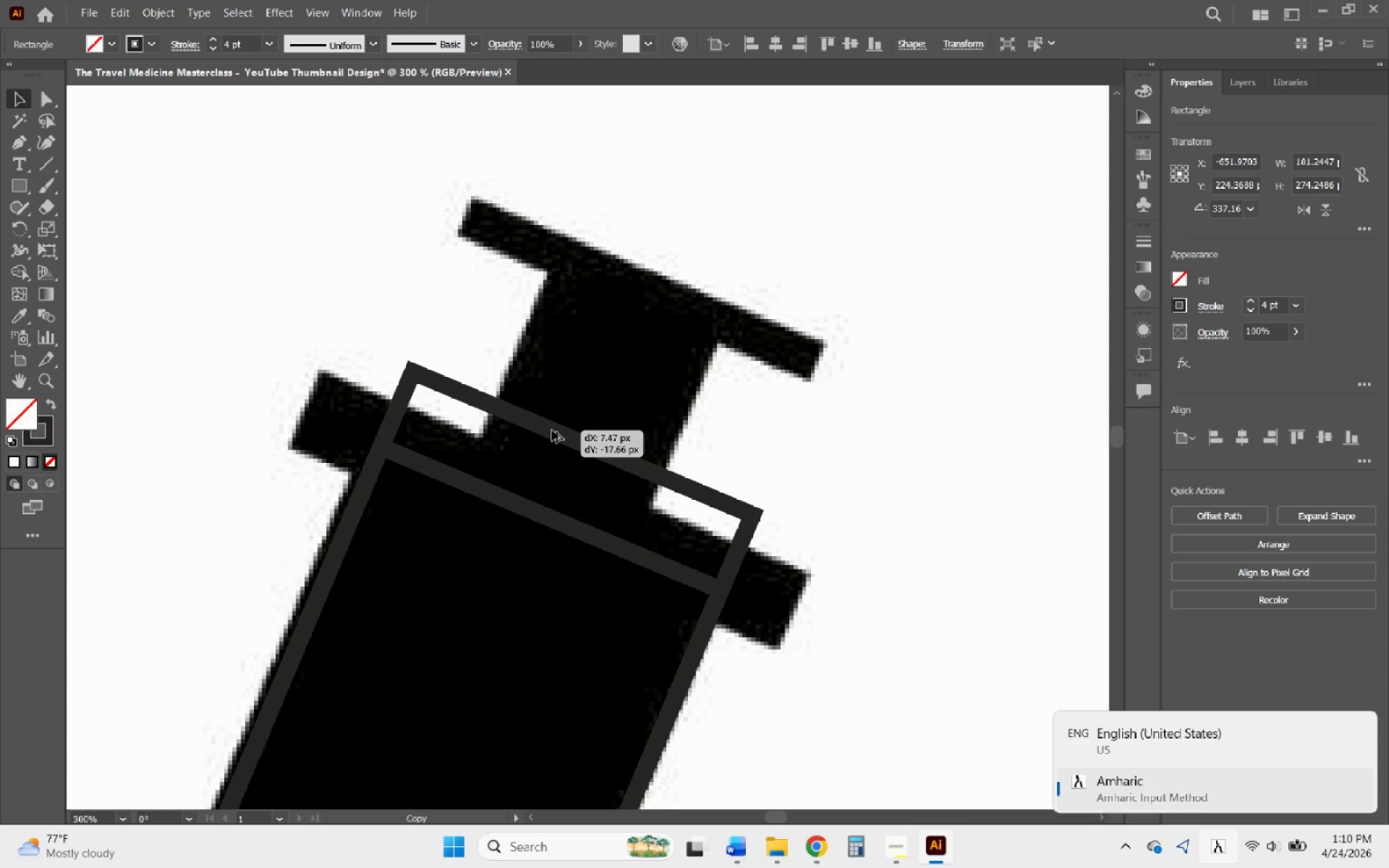 
key(Alt+Shift+ShiftLeft)
 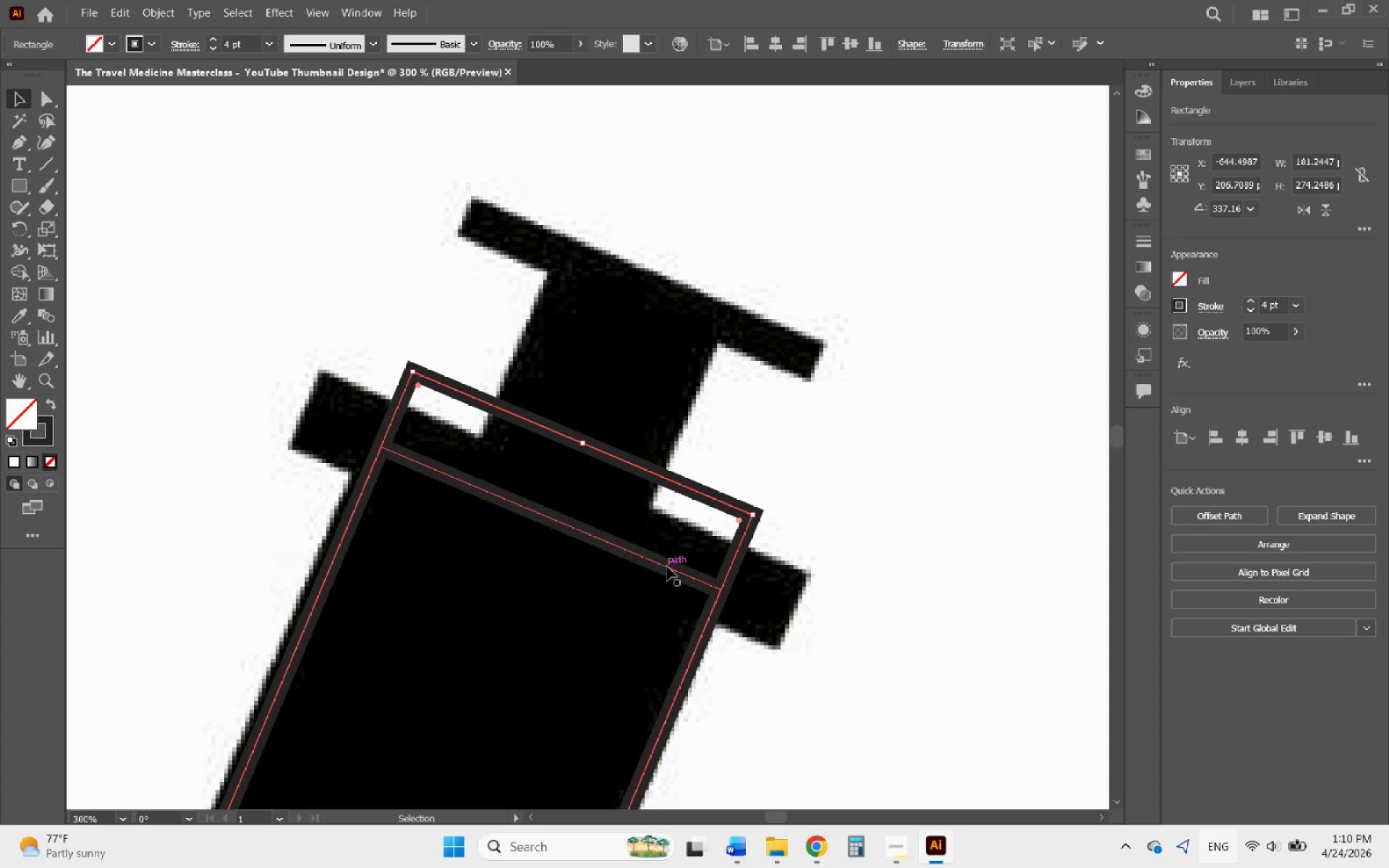 
hold_key(key=AltLeft, duration=0.52)
scroll: coordinate [572, 435], scroll_direction: down, amount: 5.0
 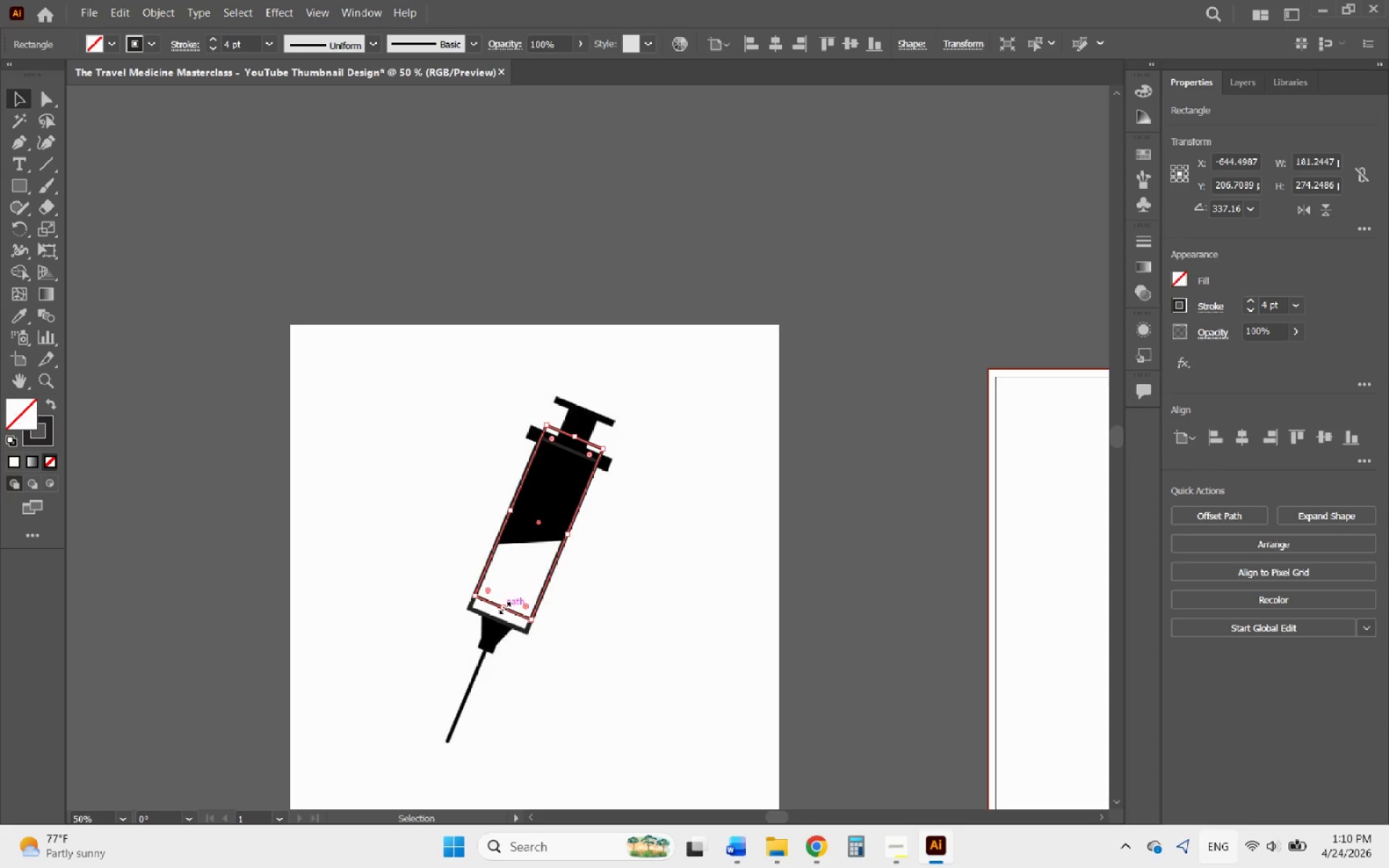 
left_click_drag(start_coordinate=[503, 607], to_coordinate=[570, 461])
 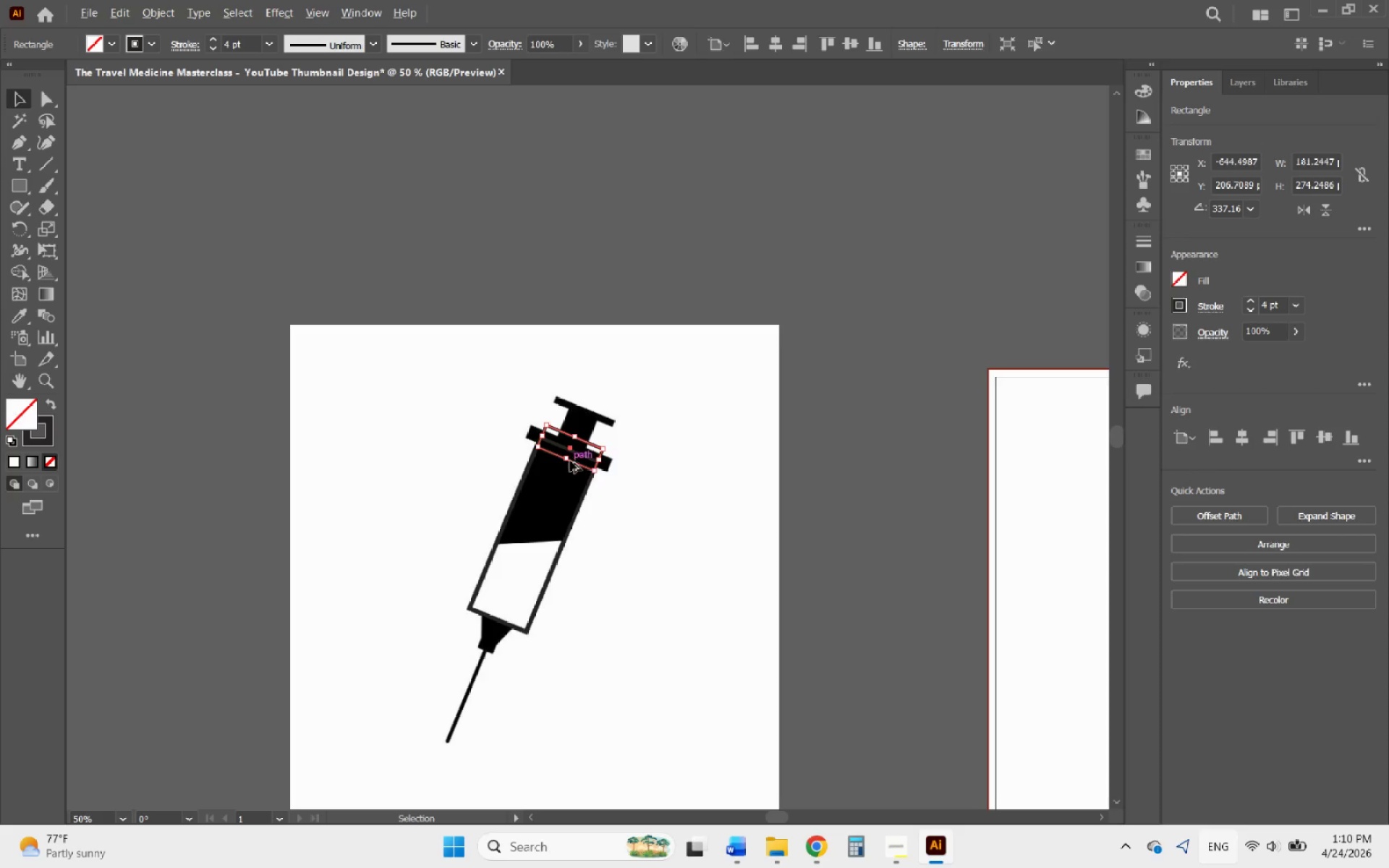 
hold_key(key=AltLeft, duration=0.56)
scroll: coordinate [579, 444], scroll_direction: up, amount: 5.0
 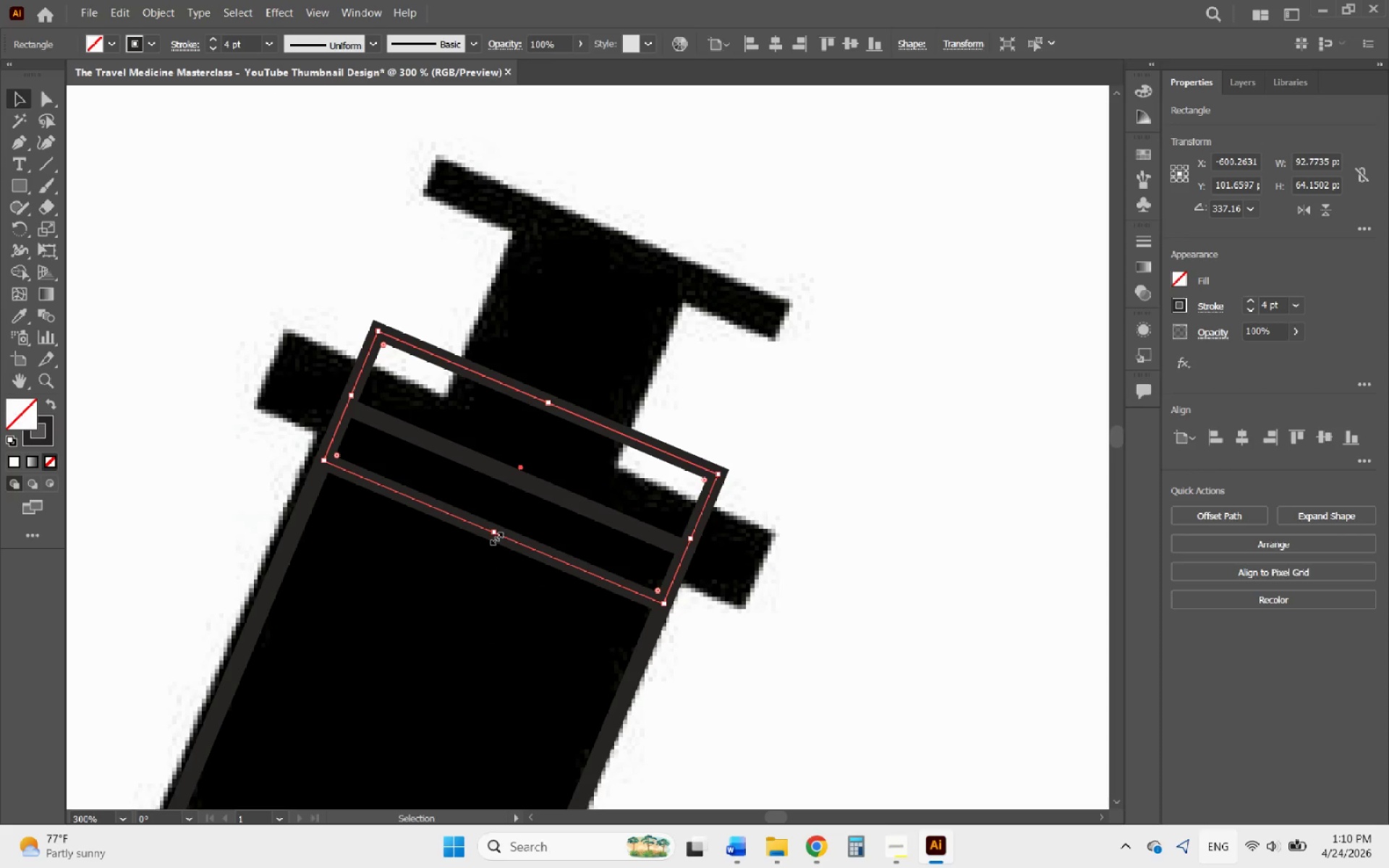 
left_click_drag(start_coordinate=[495, 537], to_coordinate=[526, 516])
 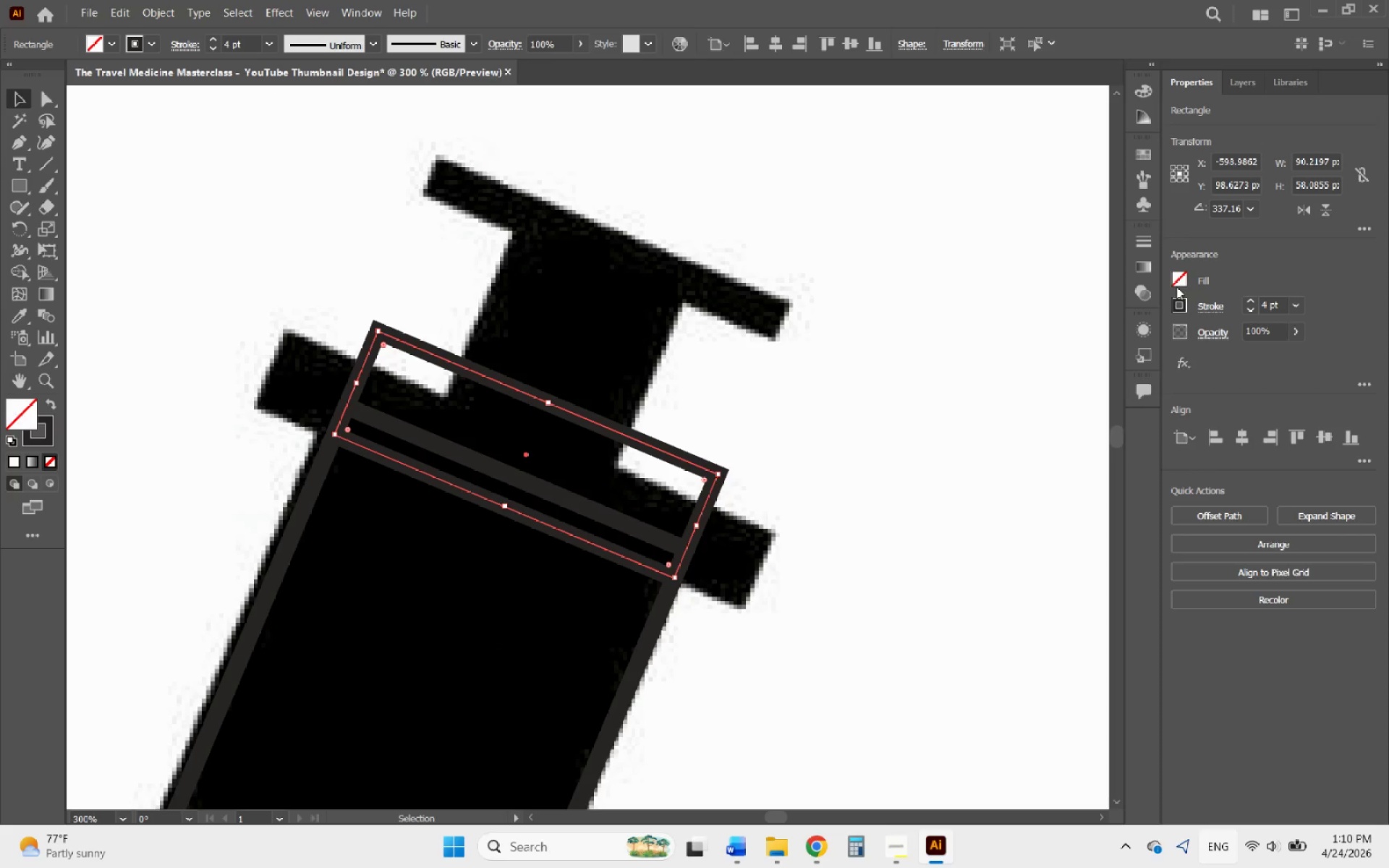 
left_click([1177, 280])
 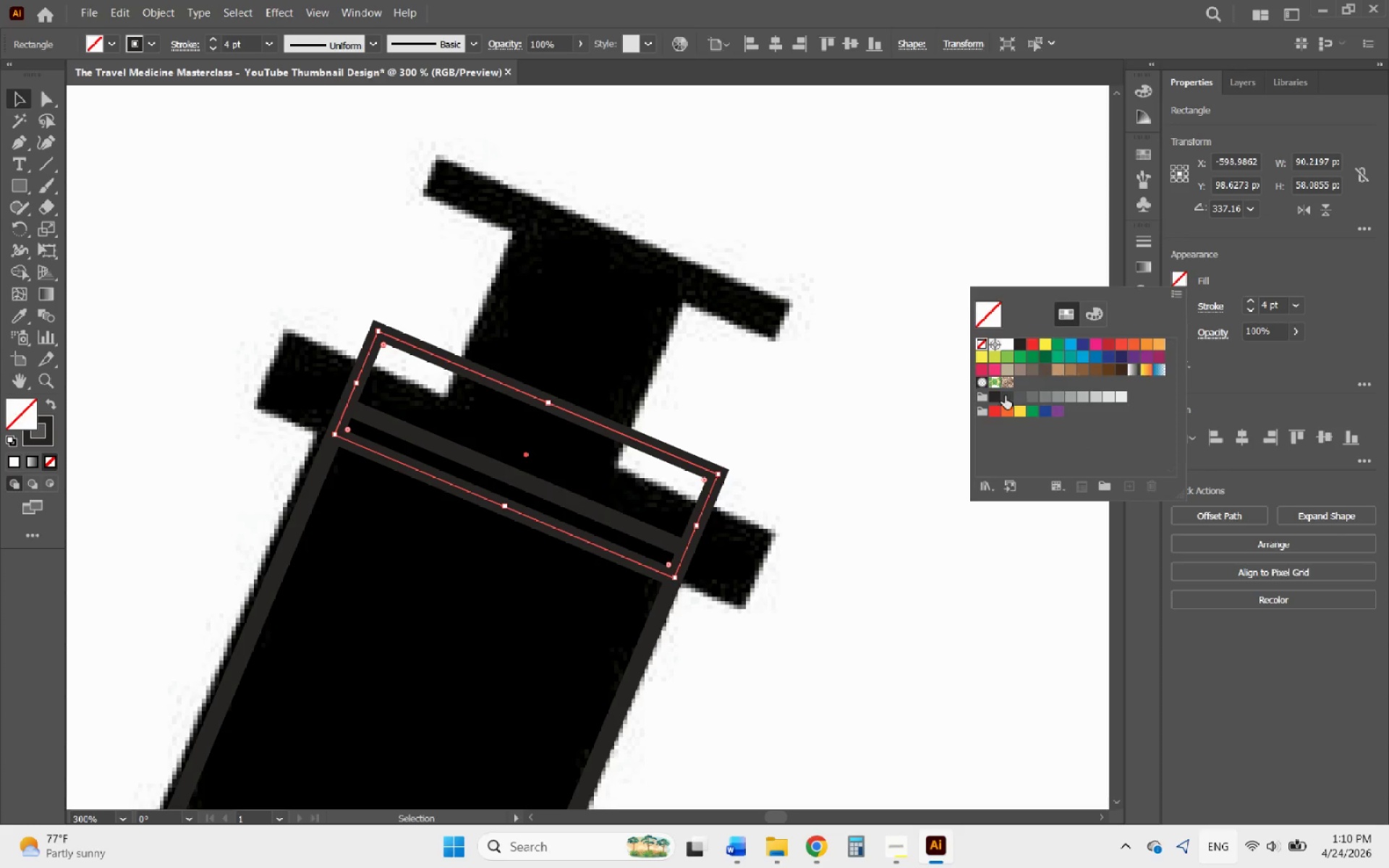 
left_click([992, 396])
 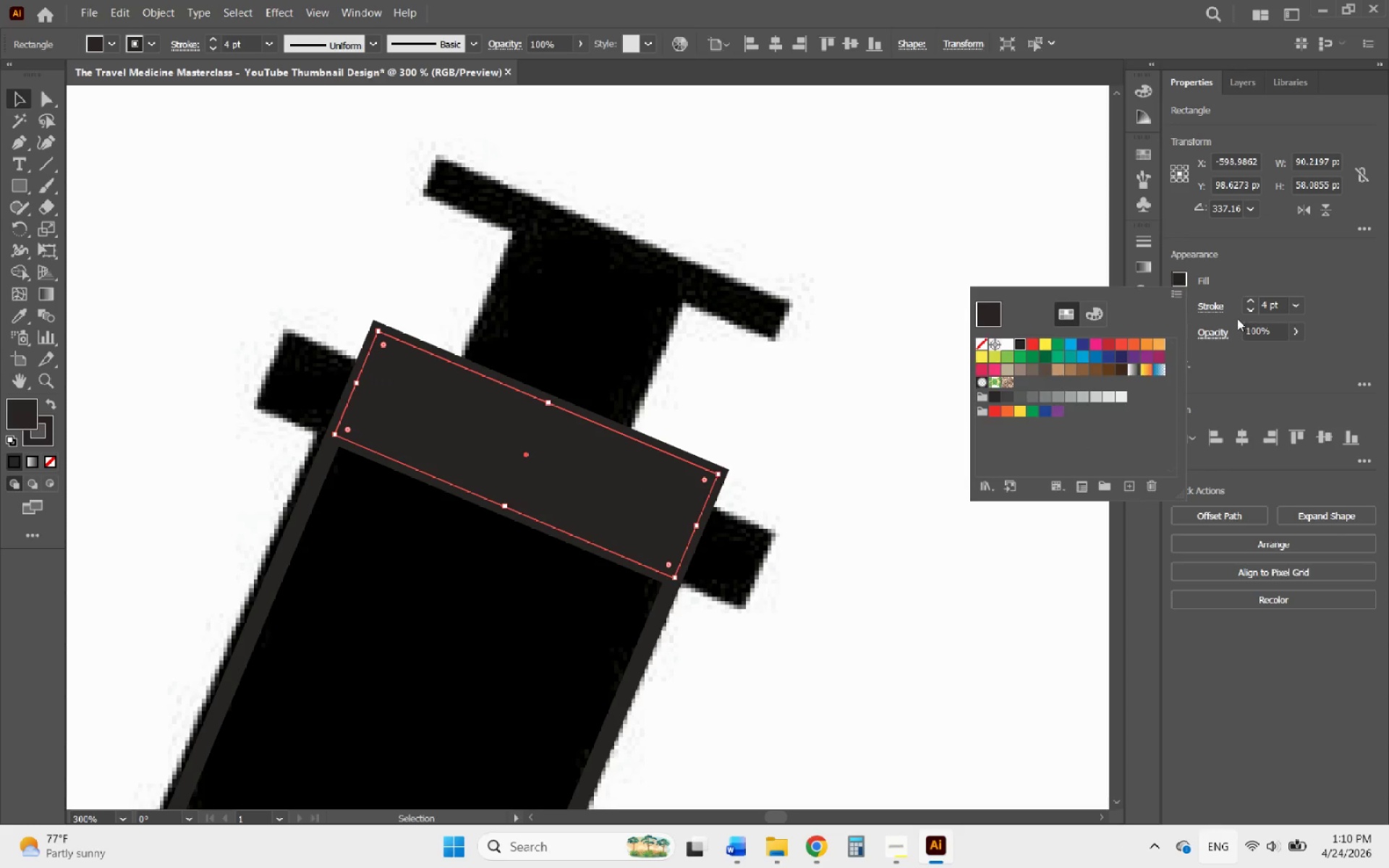 
left_click([1246, 307])
 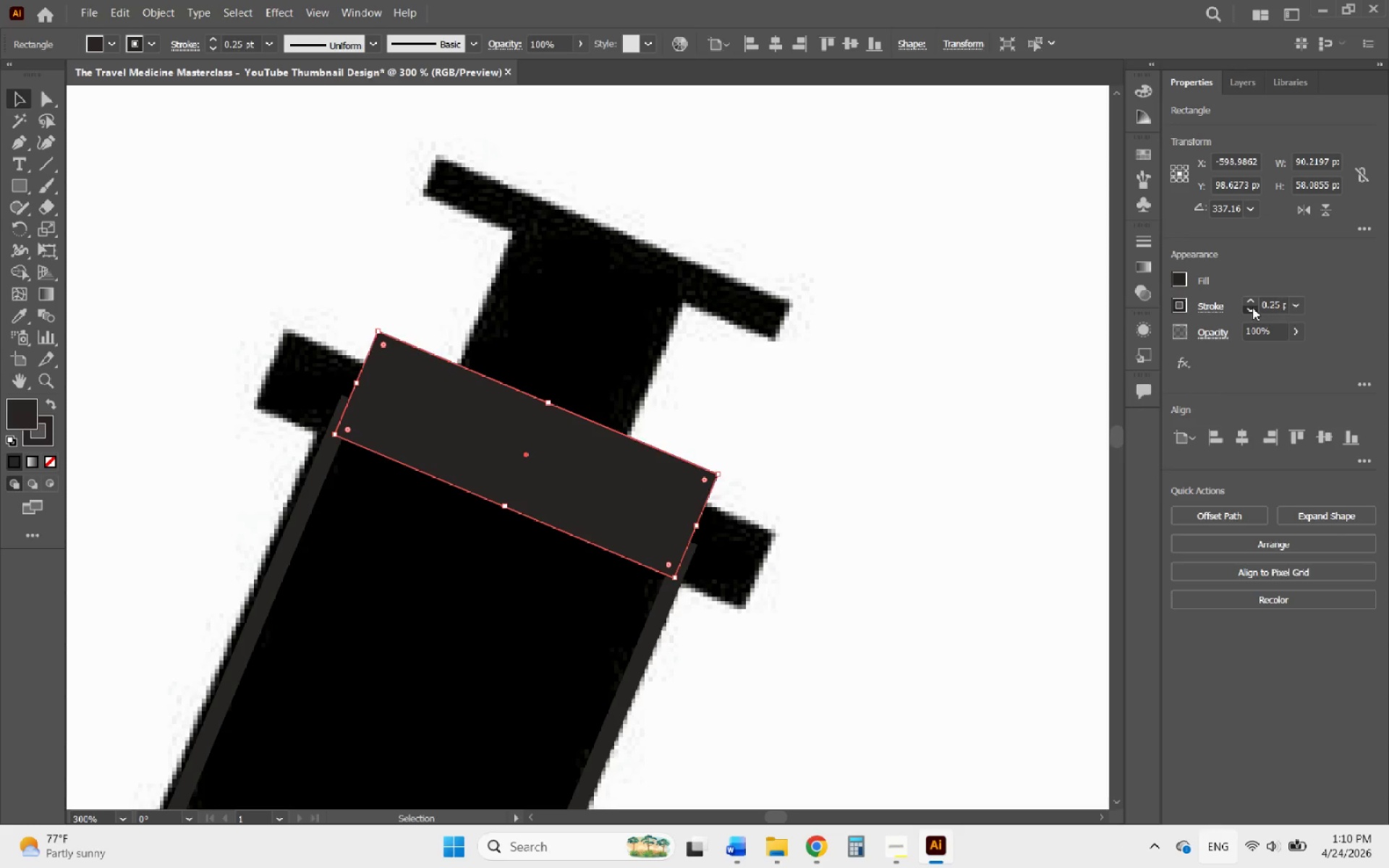 
left_click([1252, 307])
 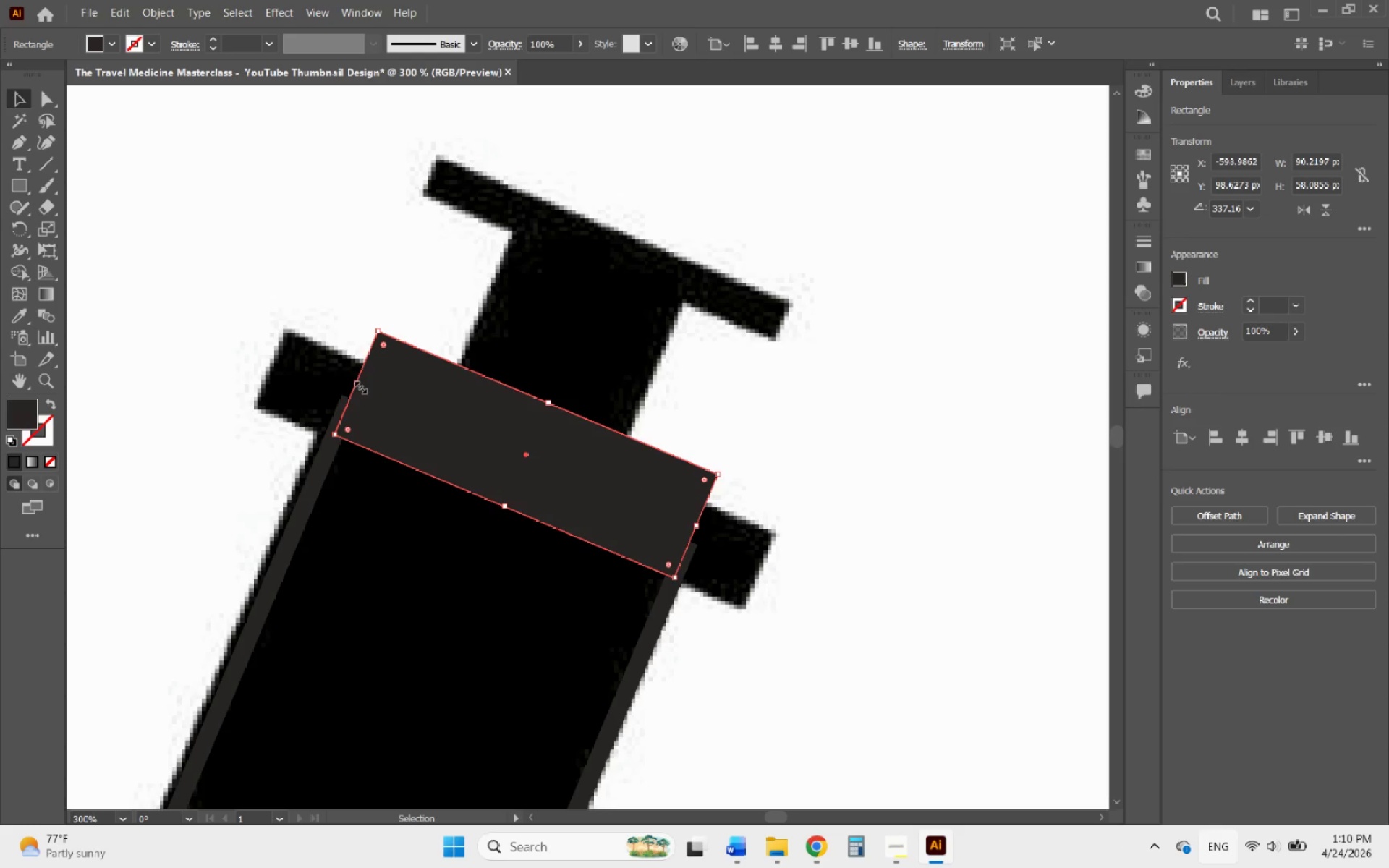 
left_click_drag(start_coordinate=[357, 383], to_coordinate=[279, 350])
 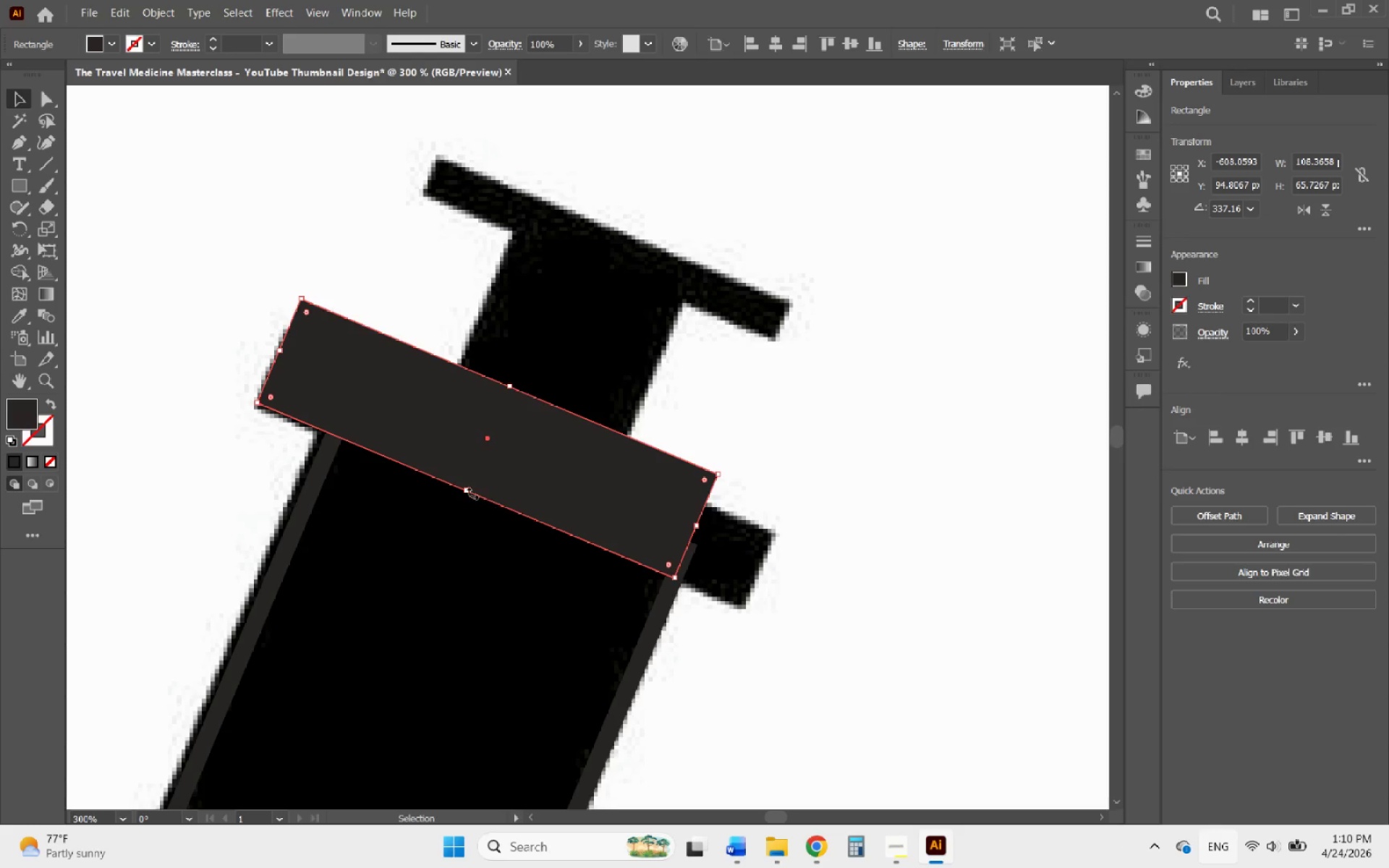 
left_click_drag(start_coordinate=[470, 493], to_coordinate=[464, 493])
 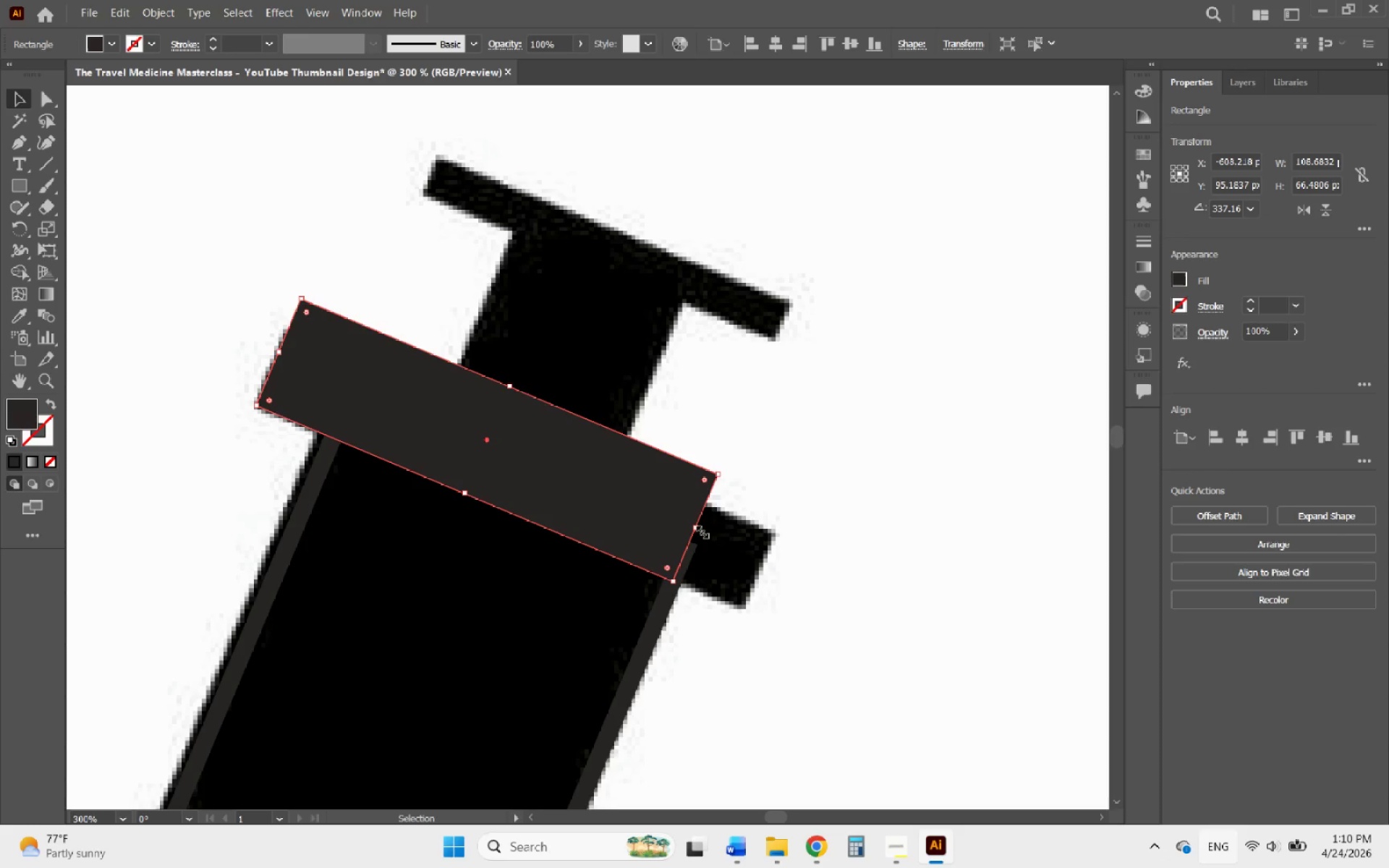 
left_click_drag(start_coordinate=[700, 529], to_coordinate=[768, 550])
 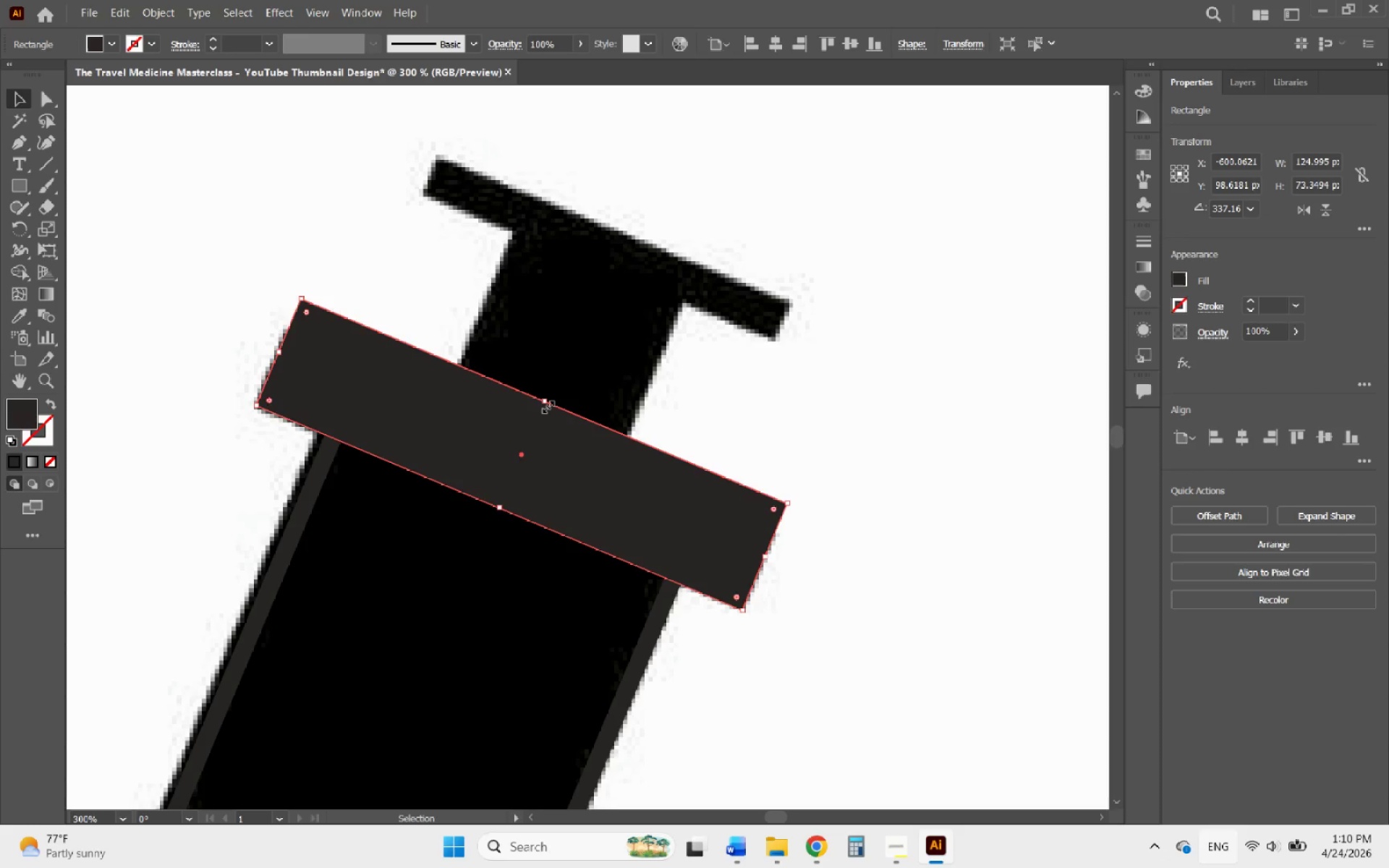 
left_click_drag(start_coordinate=[546, 405], to_coordinate=[537, 435])
 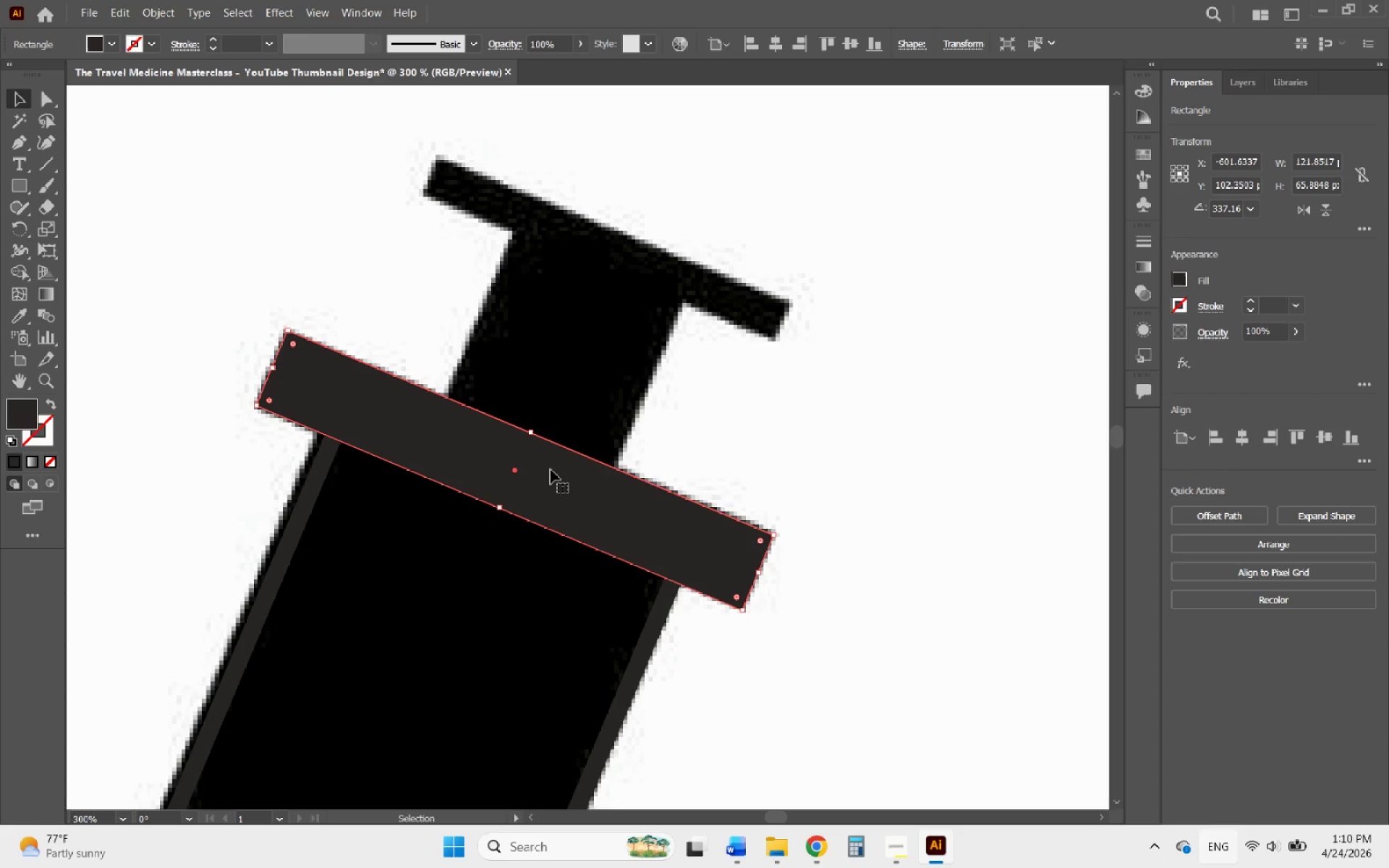 
hold_key(key=AltLeft, duration=3.83)
left_click_drag(start_coordinate=[551, 469], to_coordinate=[610, 336])
 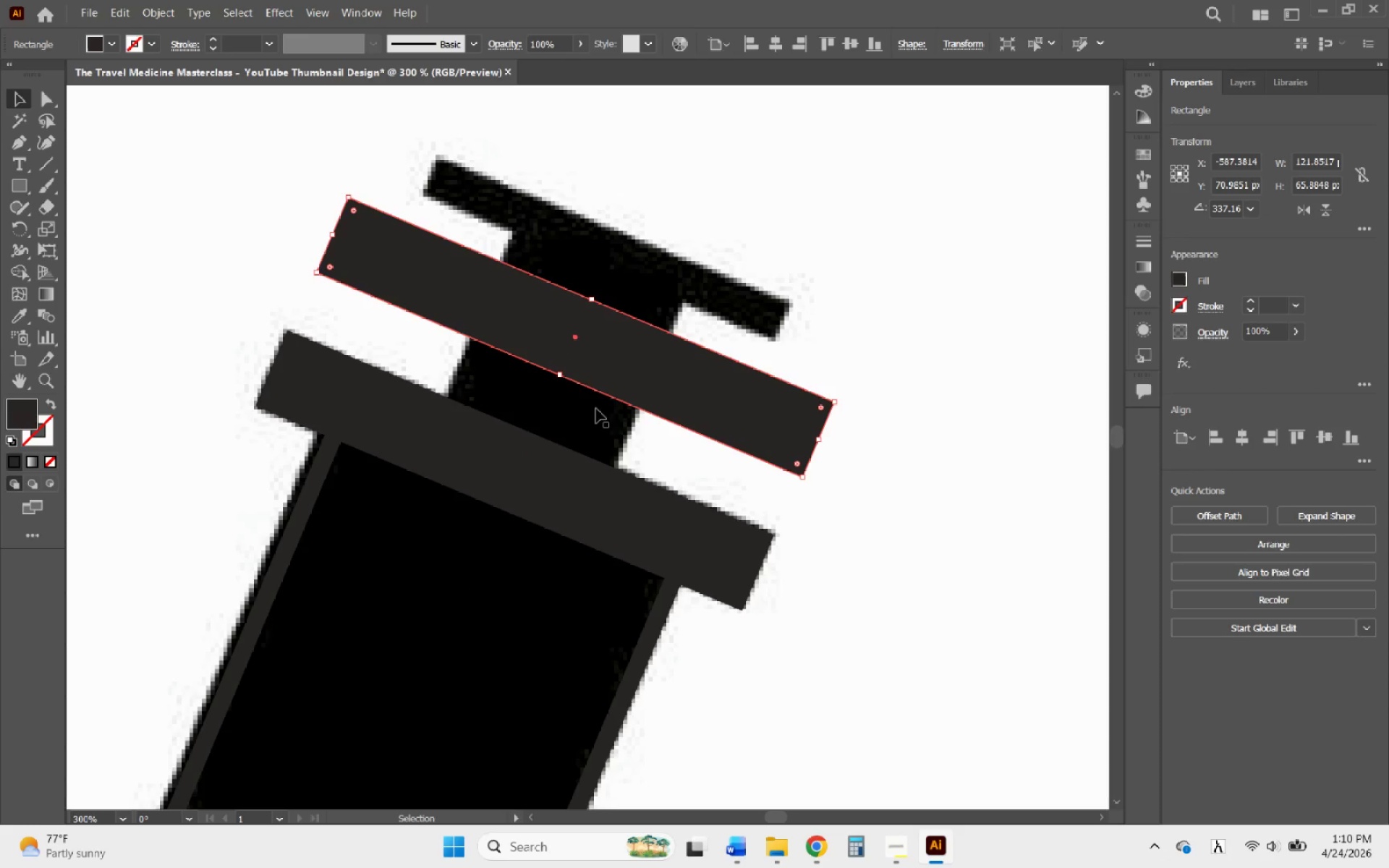 
hold_key(key=ShiftLeft, duration=1.01)
 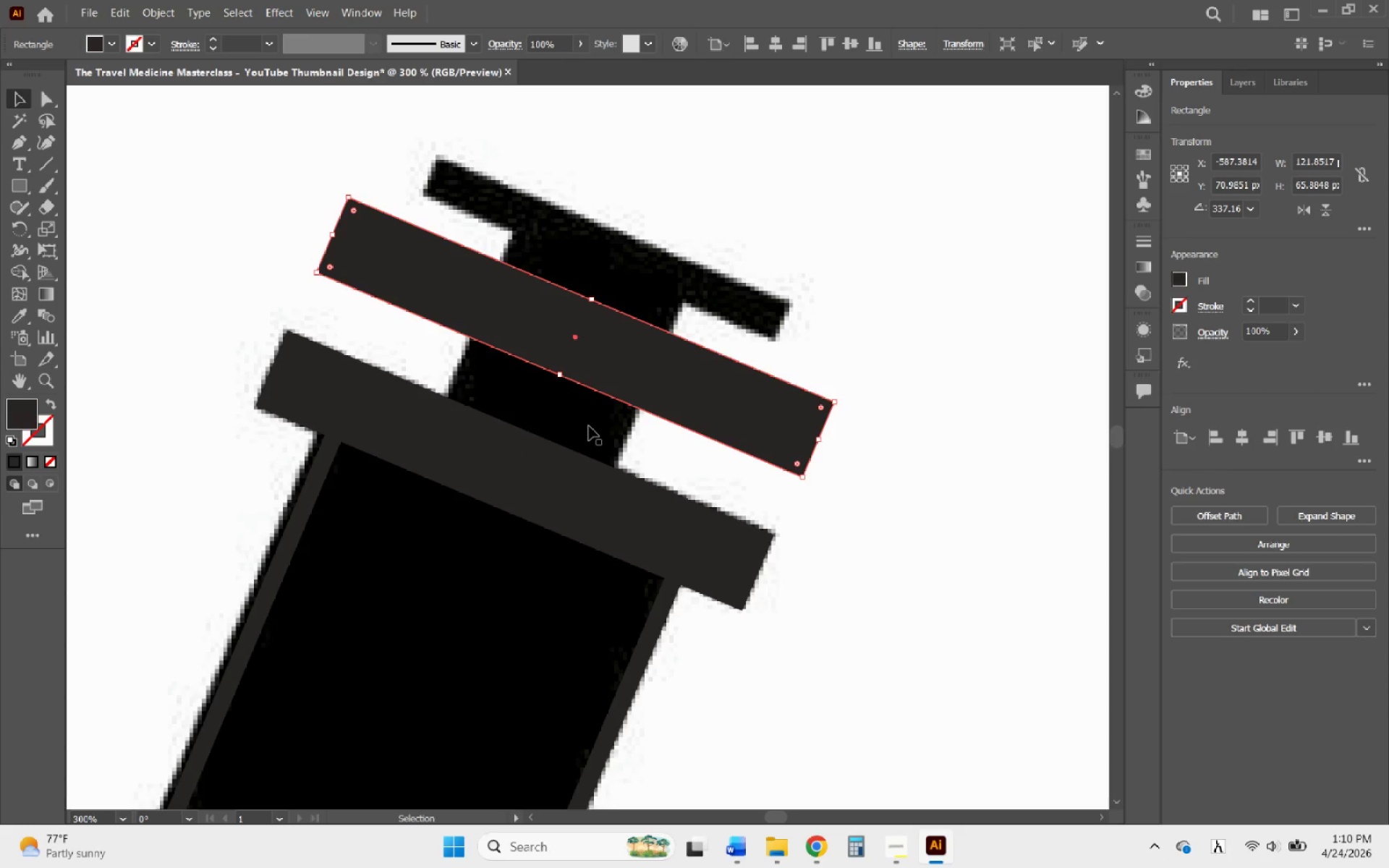 
key(Meta+MetaLeft)
 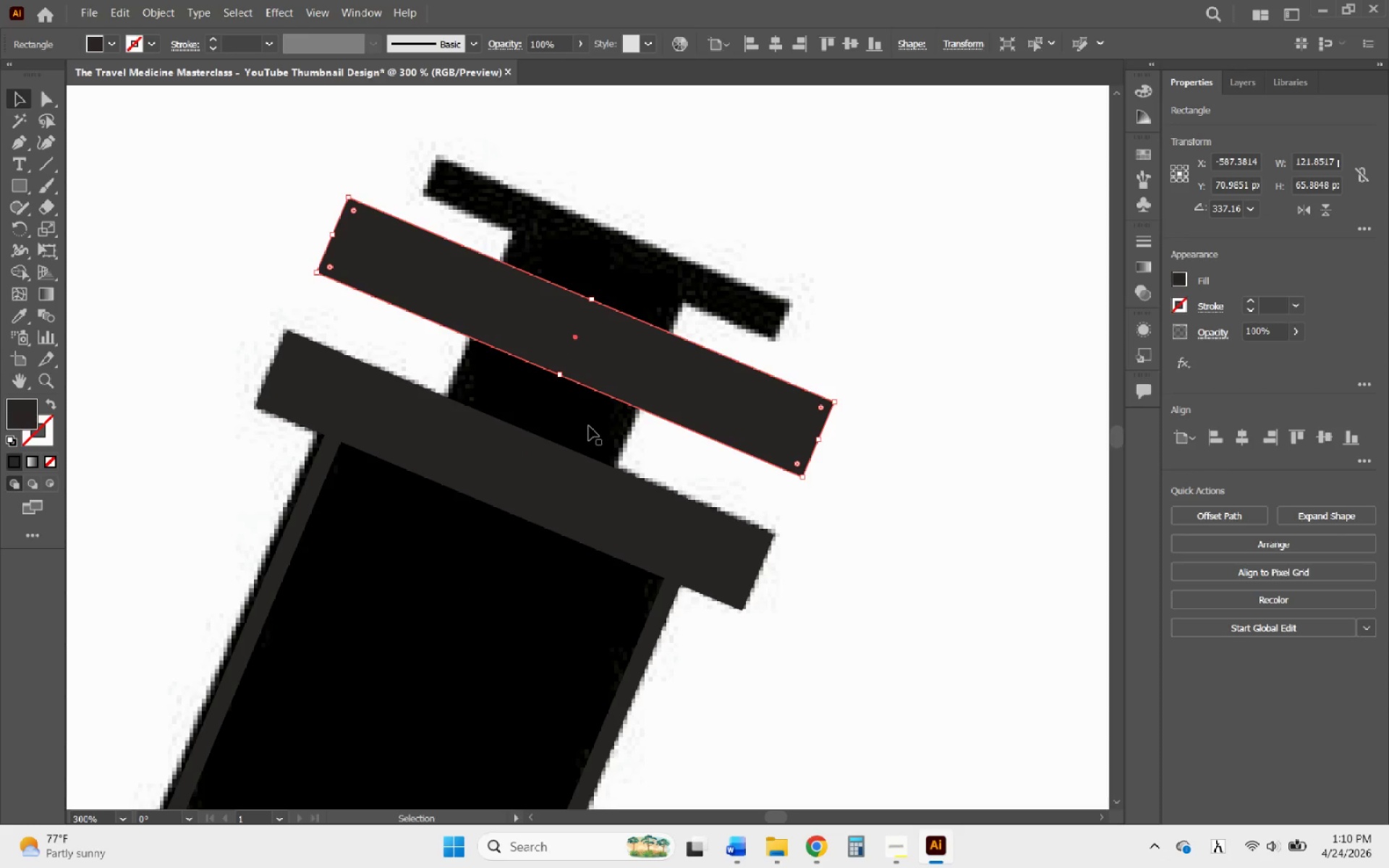 
key(Meta+Space)
 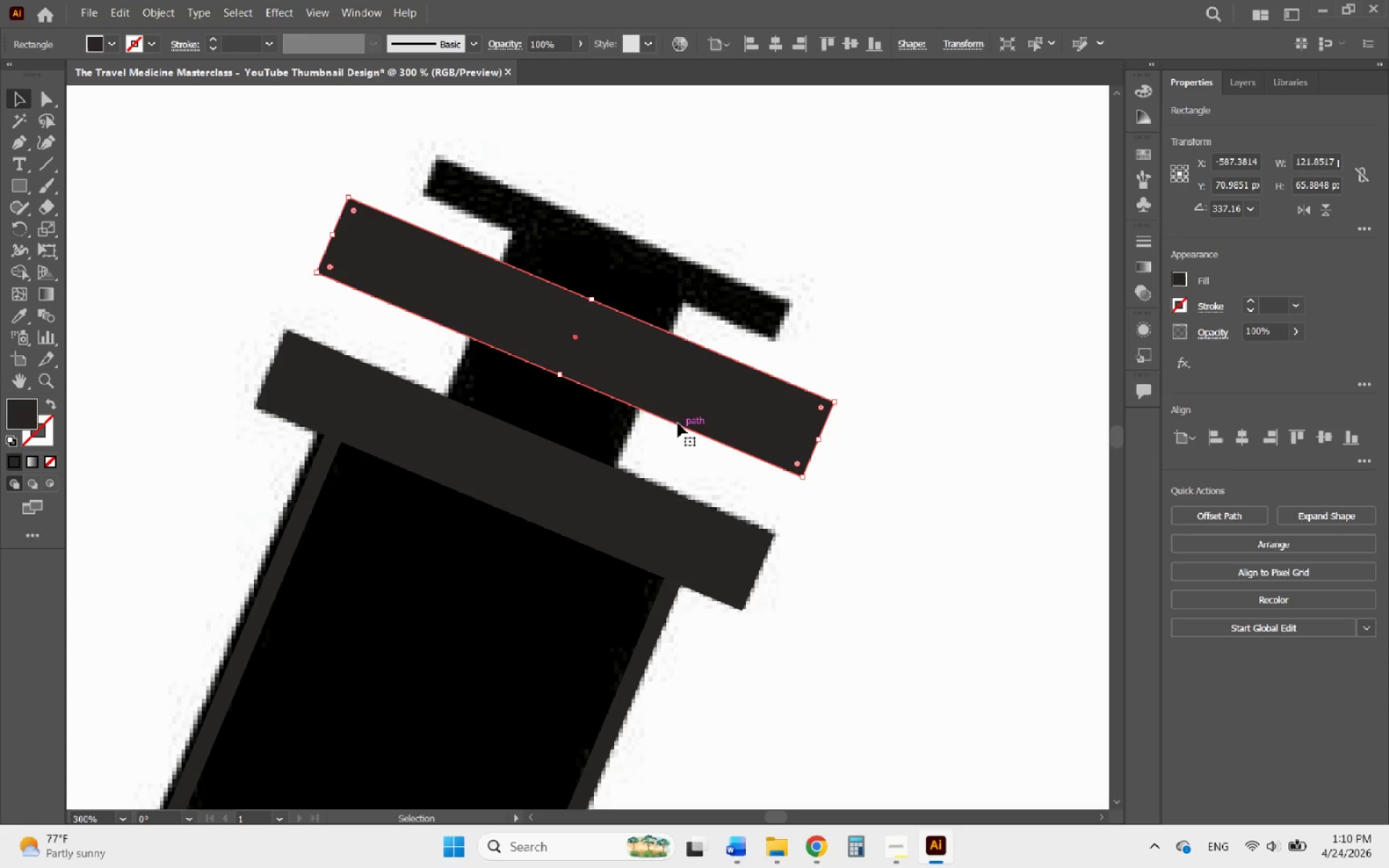 
left_click_drag(start_coordinate=[560, 373], to_coordinate=[519, 427])
 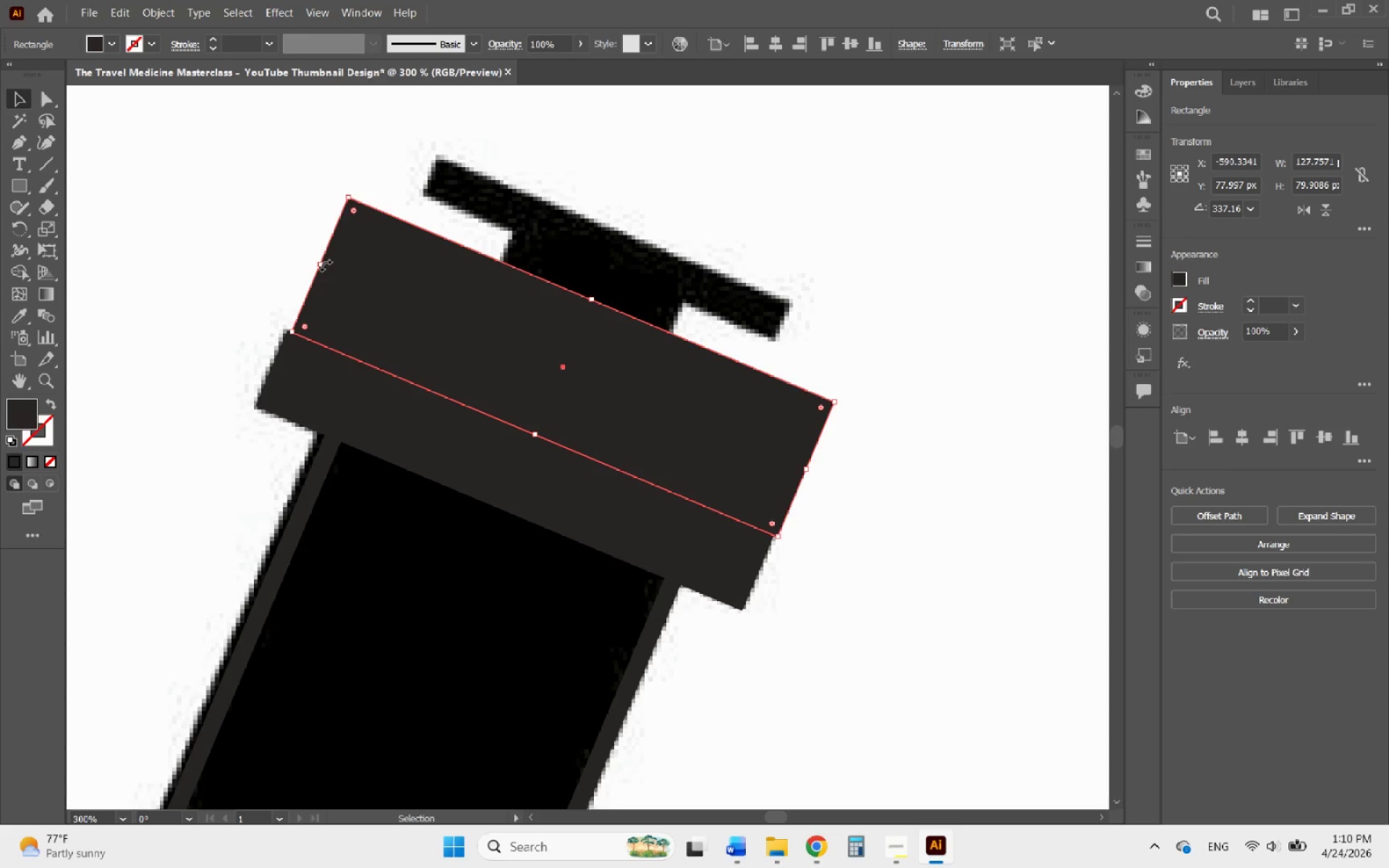 
left_click_drag(start_coordinate=[323, 263], to_coordinate=[461, 358])
 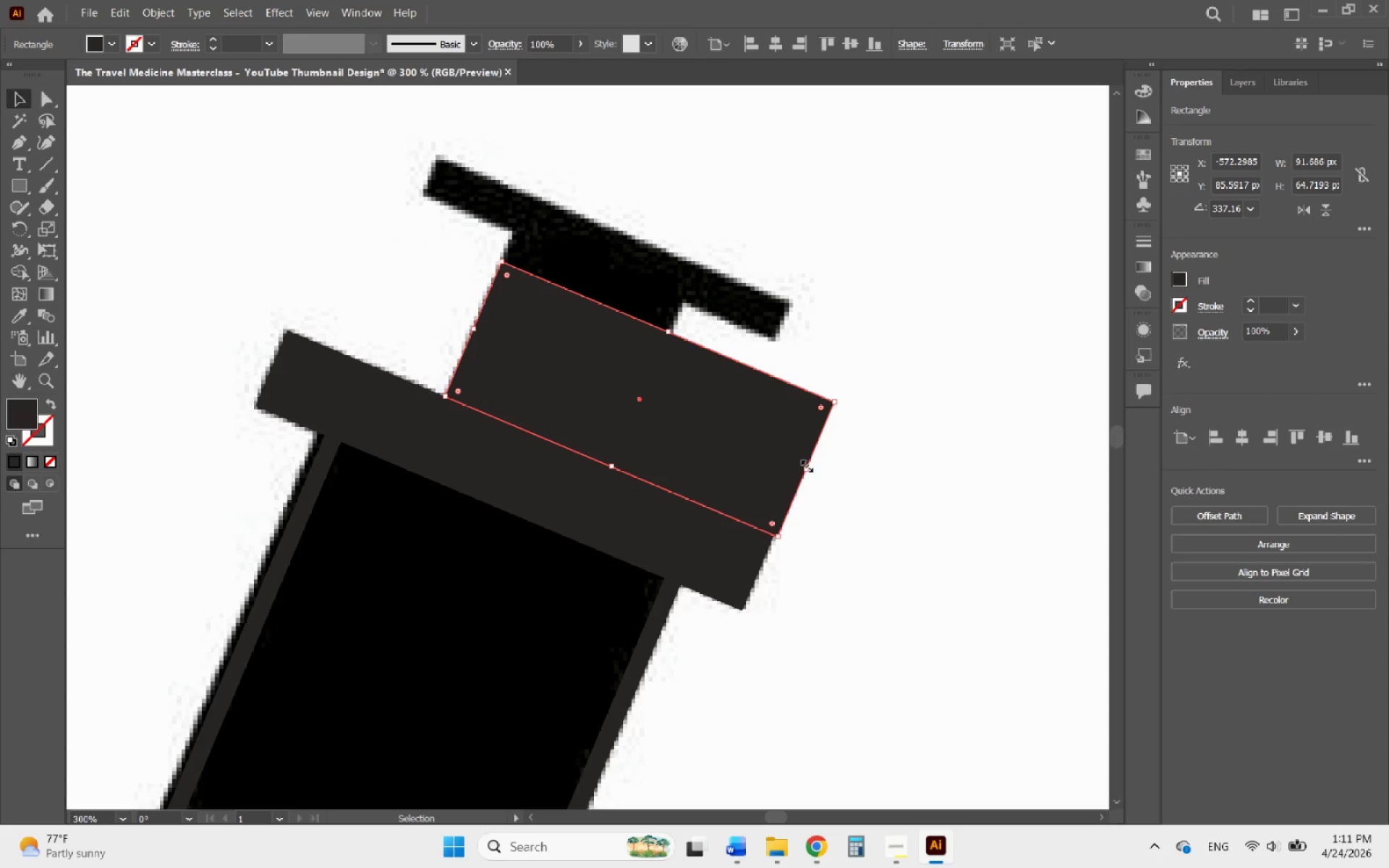 
left_click_drag(start_coordinate=[805, 464], to_coordinate=[653, 375])
 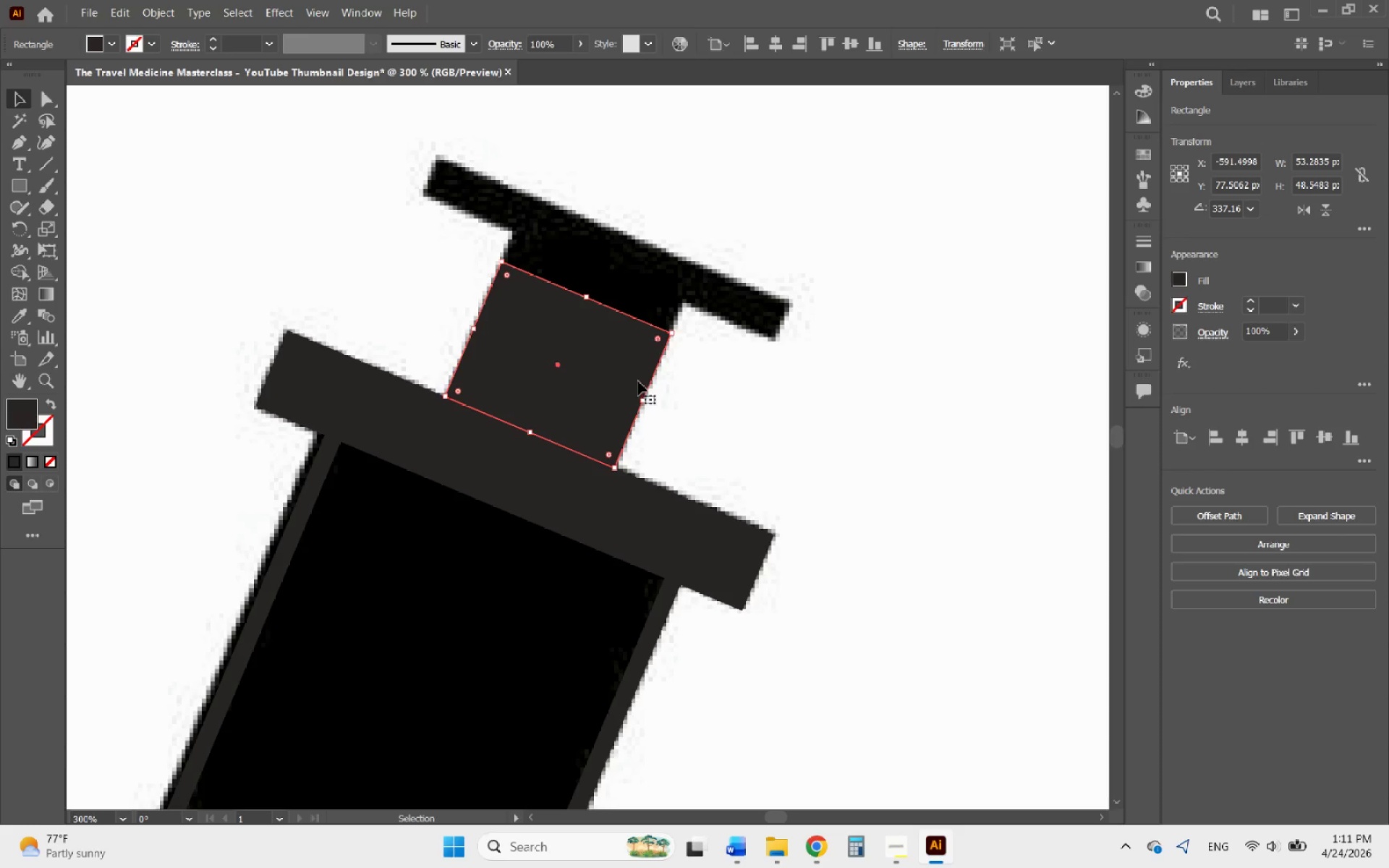 
hold_key(key=AltLeft, duration=2.02)
left_click_drag(start_coordinate=[600, 380], to_coordinate=[641, 295])
 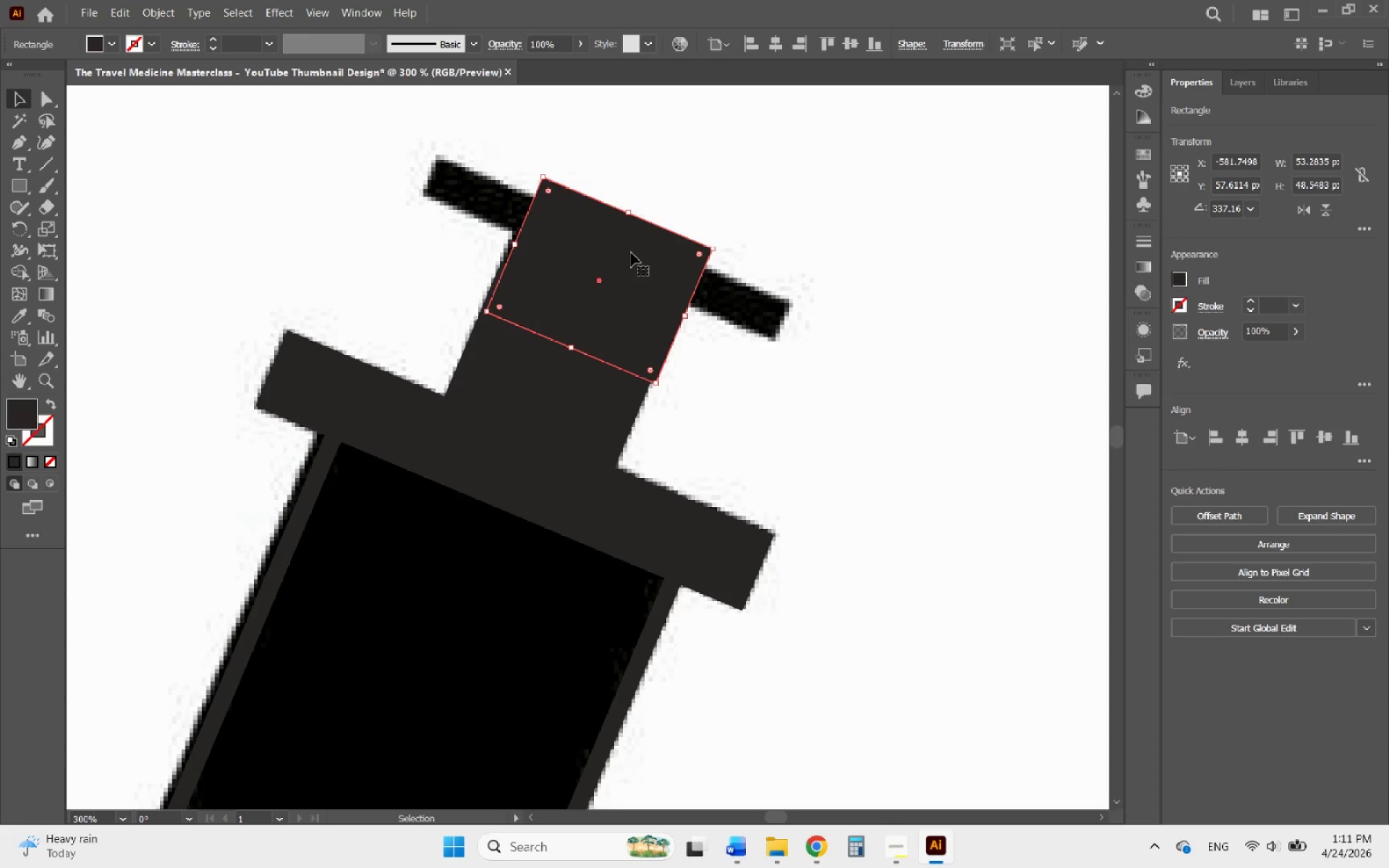 
wait(19.34)
 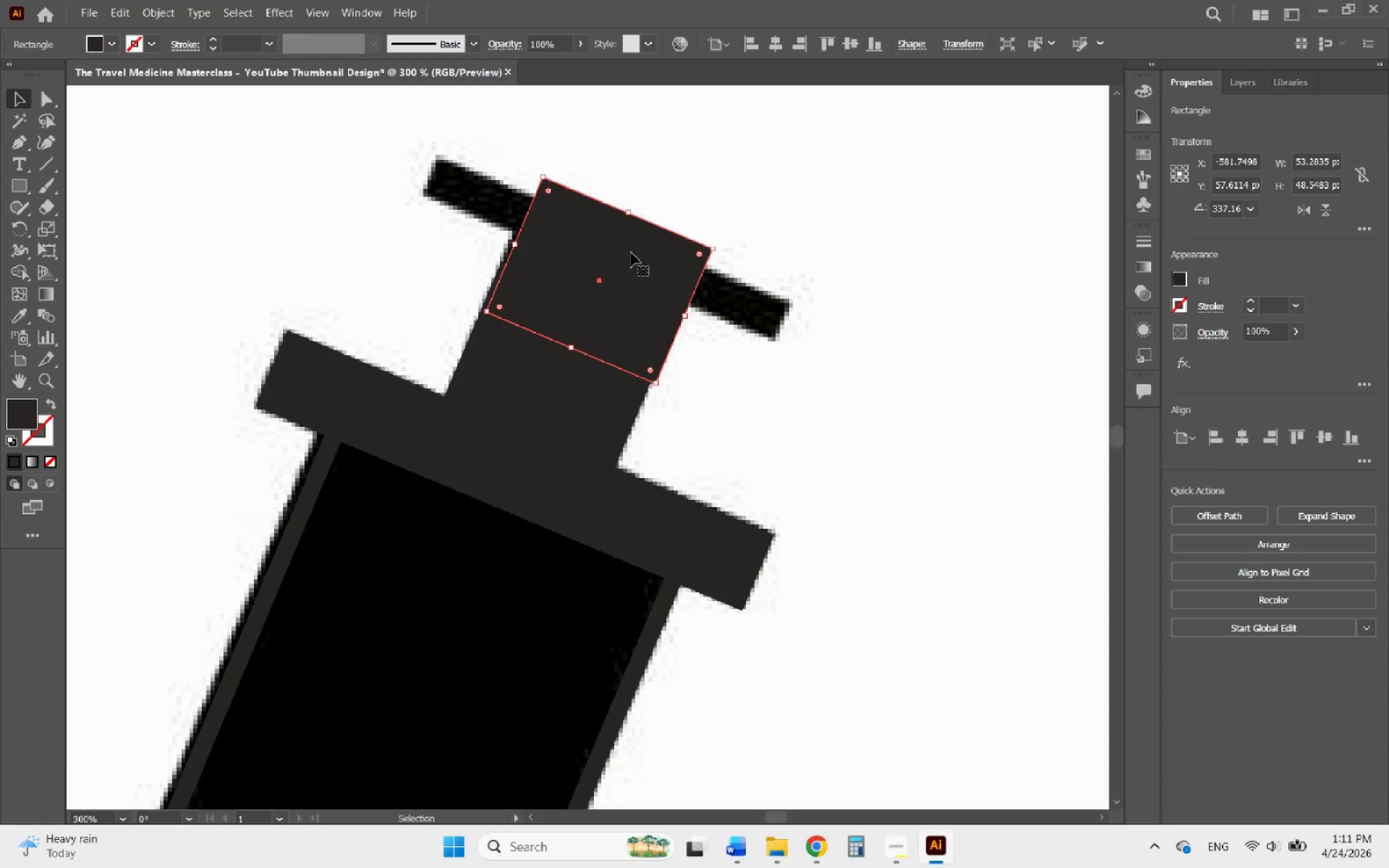 
hold_key(key=AltLeft, duration=0.53)
scroll: coordinate [575, 200], scroll_direction: up, amount: 3.0
 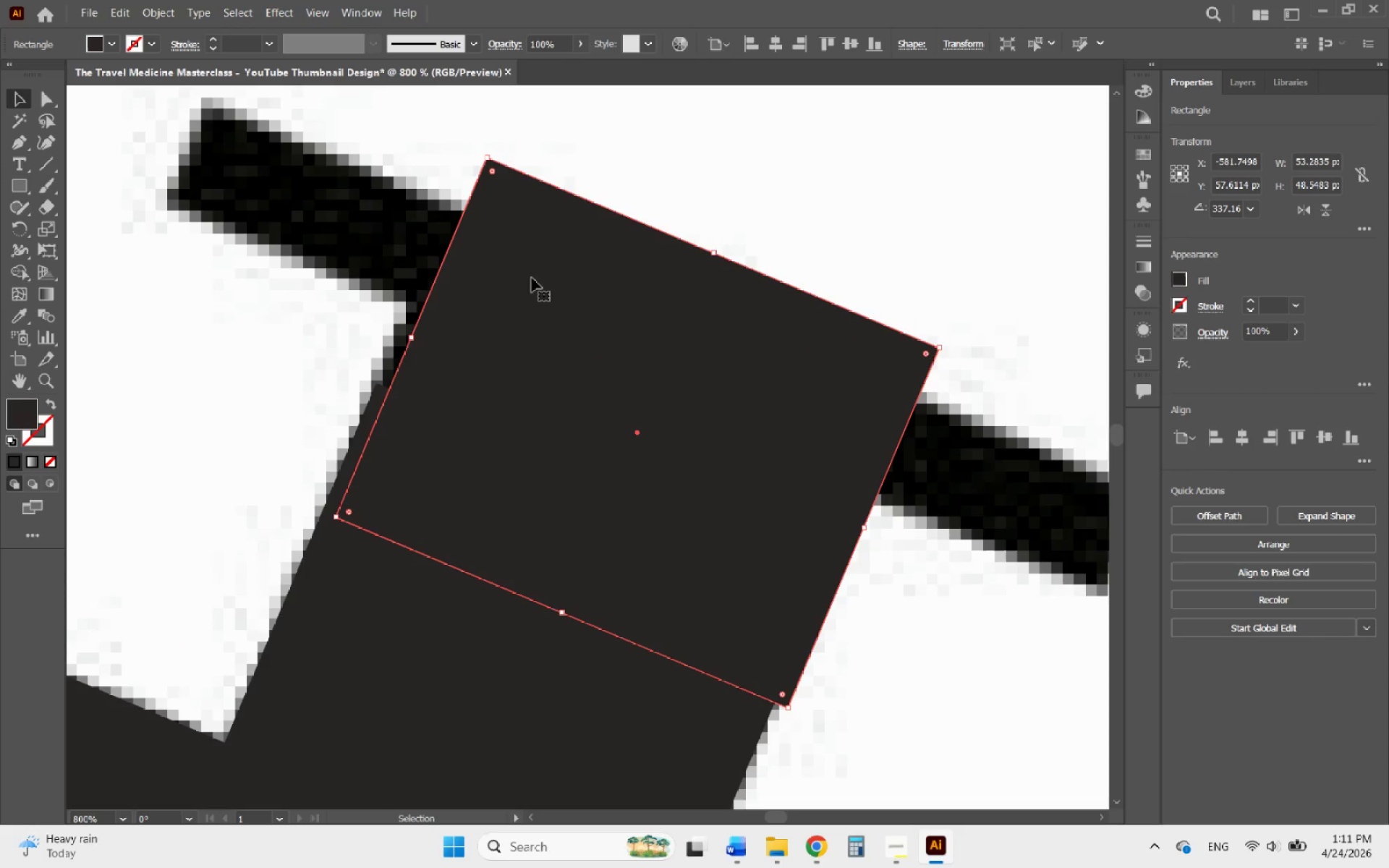 
left_click_drag(start_coordinate=[531, 278], to_coordinate=[515, 275])
 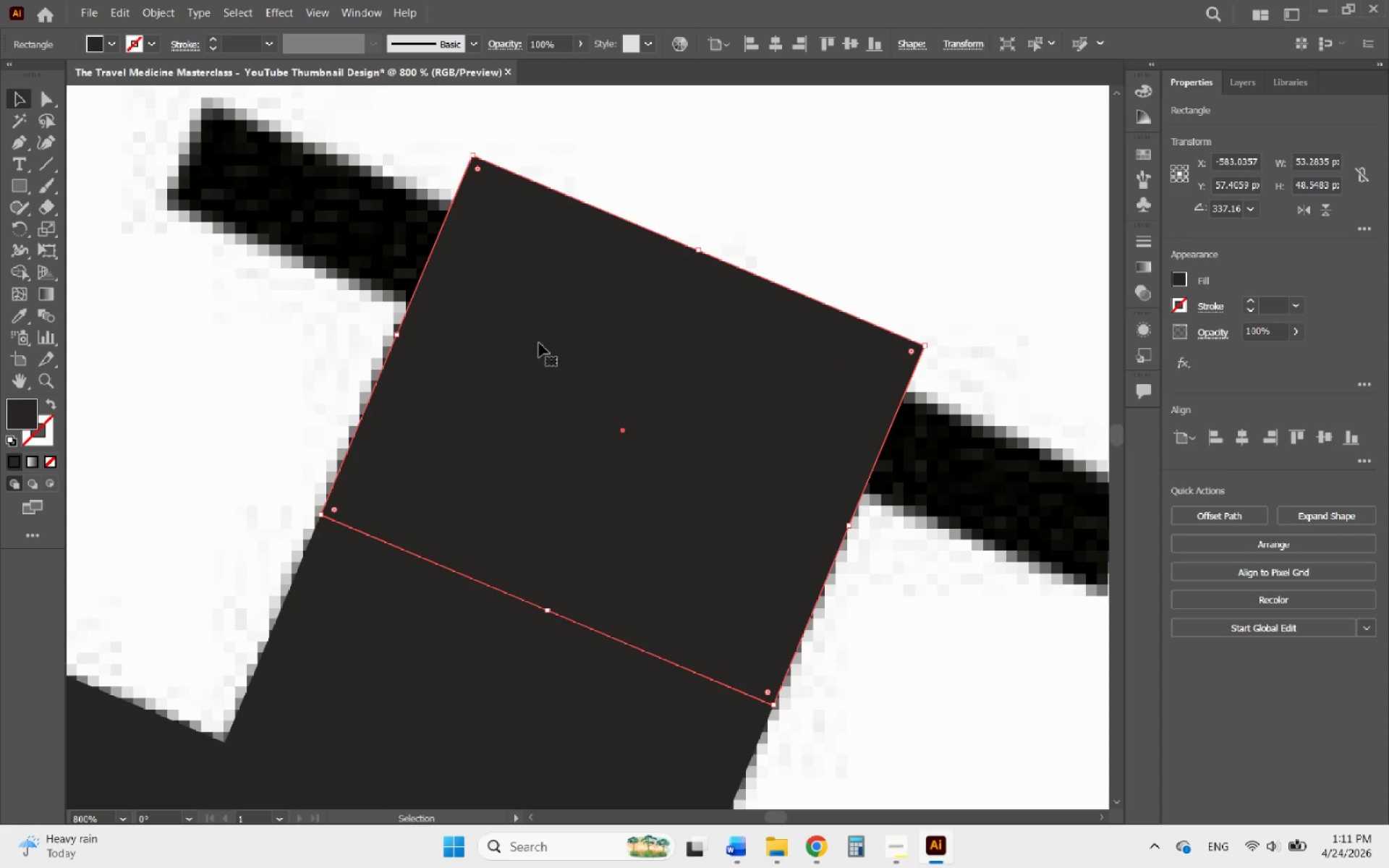 
hold_key(key=AltLeft, duration=0.67)
scroll: coordinate [577, 385], scroll_direction: down, amount: 1.0
 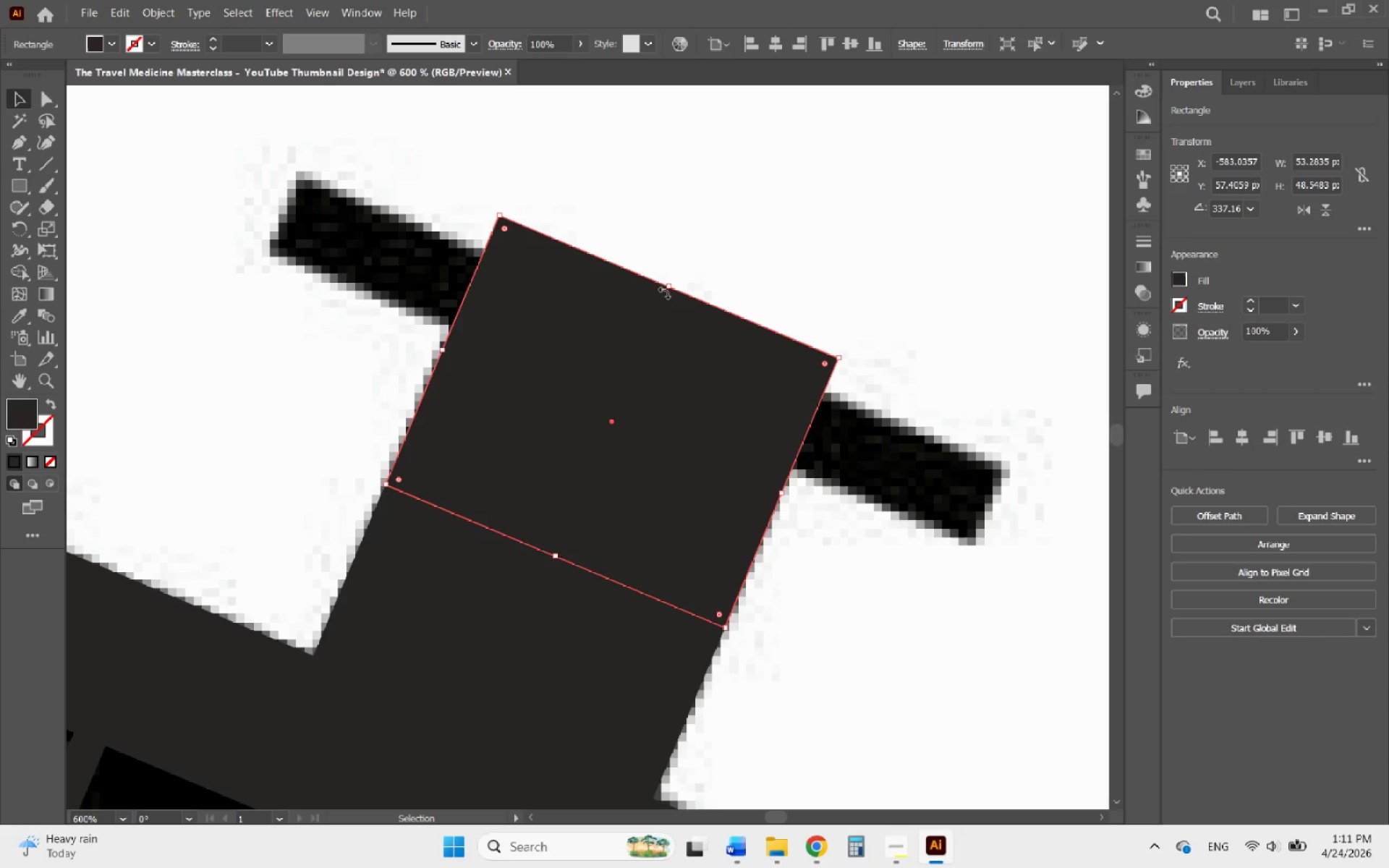 
left_click_drag(start_coordinate=[668, 288], to_coordinate=[626, 312])
 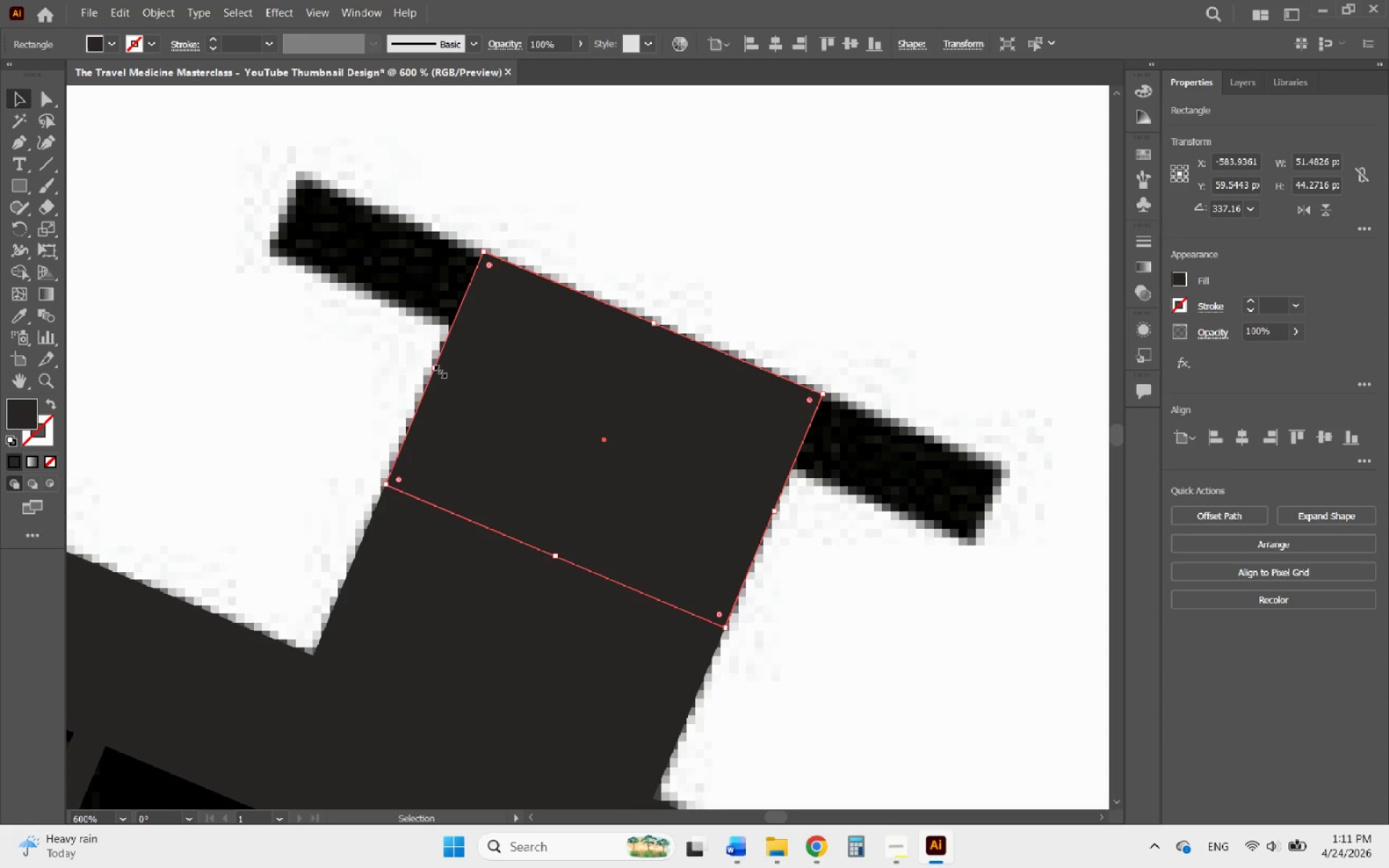 
left_click_drag(start_coordinate=[438, 370], to_coordinate=[261, 268])
 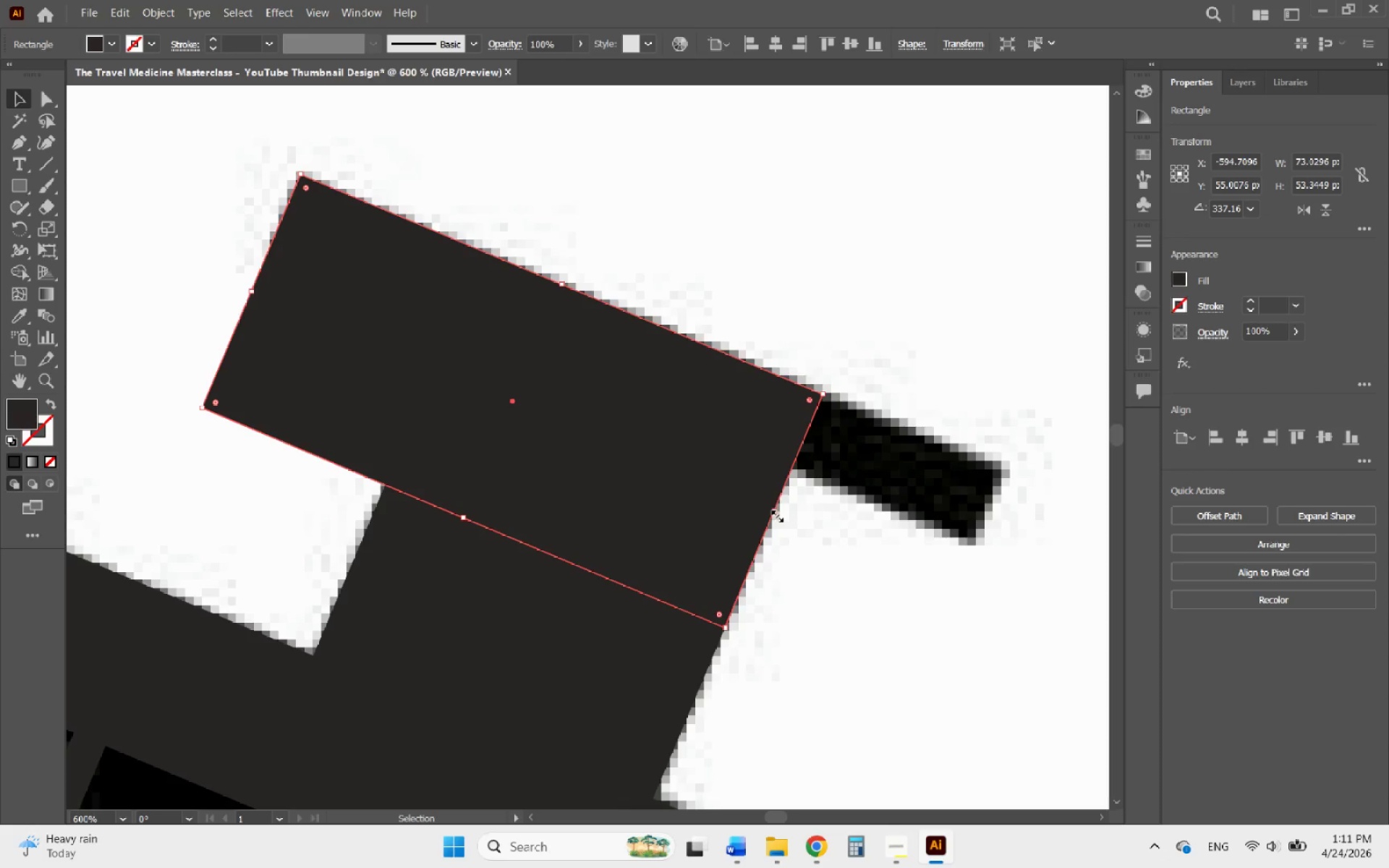 
left_click_drag(start_coordinate=[776, 514], to_coordinate=[961, 576])
 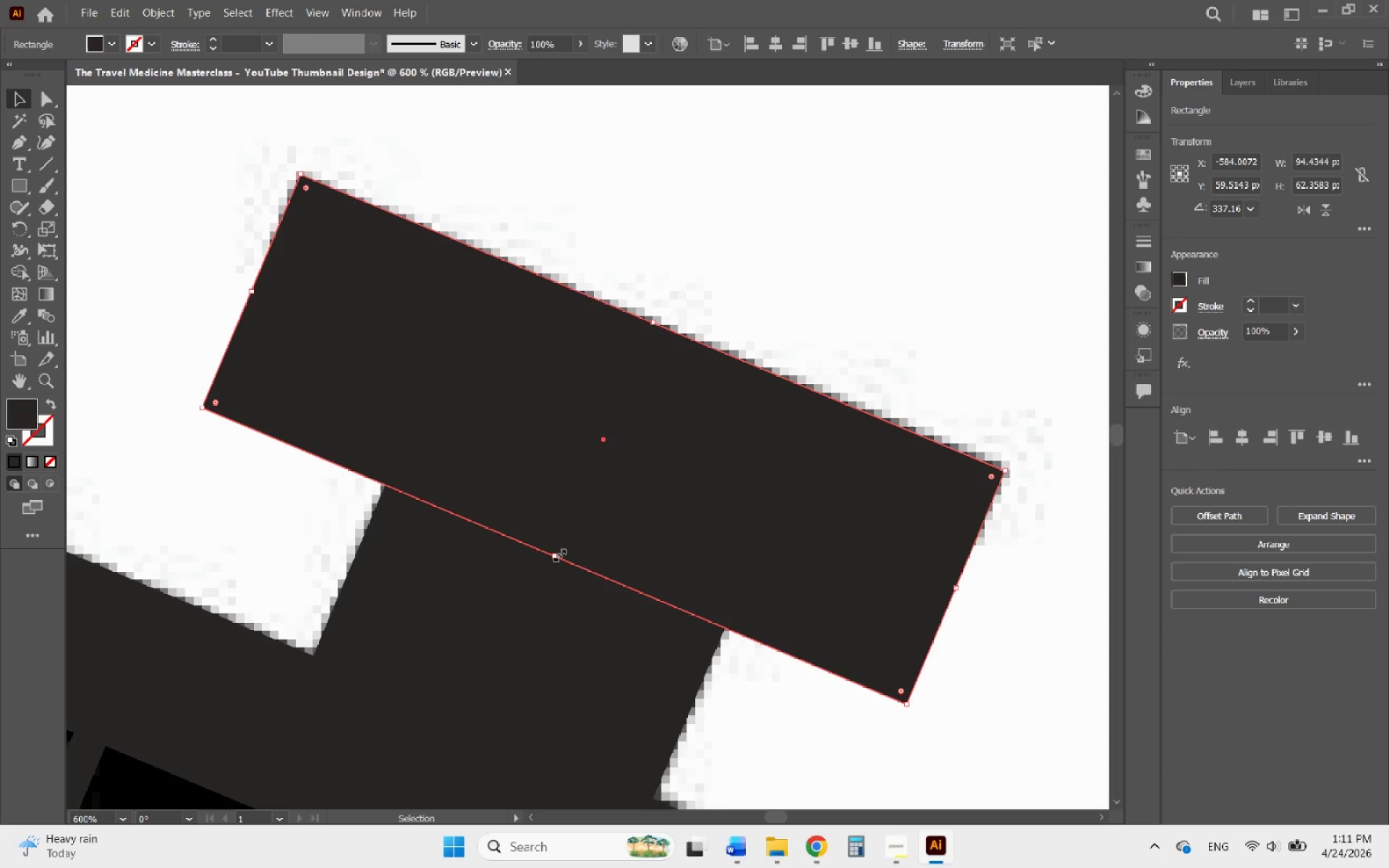 
left_click_drag(start_coordinate=[558, 553], to_coordinate=[601, 473])
 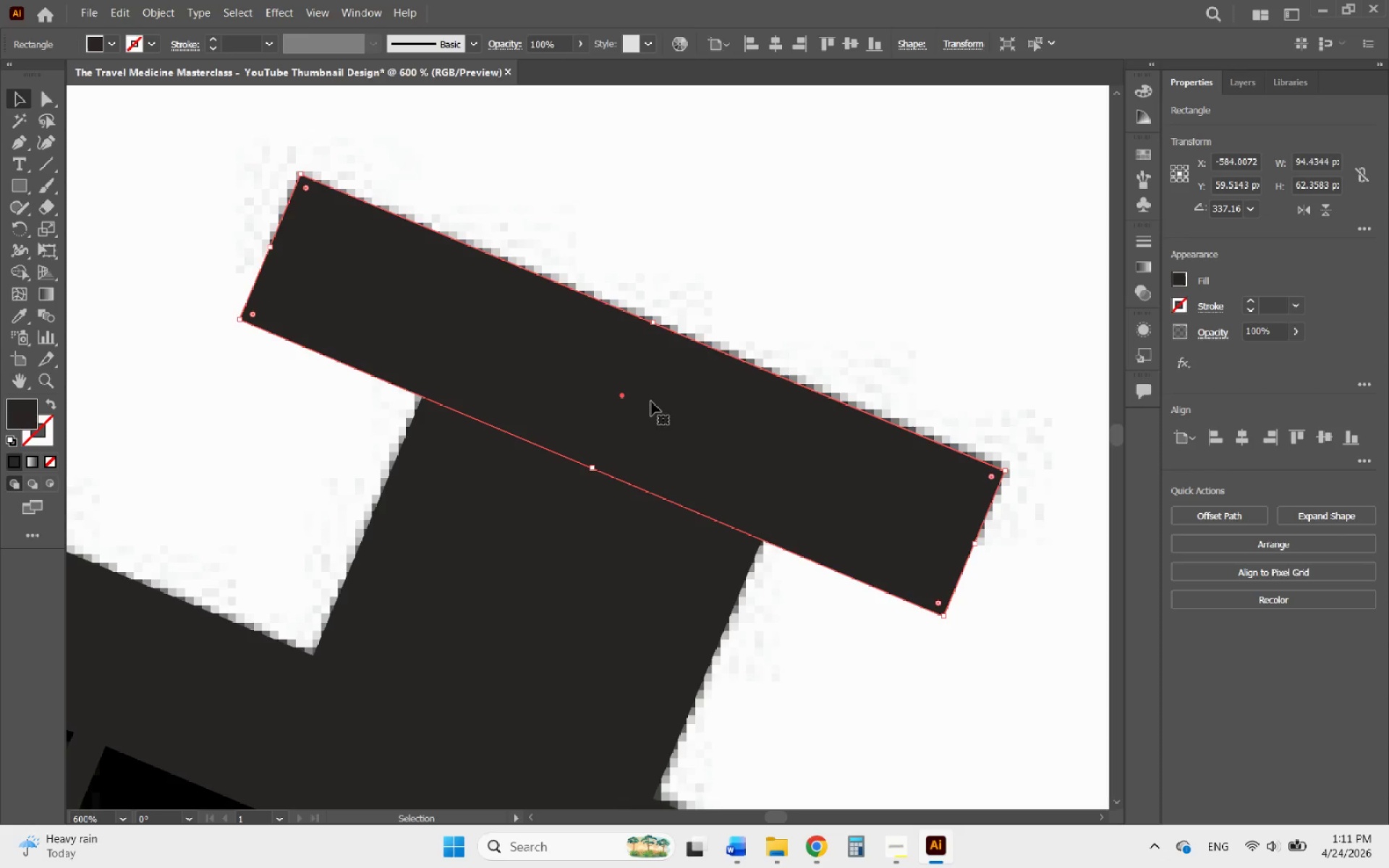 
hold_key(key=AltLeft, duration=2.06)
scroll: coordinate [711, 341], scroll_direction: down, amount: 9.0
 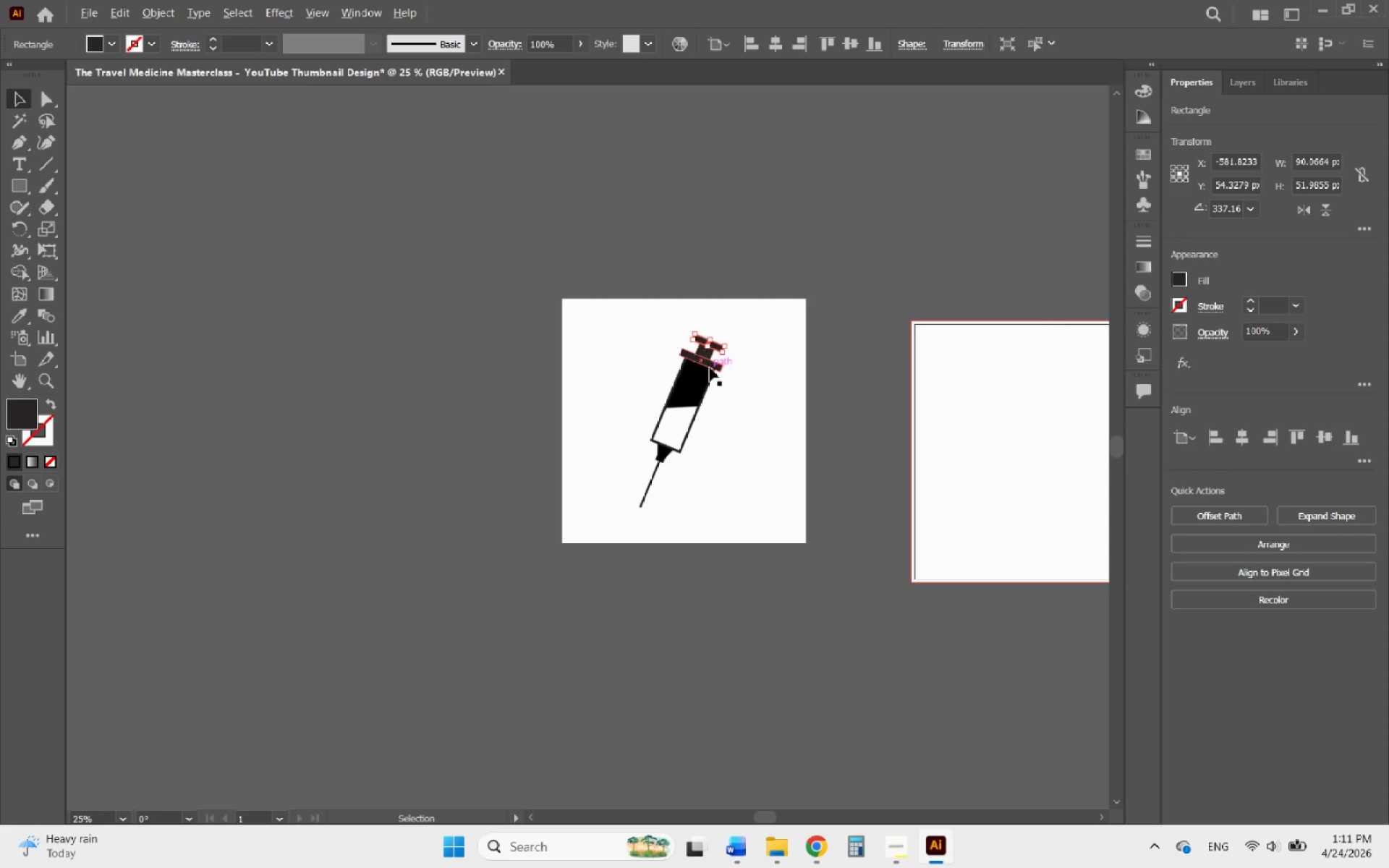 
scroll: coordinate [686, 451], scroll_direction: up, amount: 5.0
 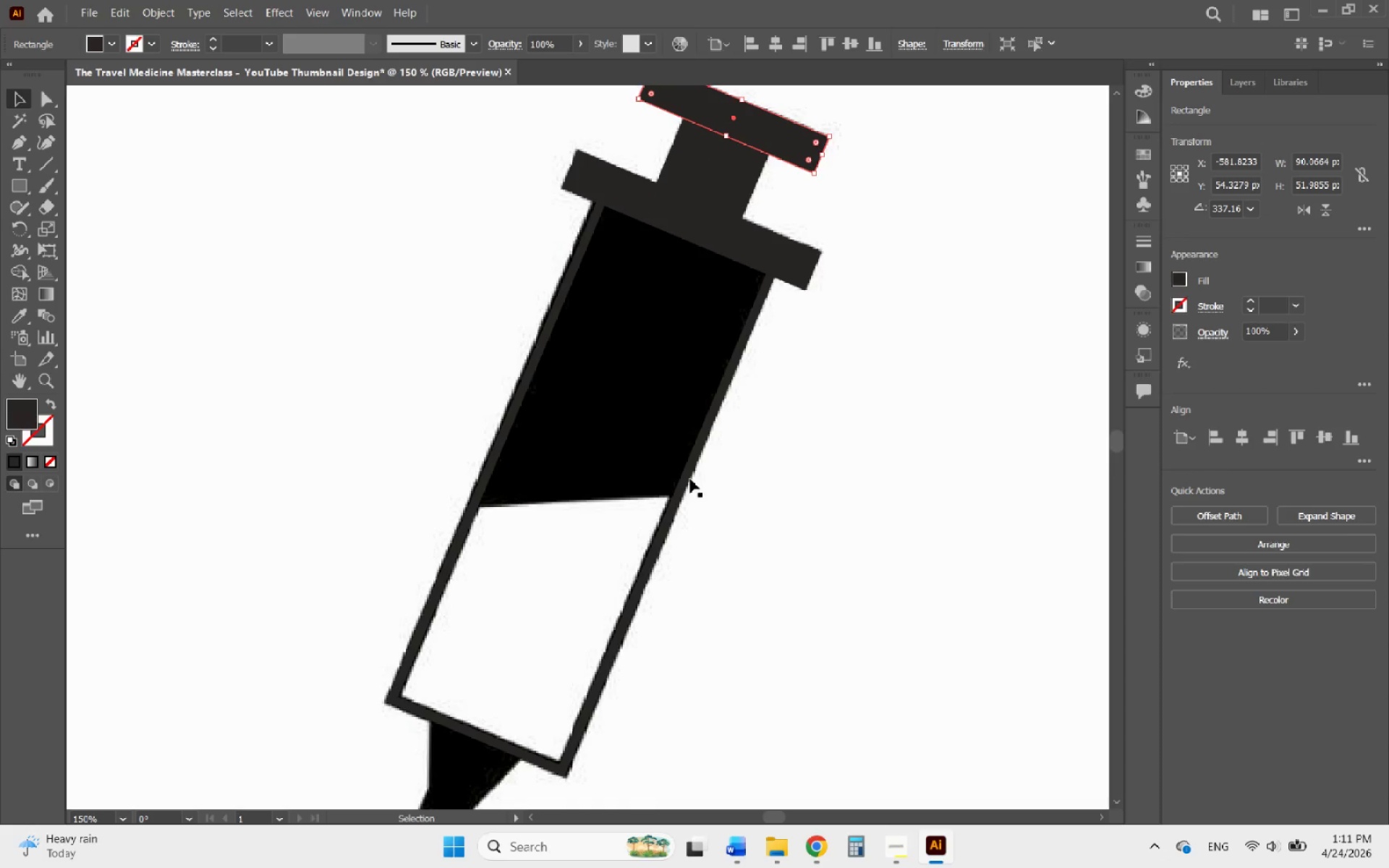 
hold_key(key=AltLeft, duration=1.01)
 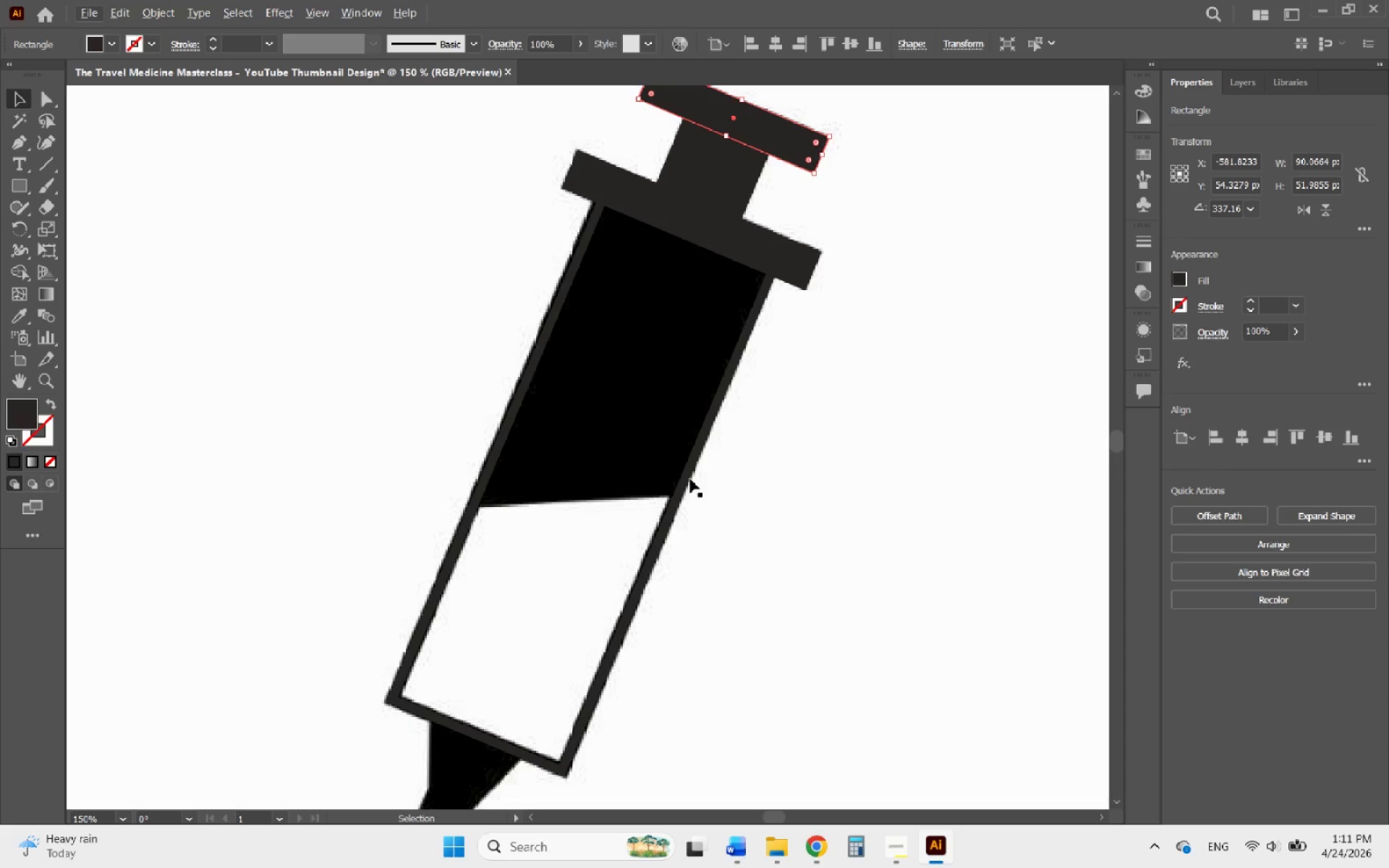 
hold_key(key=AltLeft, duration=1.09)
 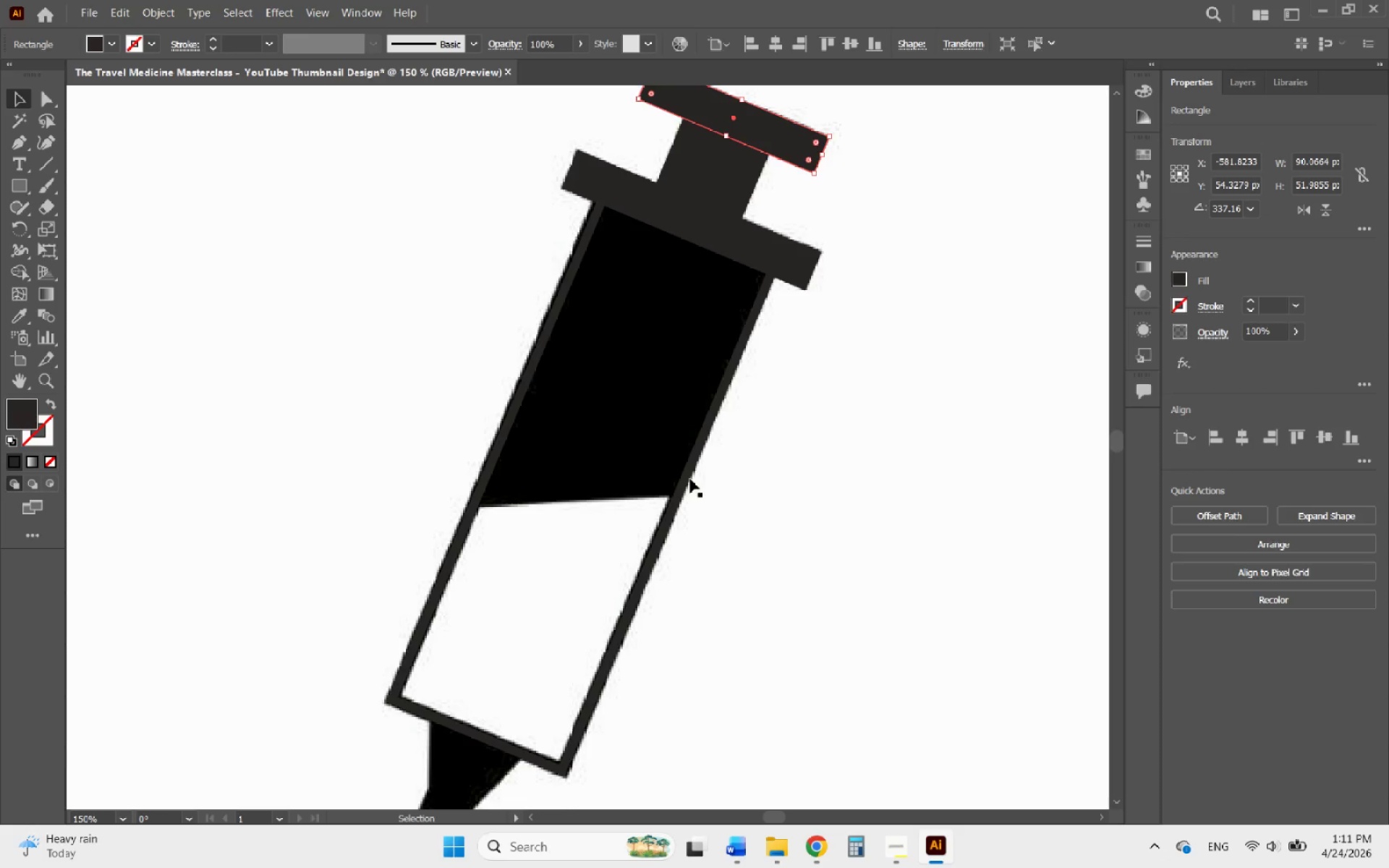 
hold_key(key=AltLeft, duration=5.33)
scroll: coordinate [645, 475], scroll_direction: down, amount: 2.0
 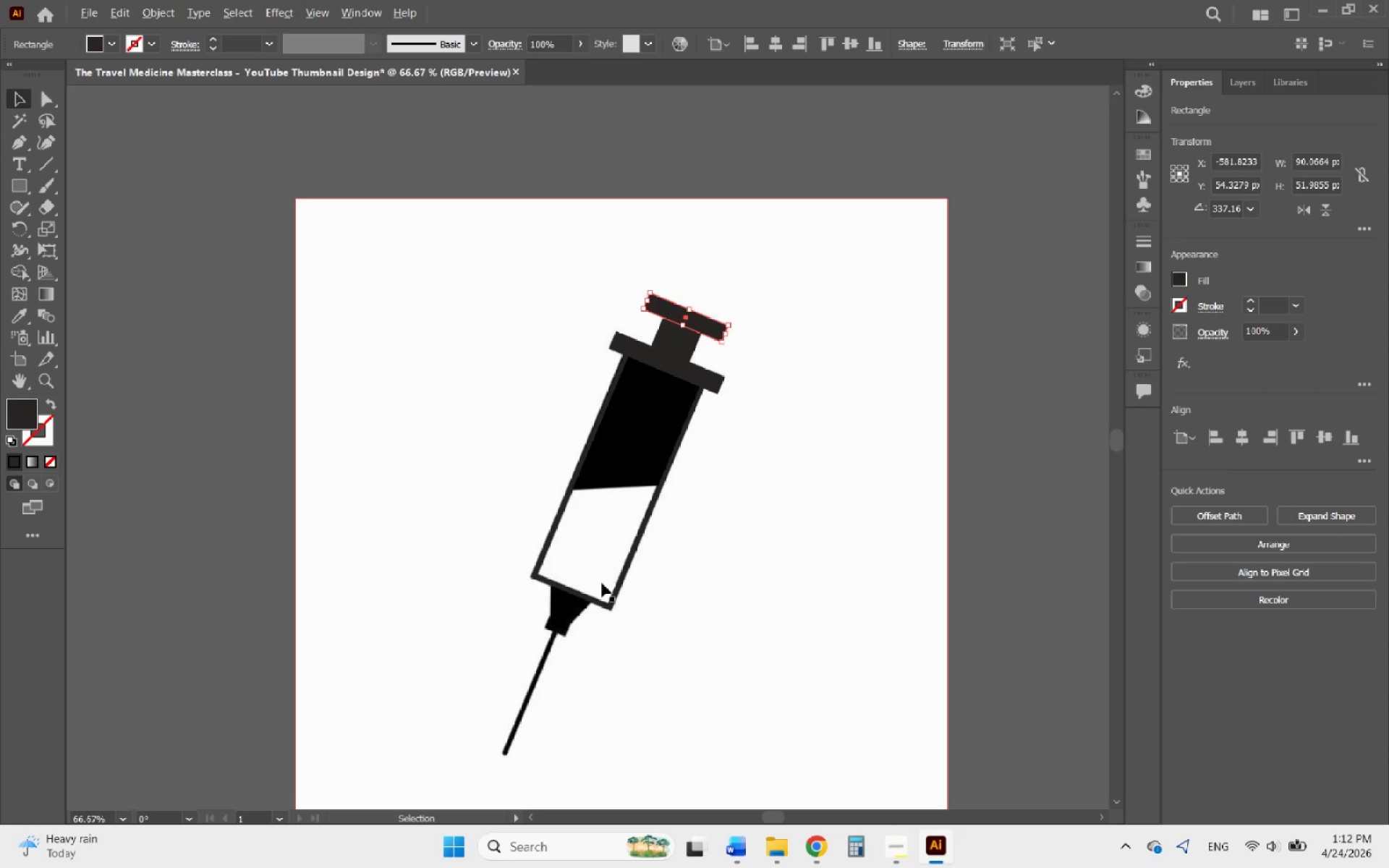 
scroll: coordinate [507, 621], scroll_direction: up, amount: 4.0
 